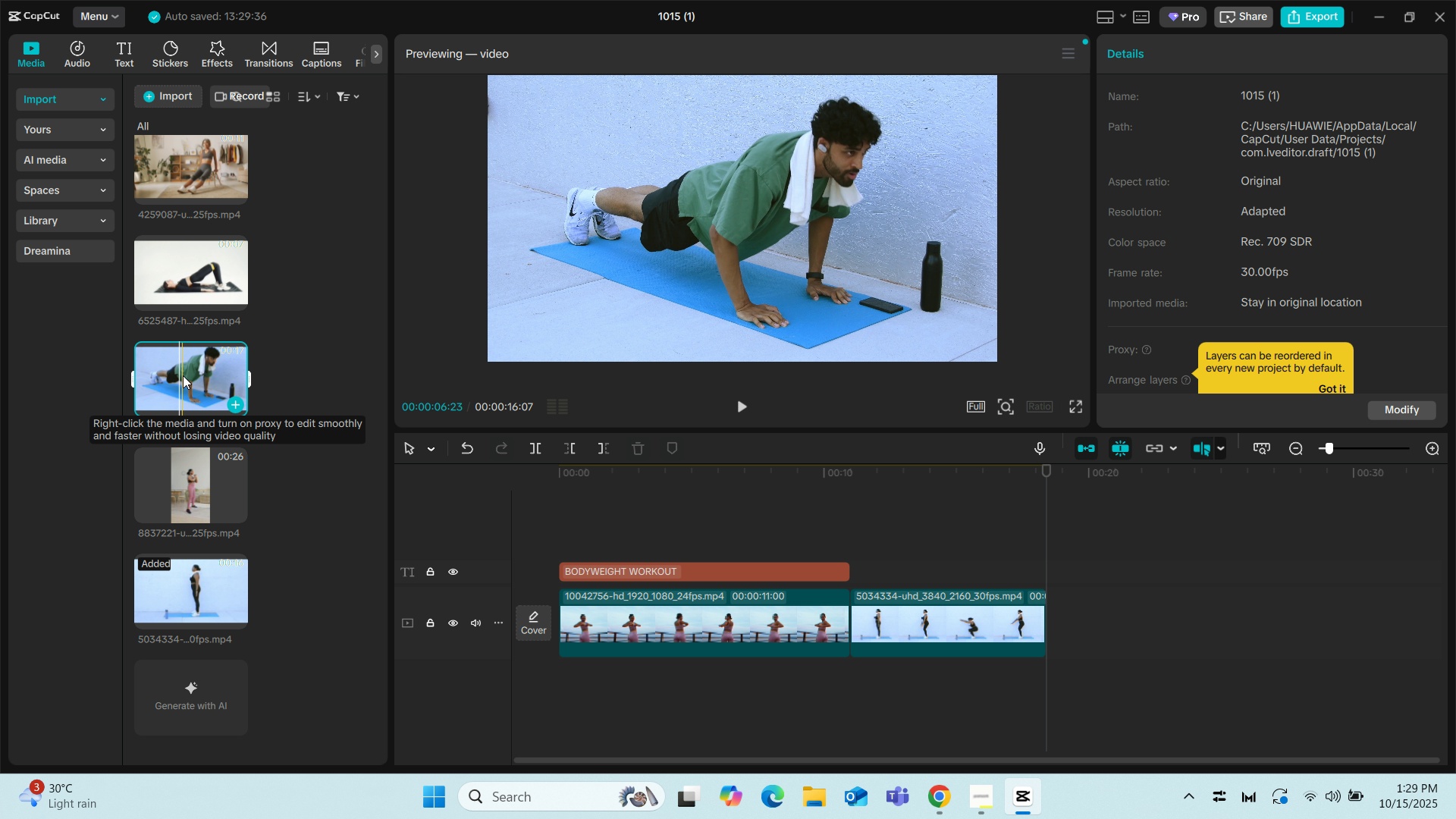 
left_click_drag(start_coordinate=[183, 375], to_coordinate=[1053, 606])
 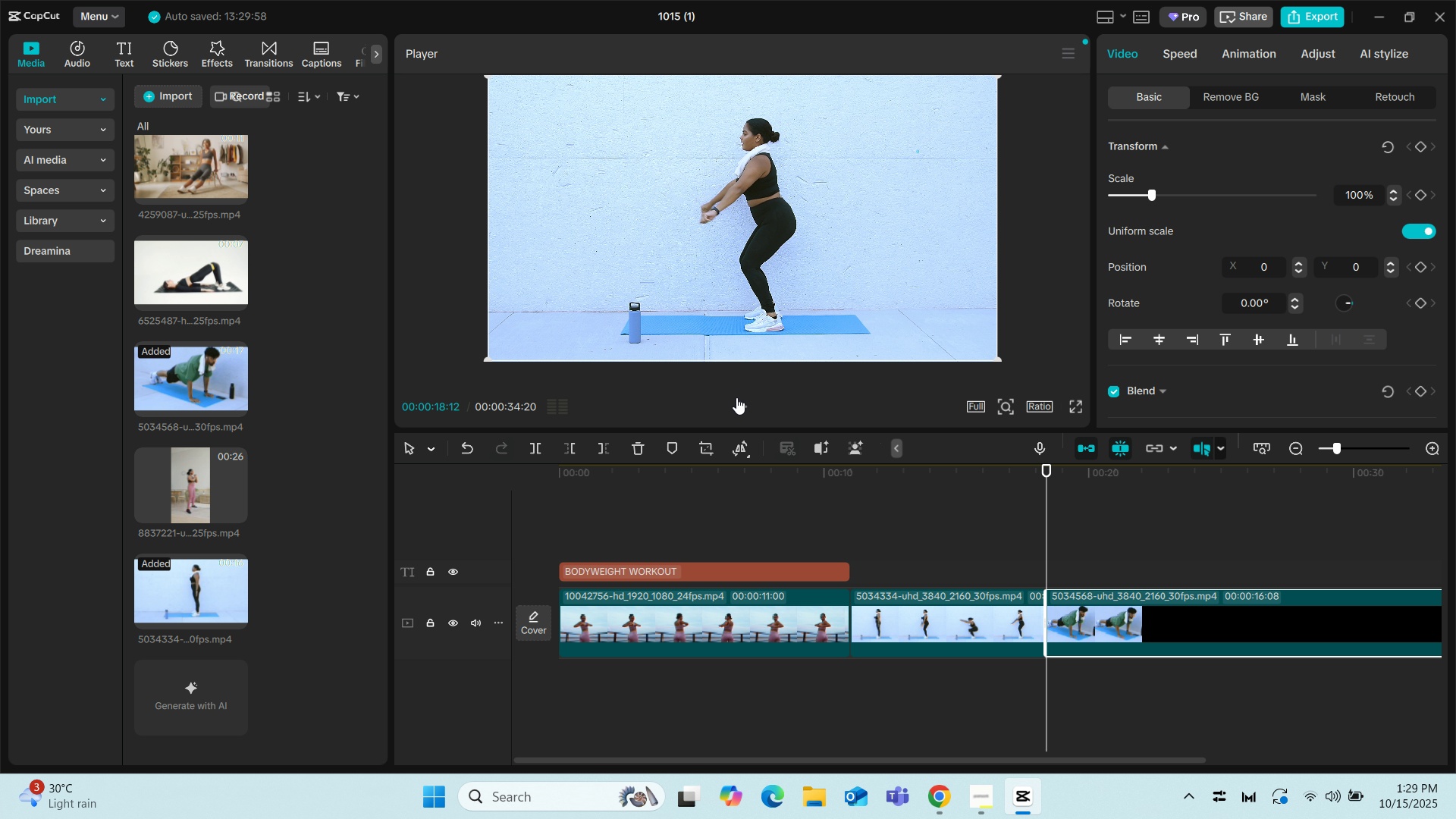 
left_click([751, 396])
 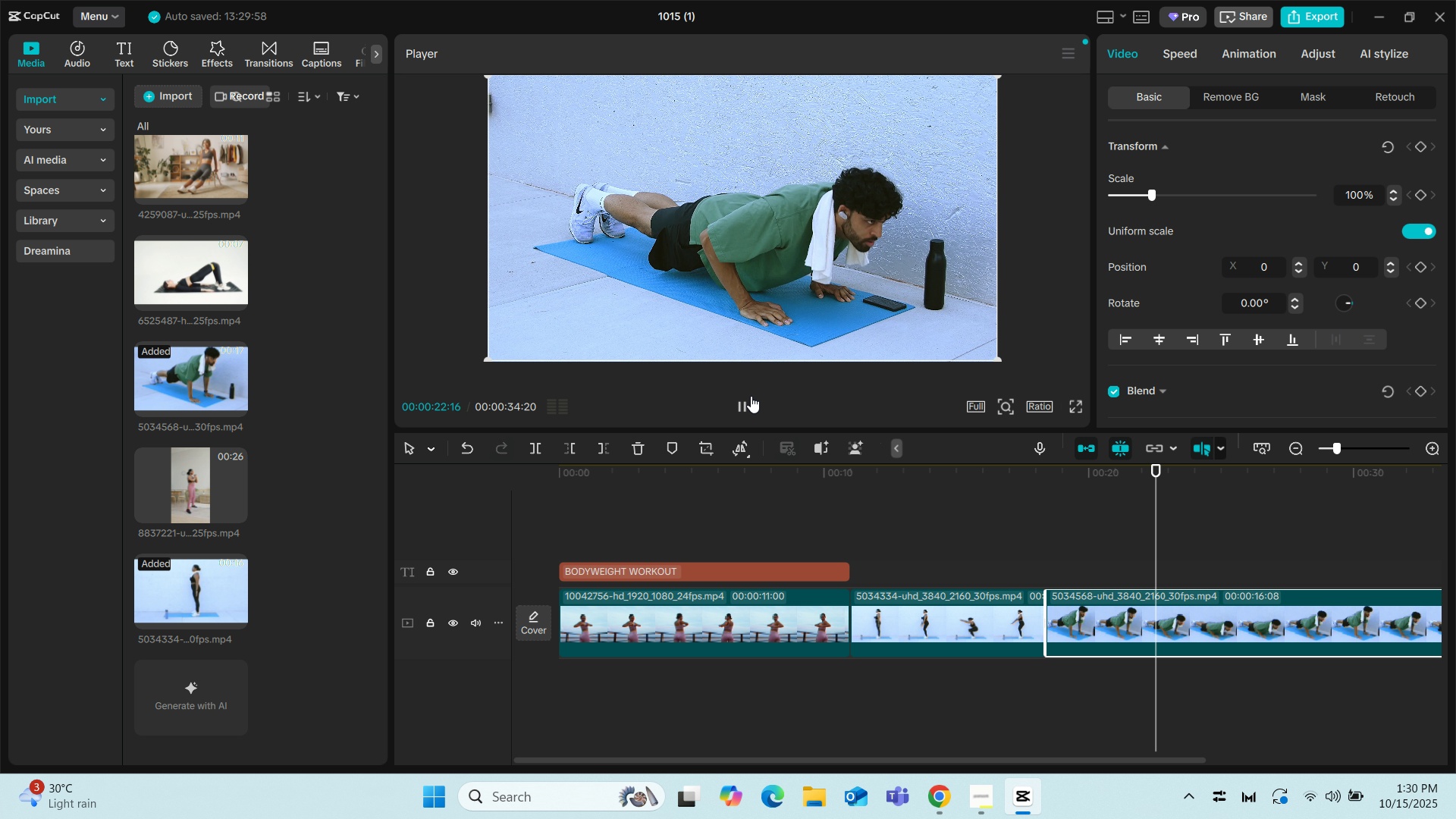 
wait(9.21)
 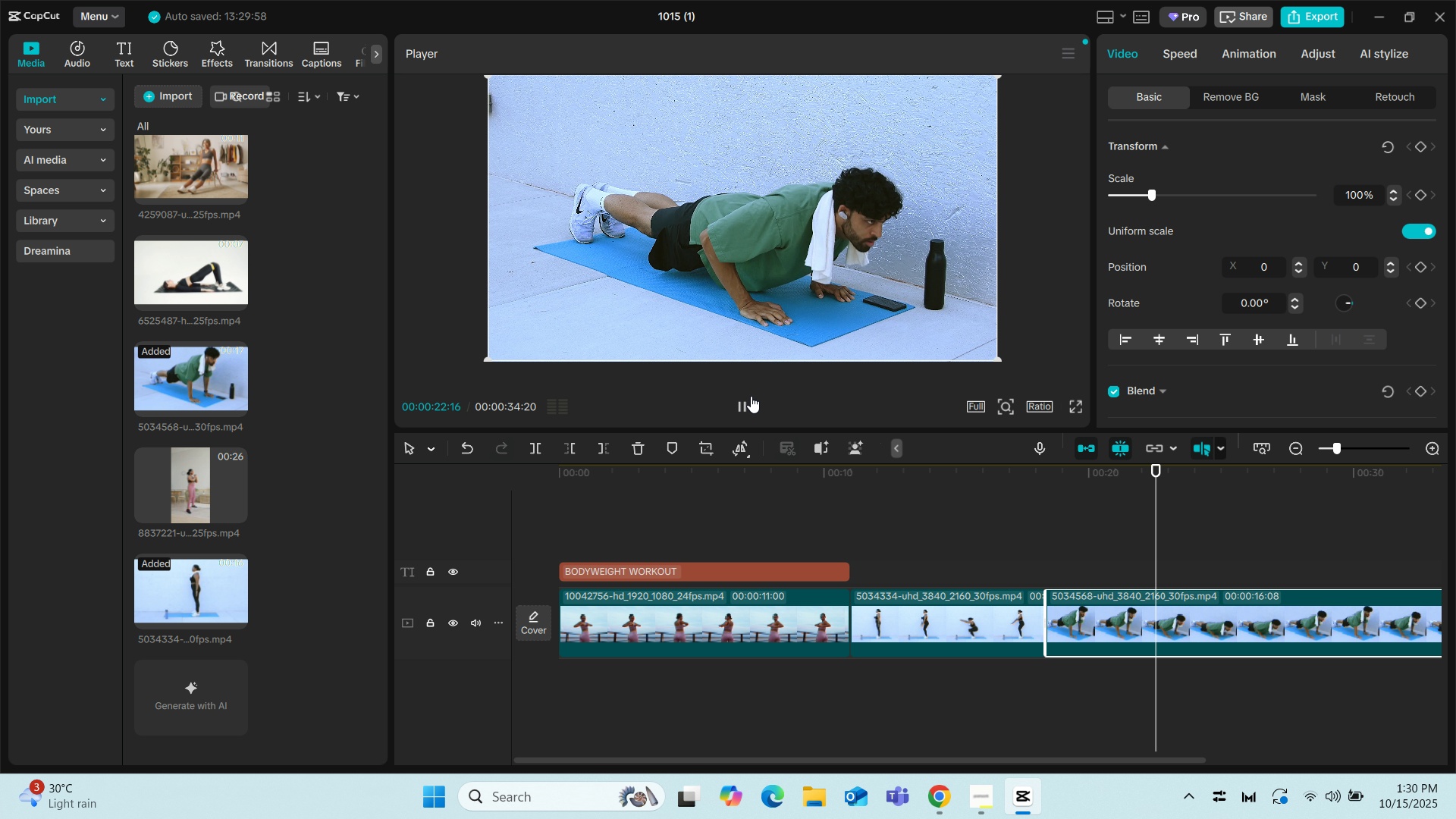 
left_click([741, 406])
 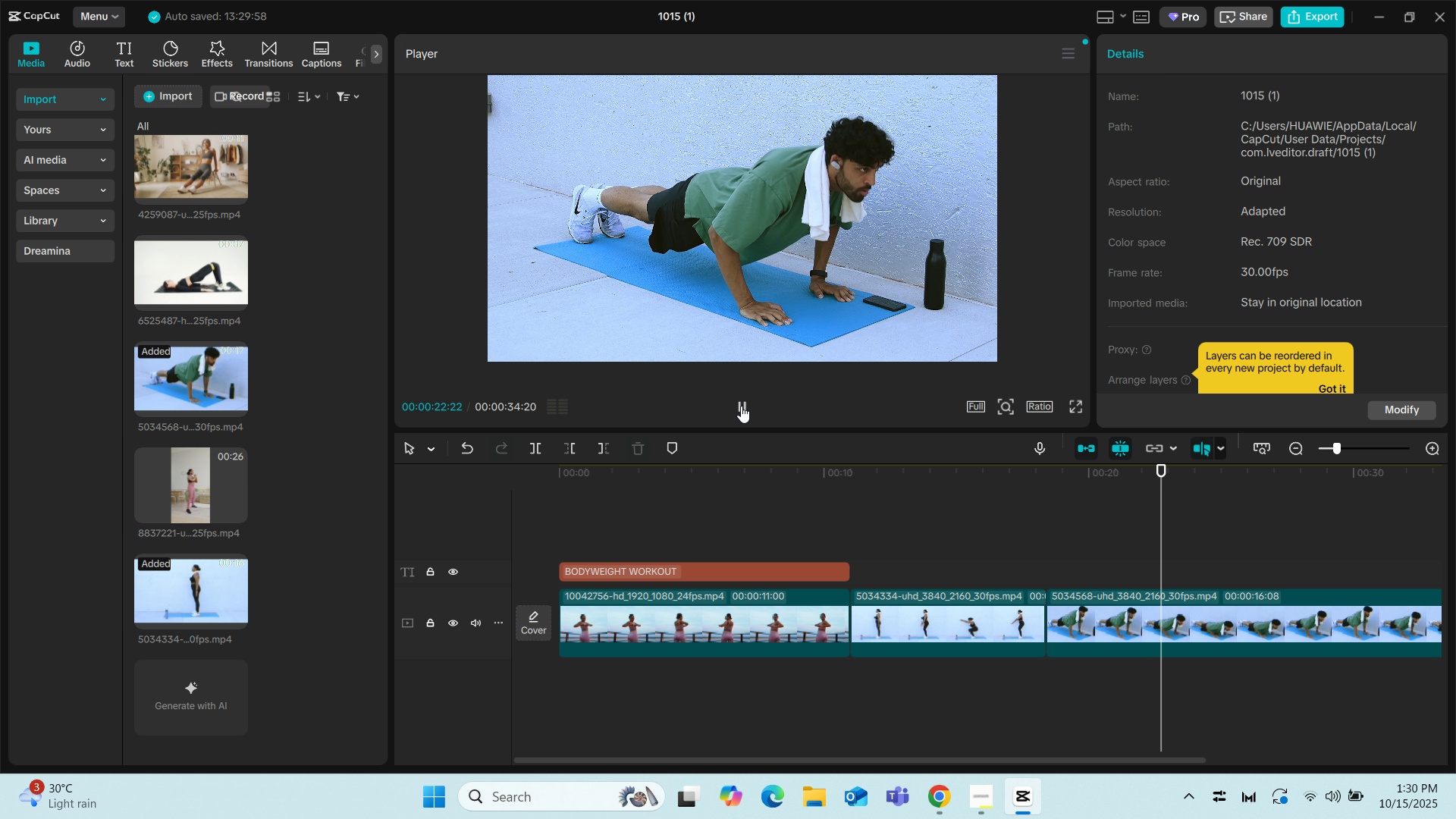 
wait(7.42)
 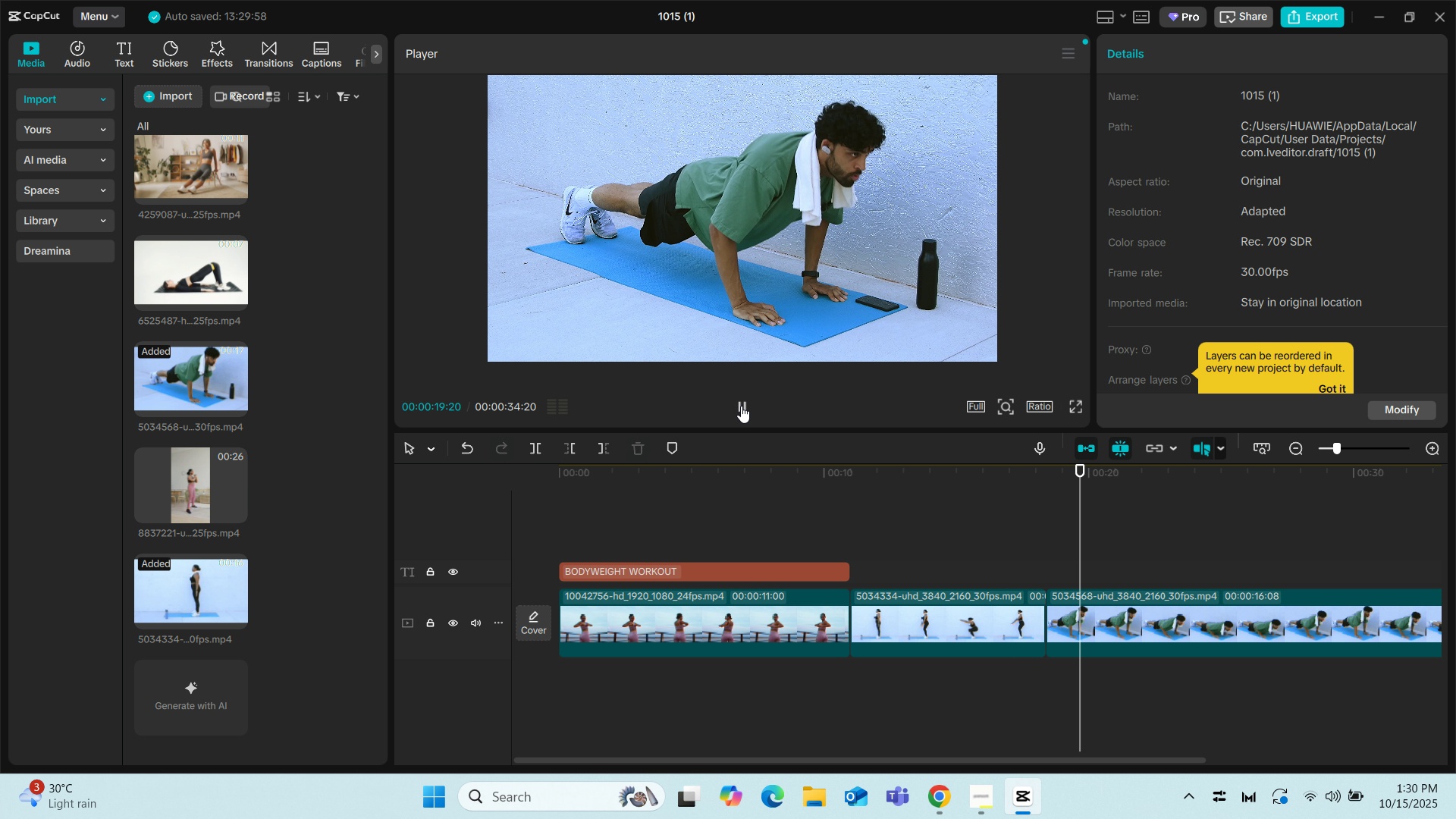 
left_click([741, 406])
 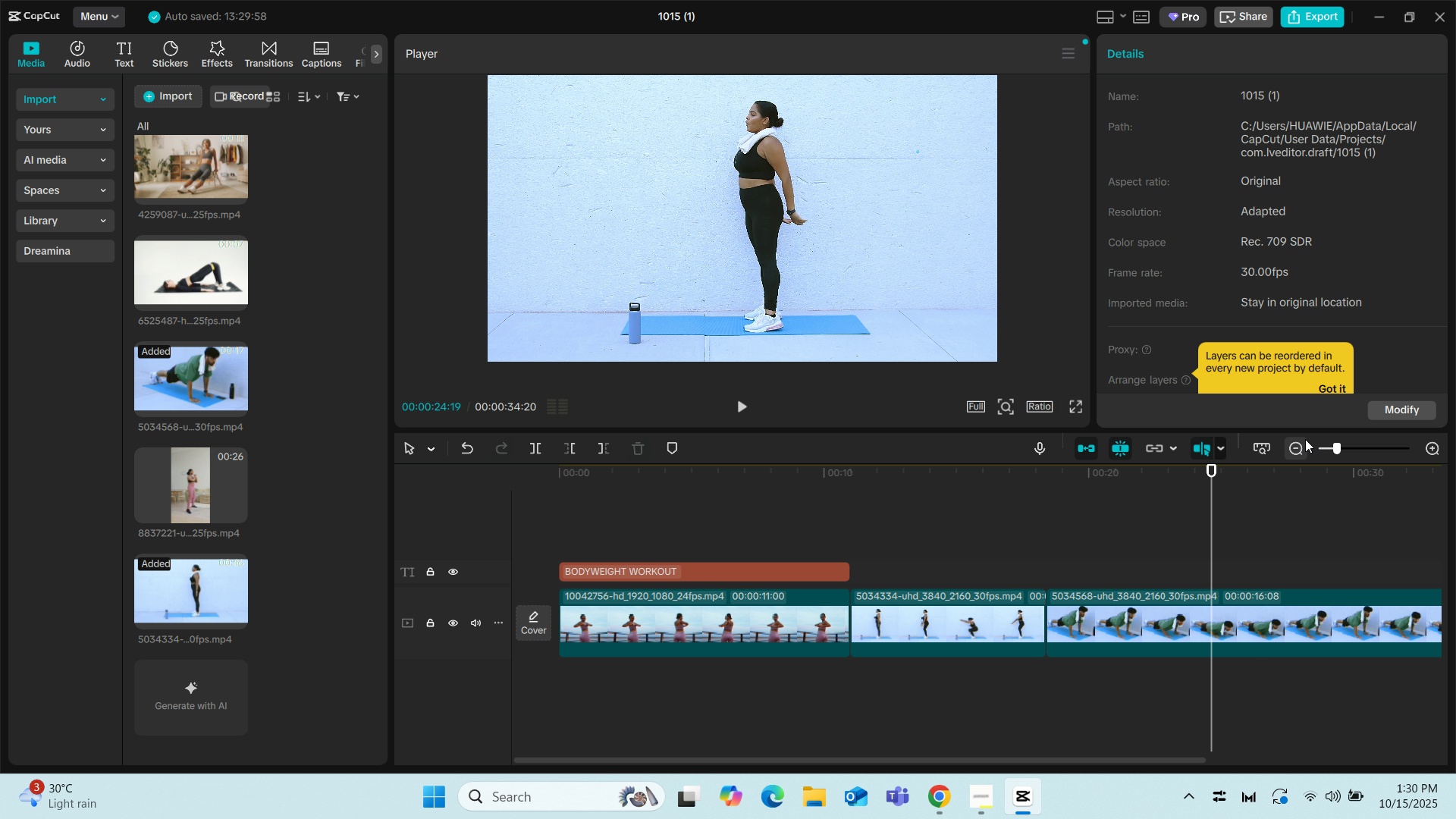 
left_click([1299, 444])
 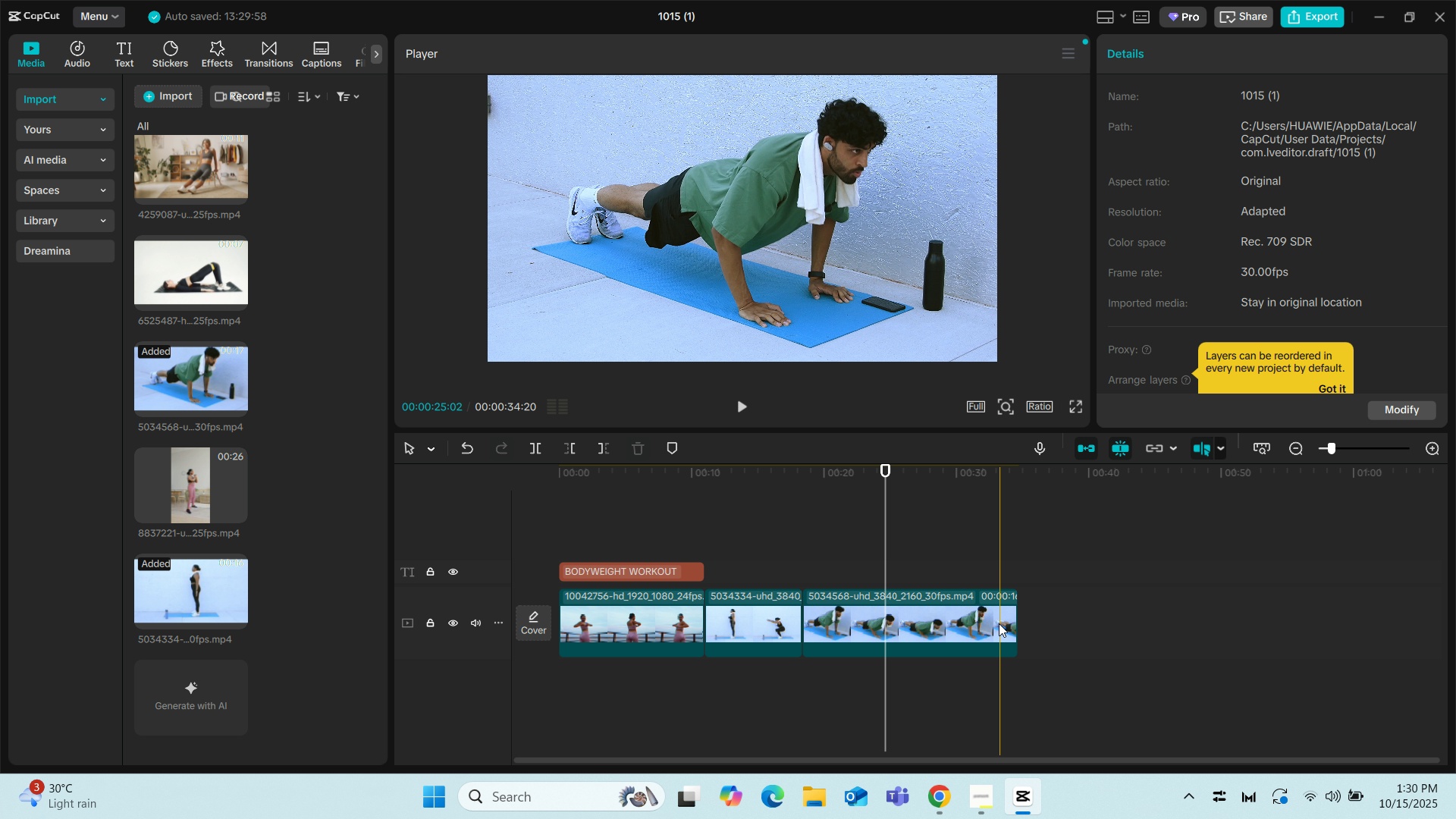 
left_click([982, 610])
 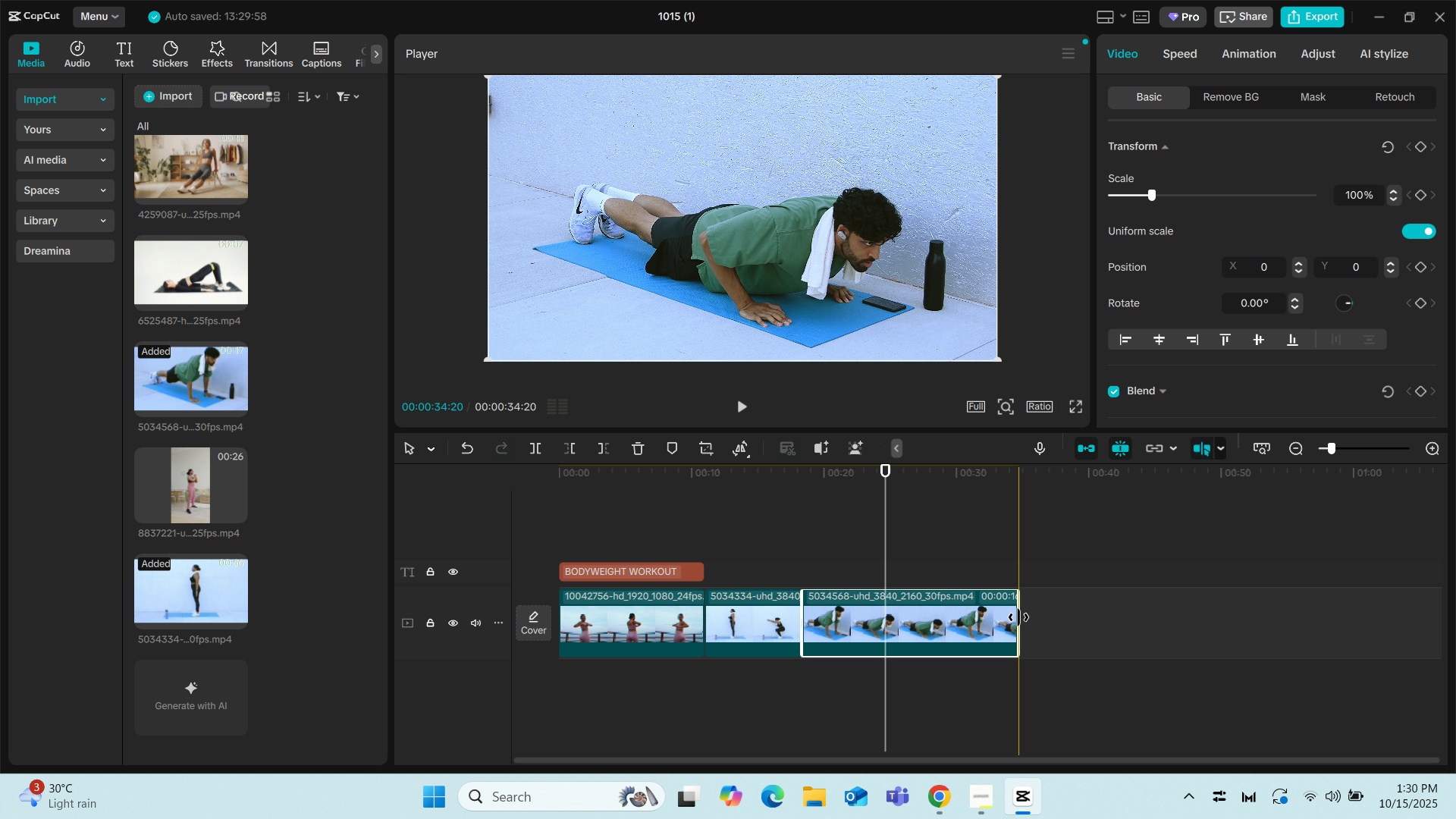 
left_click_drag(start_coordinate=[1018, 617], to_coordinate=[885, 617])
 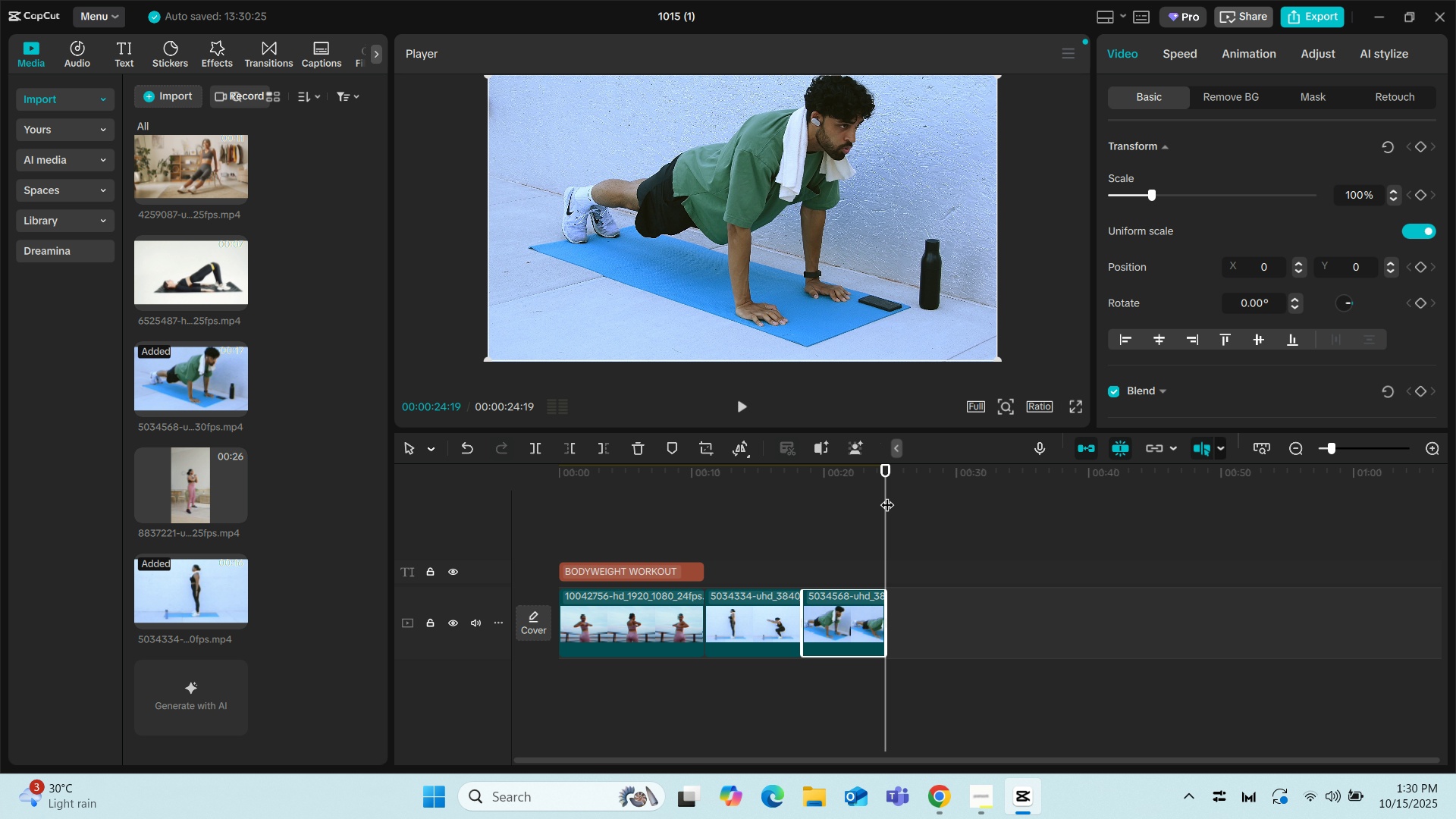 
left_click_drag(start_coordinate=[883, 463], to_coordinate=[777, 468])
 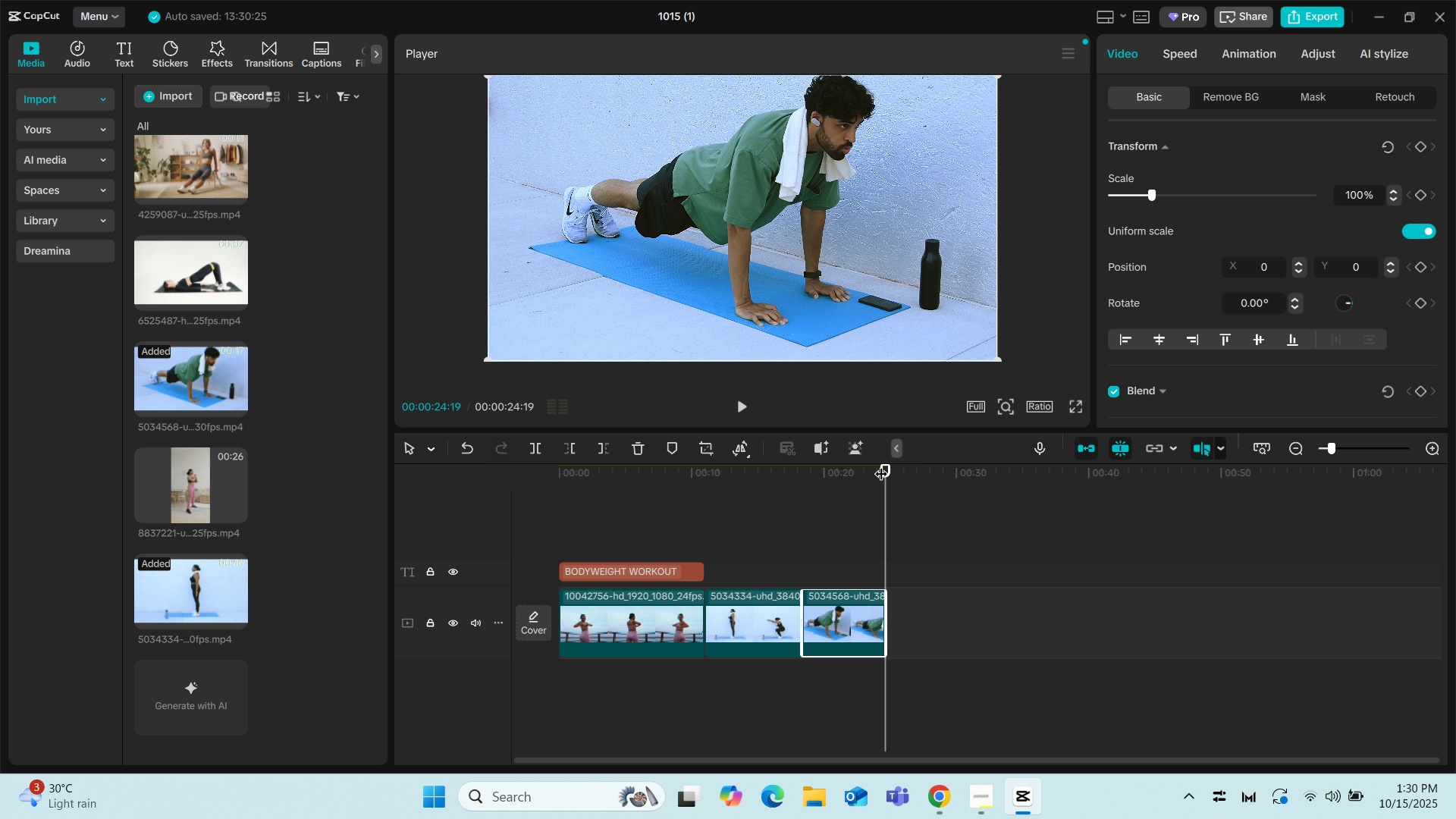 
left_click_drag(start_coordinate=[884, 464], to_coordinate=[723, 484])
 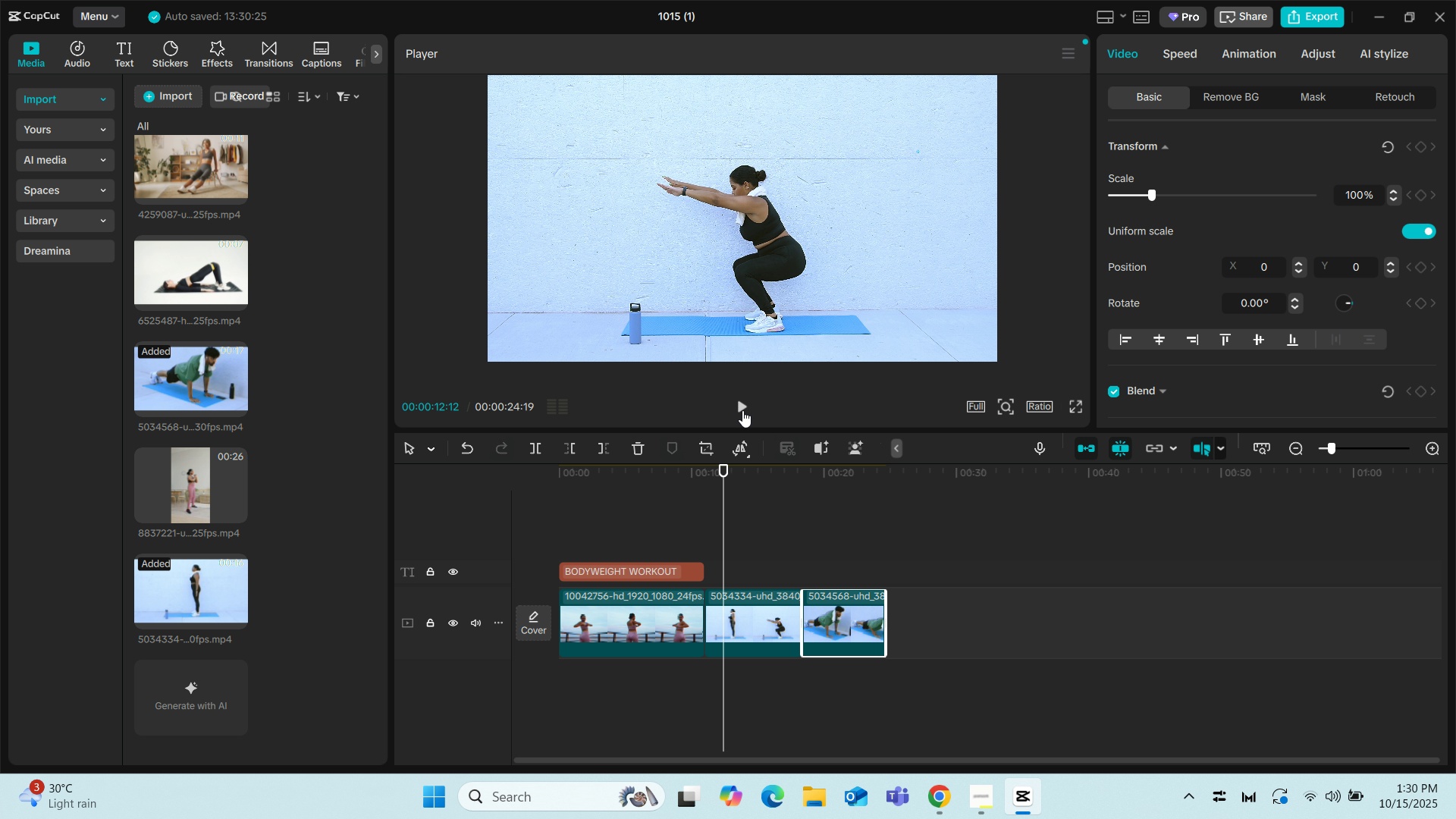 
left_click([742, 410])
 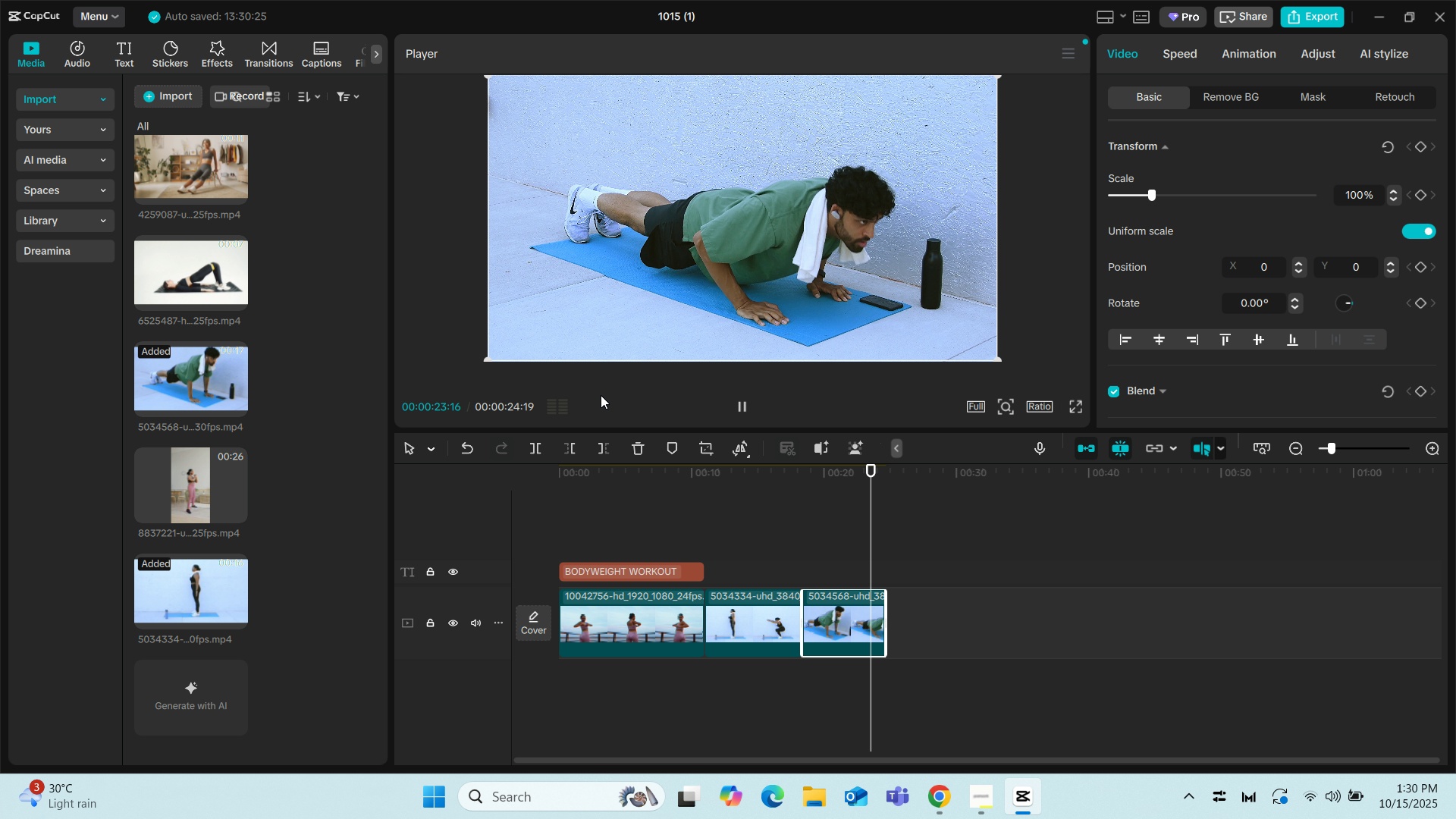 
wait(16.57)
 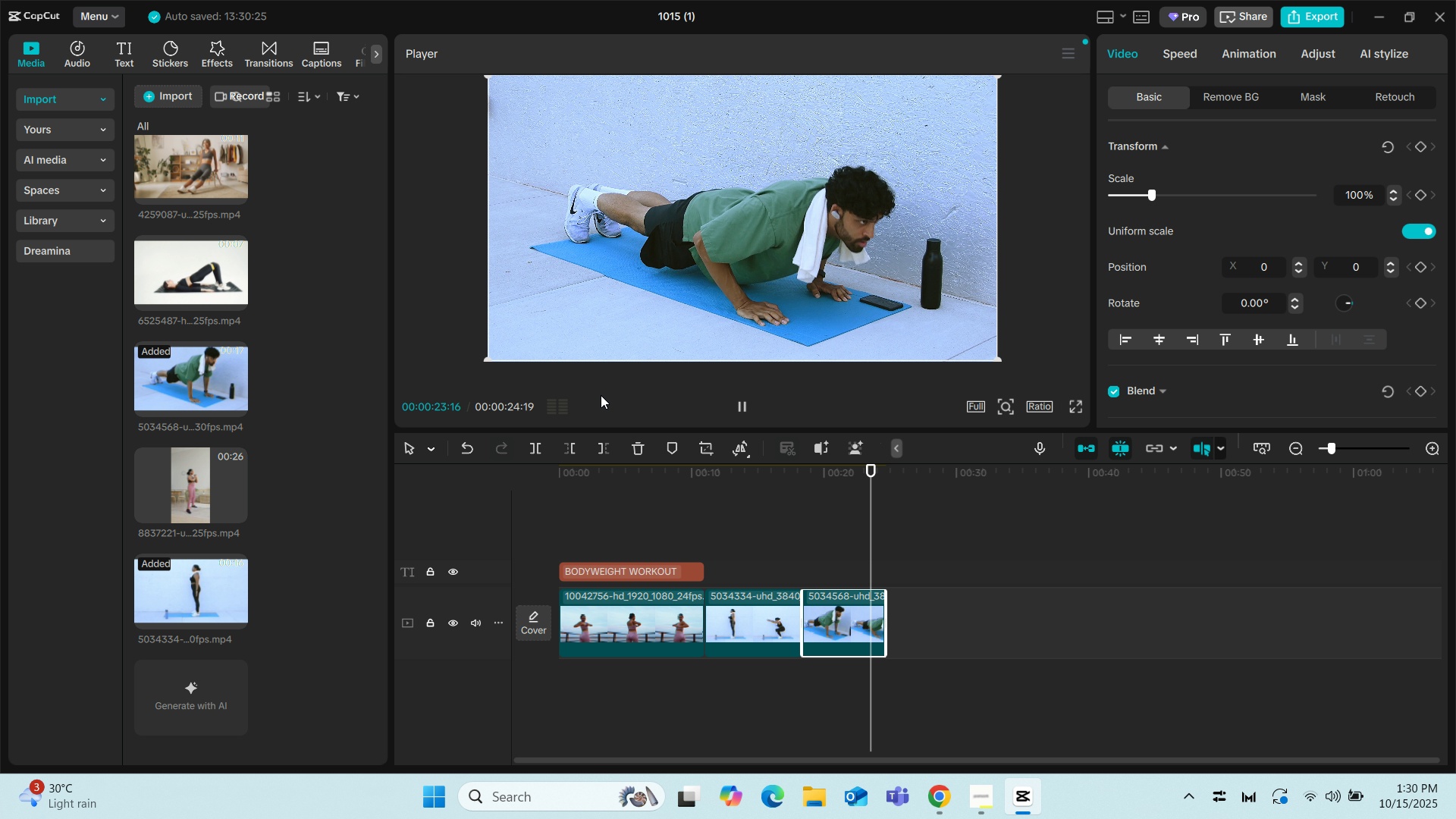 
mouse_move([212, 281])
 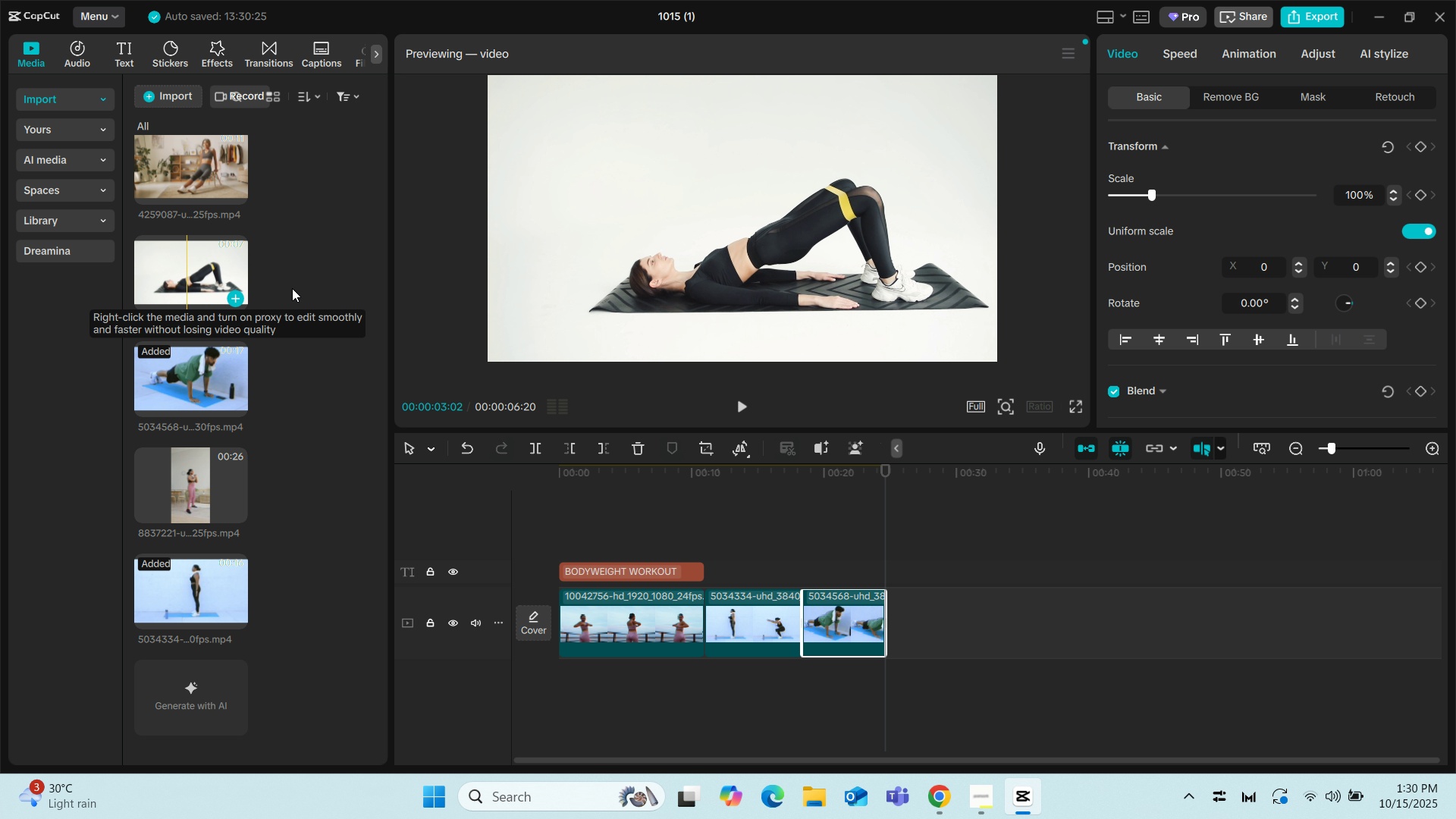 
scroll: coordinate [254, 314], scroll_direction: up, amount: 6.0
 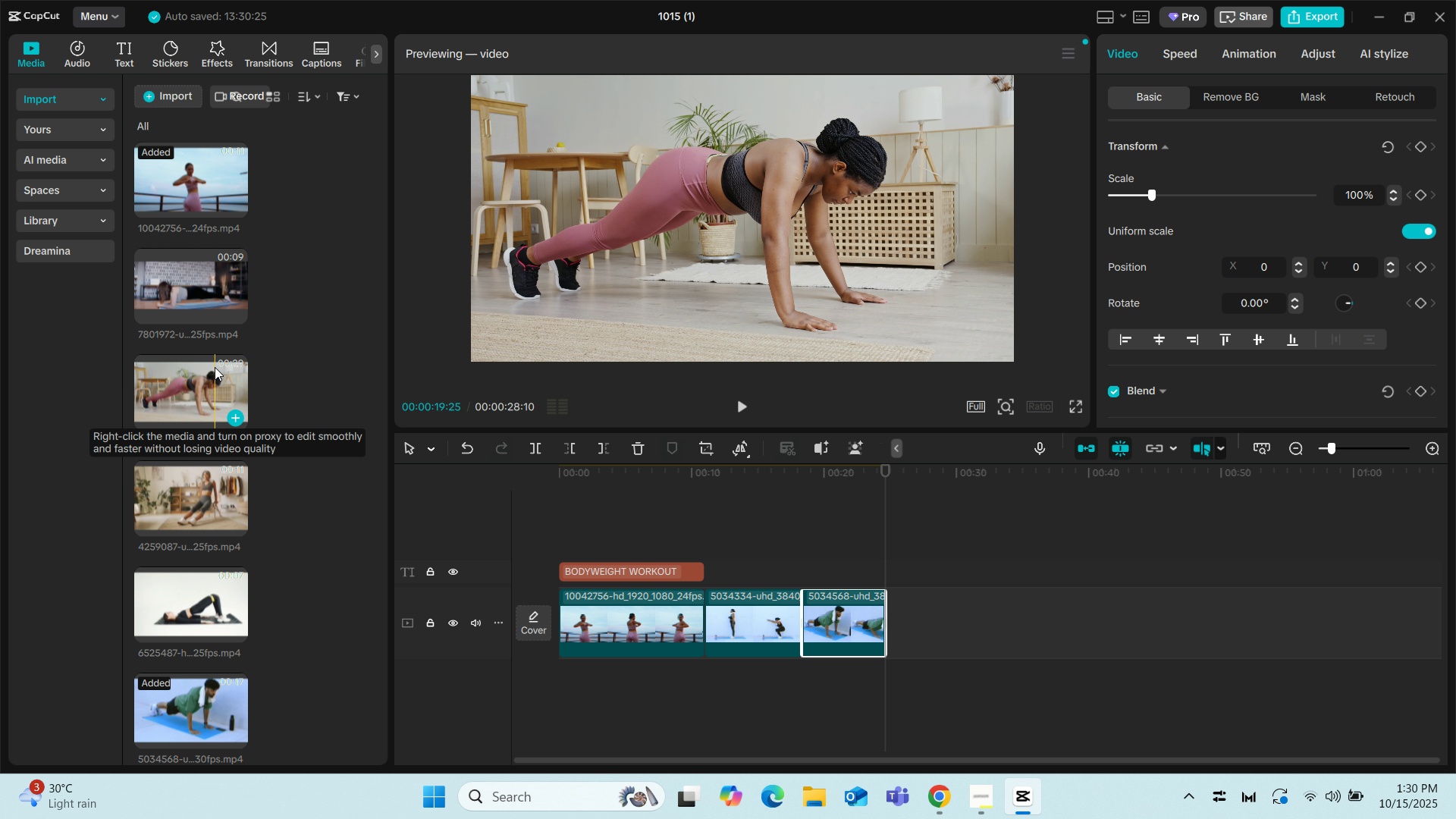 
scroll: coordinate [259, 391], scroll_direction: down, amount: 2.0
 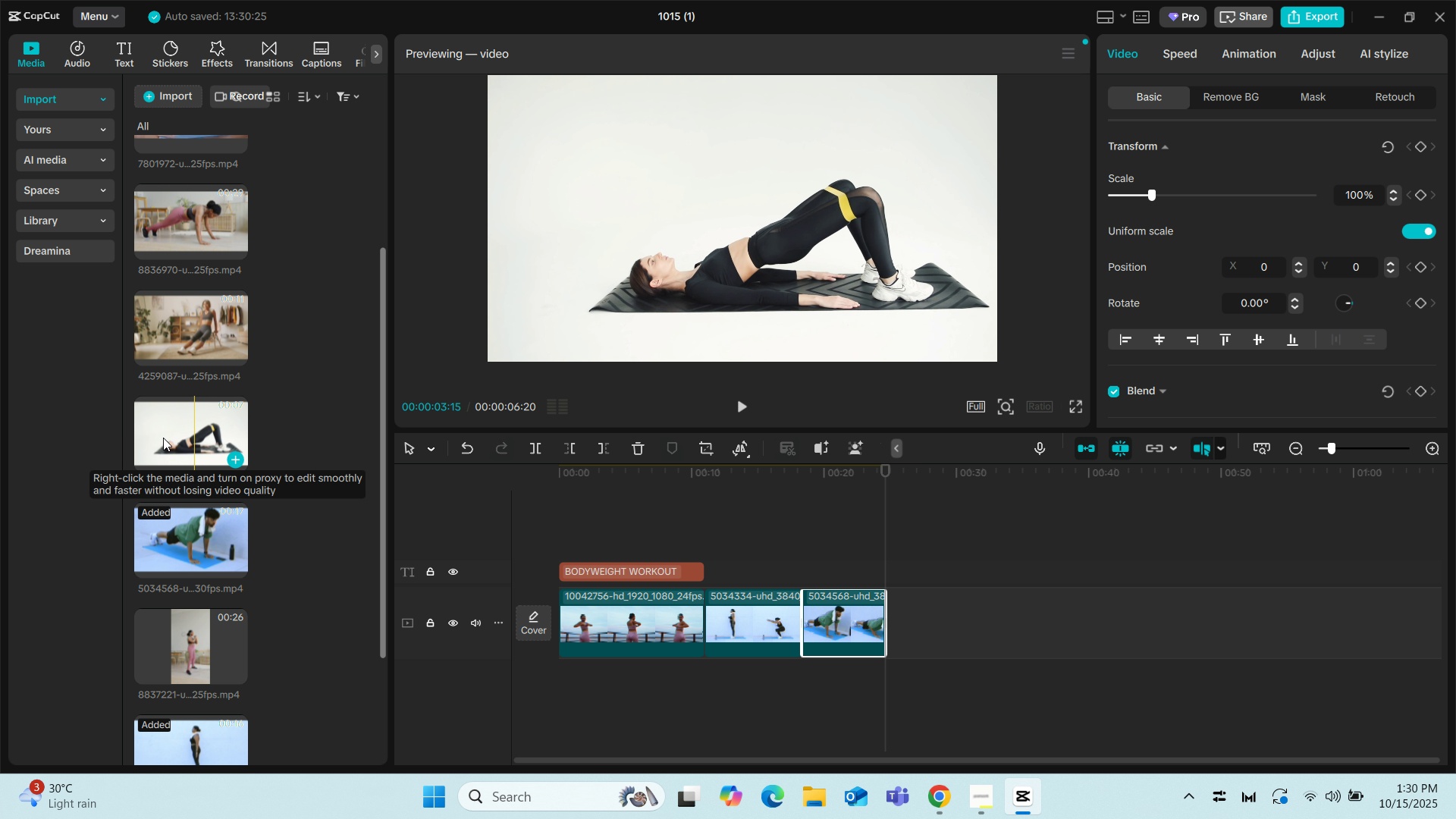 
left_click([163, 438])
 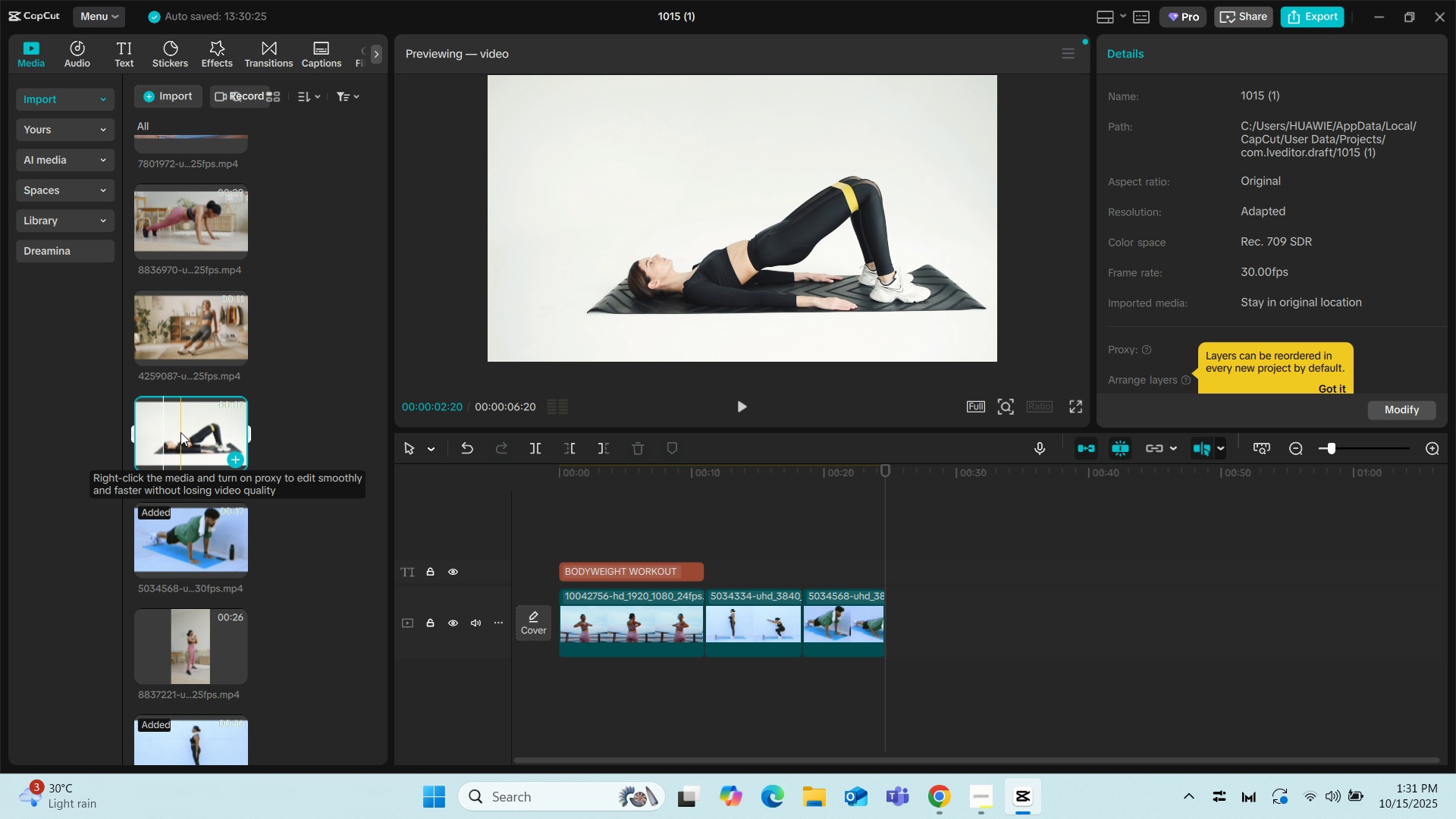 
left_click_drag(start_coordinate=[180, 432], to_coordinate=[892, 622])
 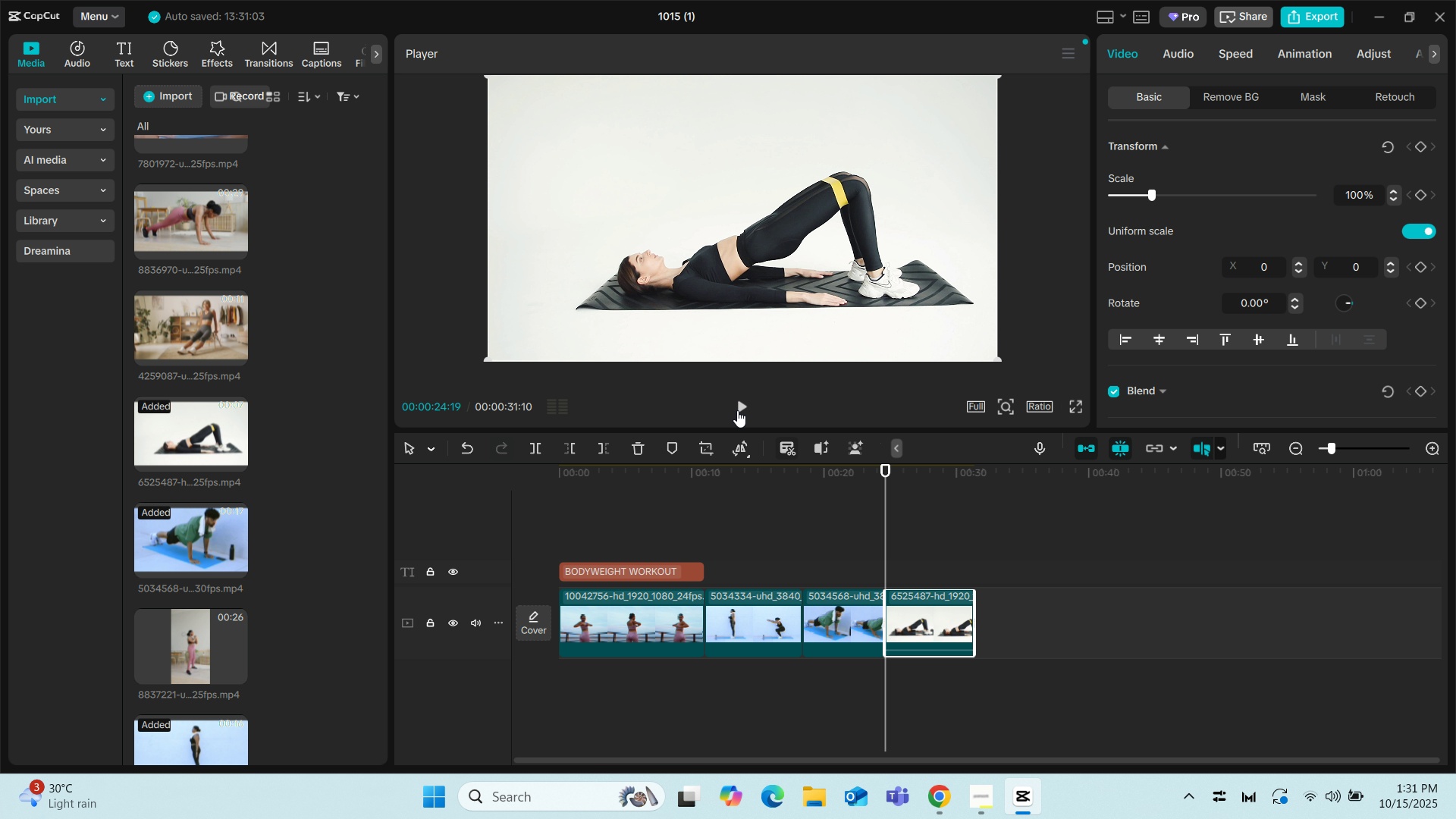 
left_click([737, 406])
 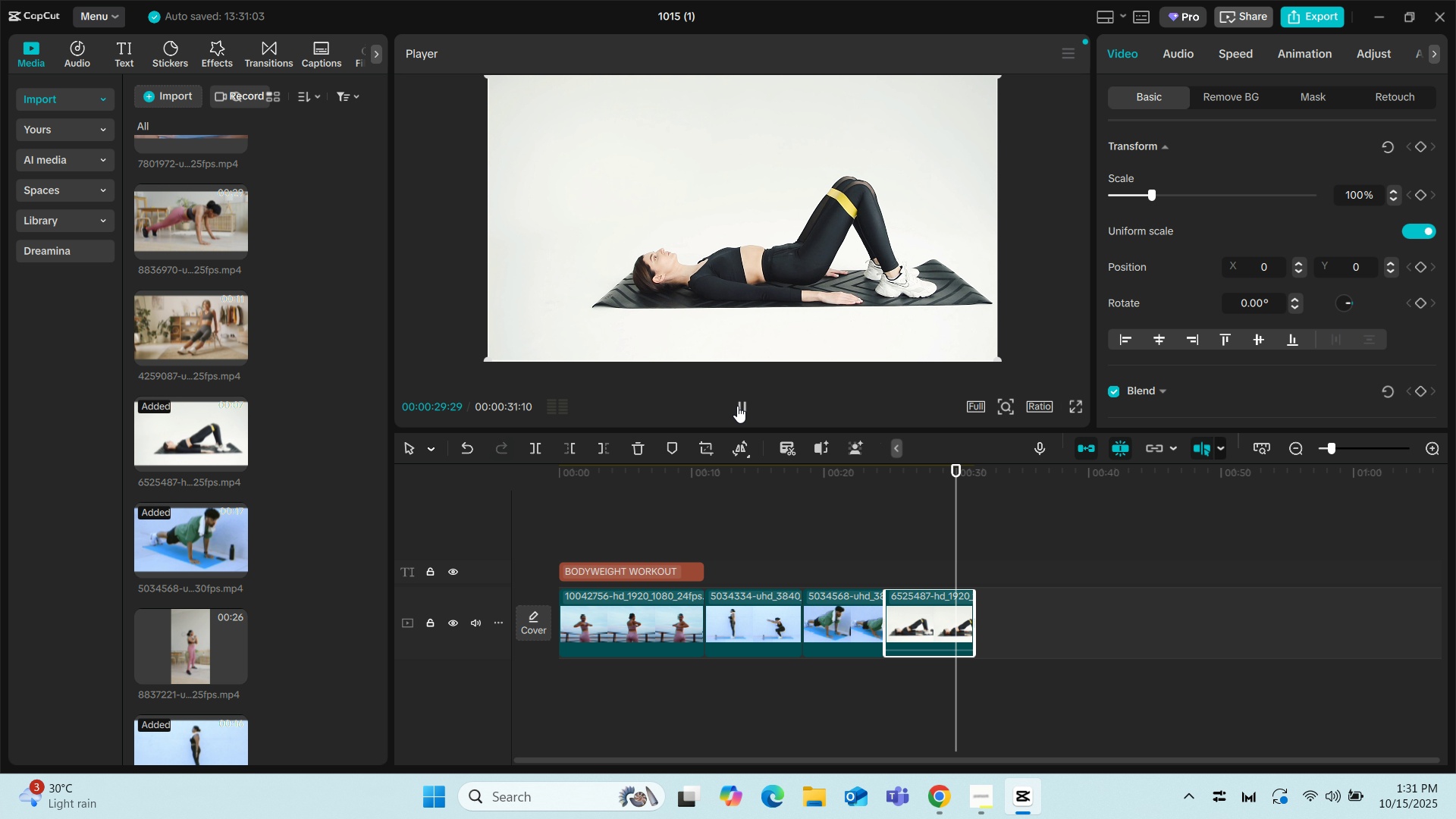 
wait(10.49)
 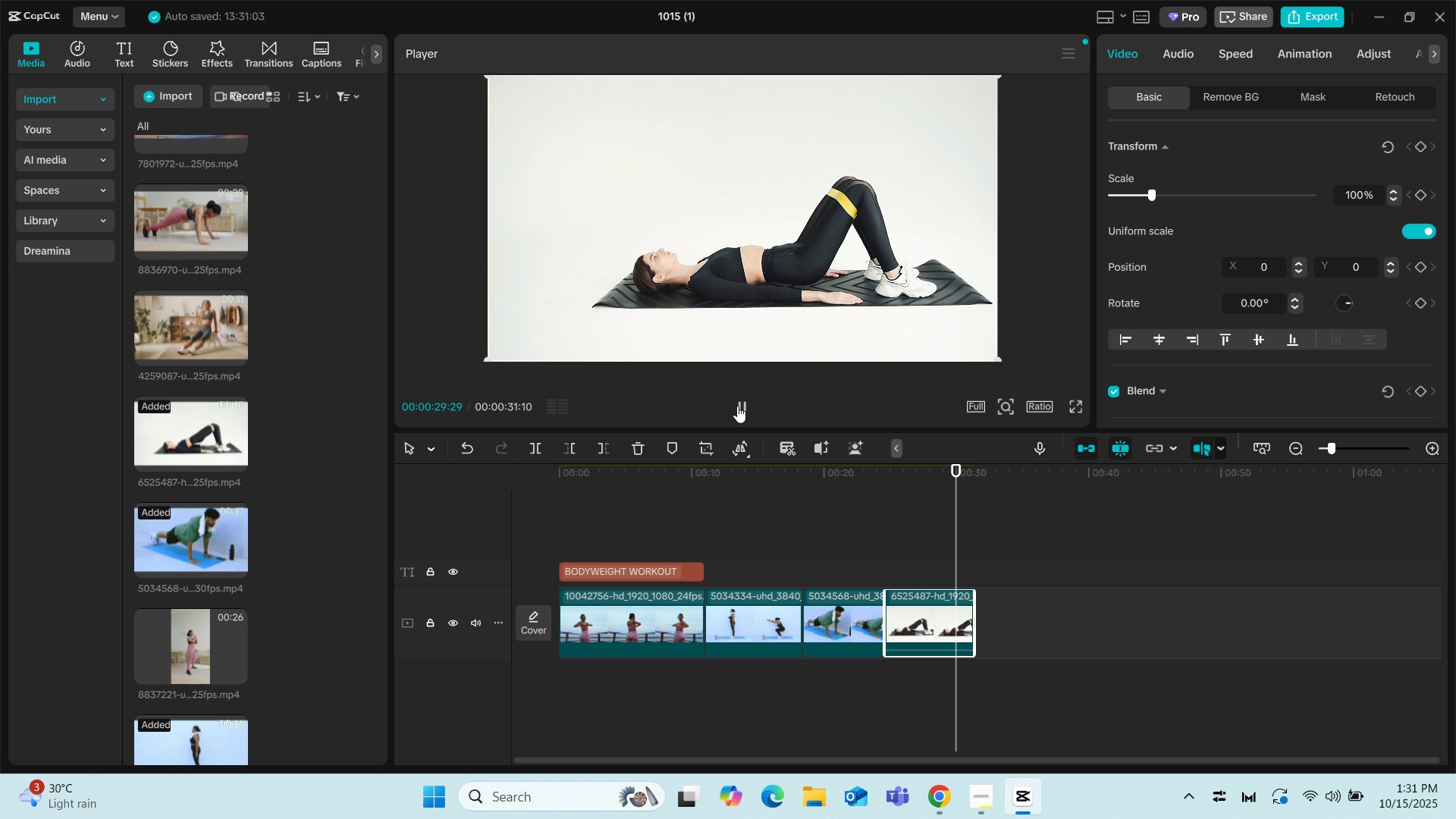 
scroll: coordinate [268, 410], scroll_direction: up, amount: 1.0
 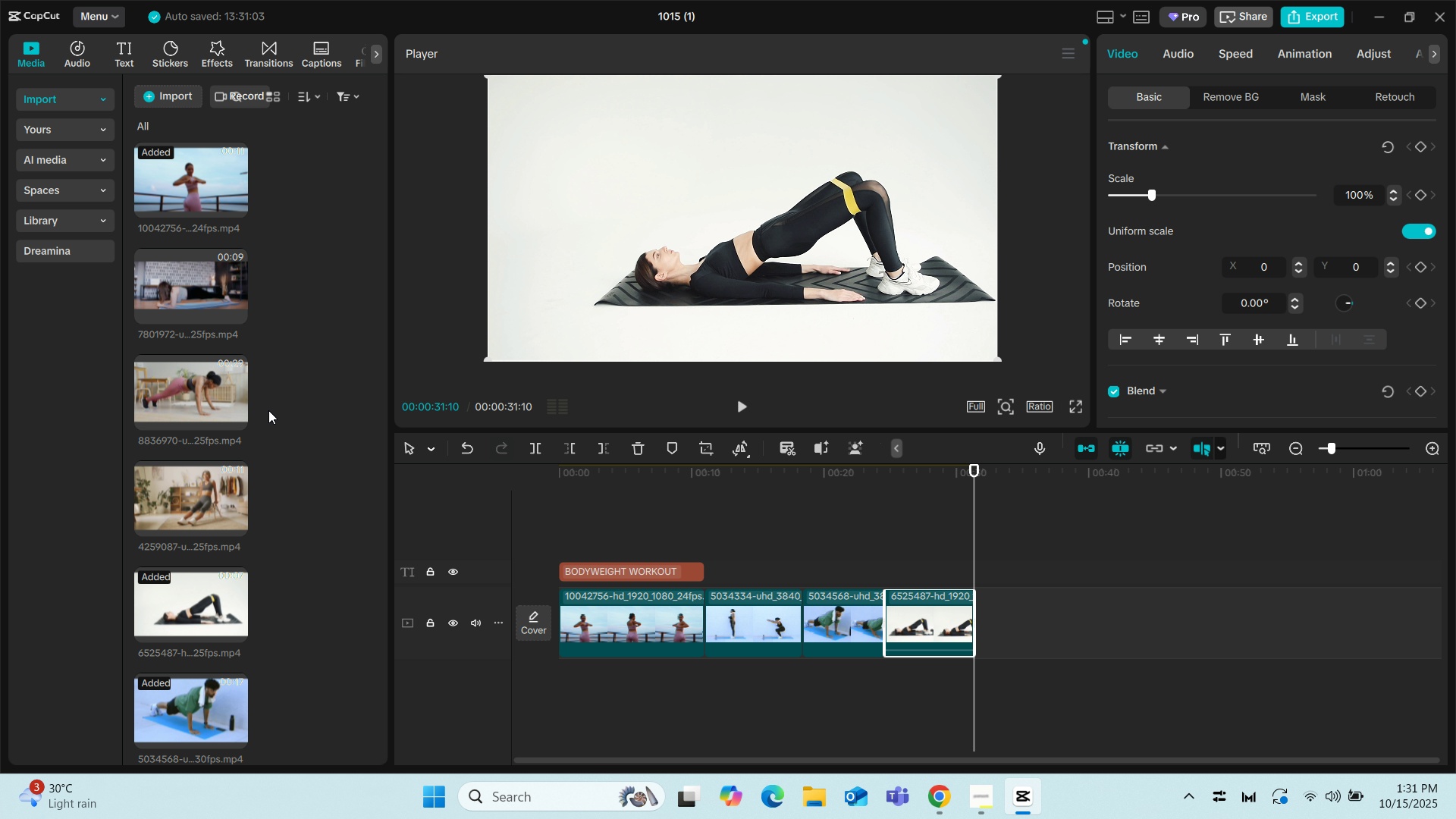 
scroll: coordinate [268, 410], scroll_direction: down, amount: 2.0
 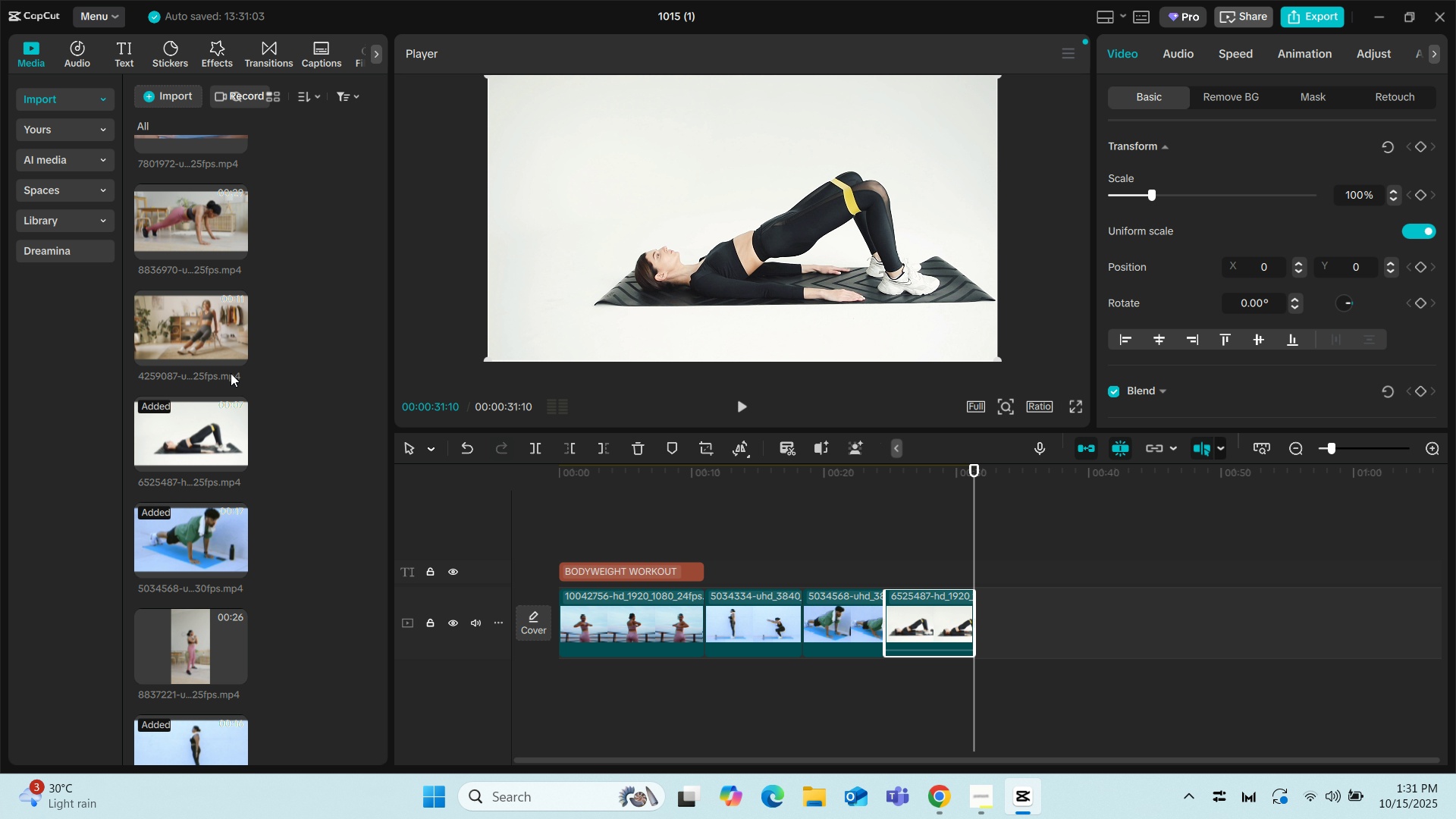 
left_click([194, 341])
 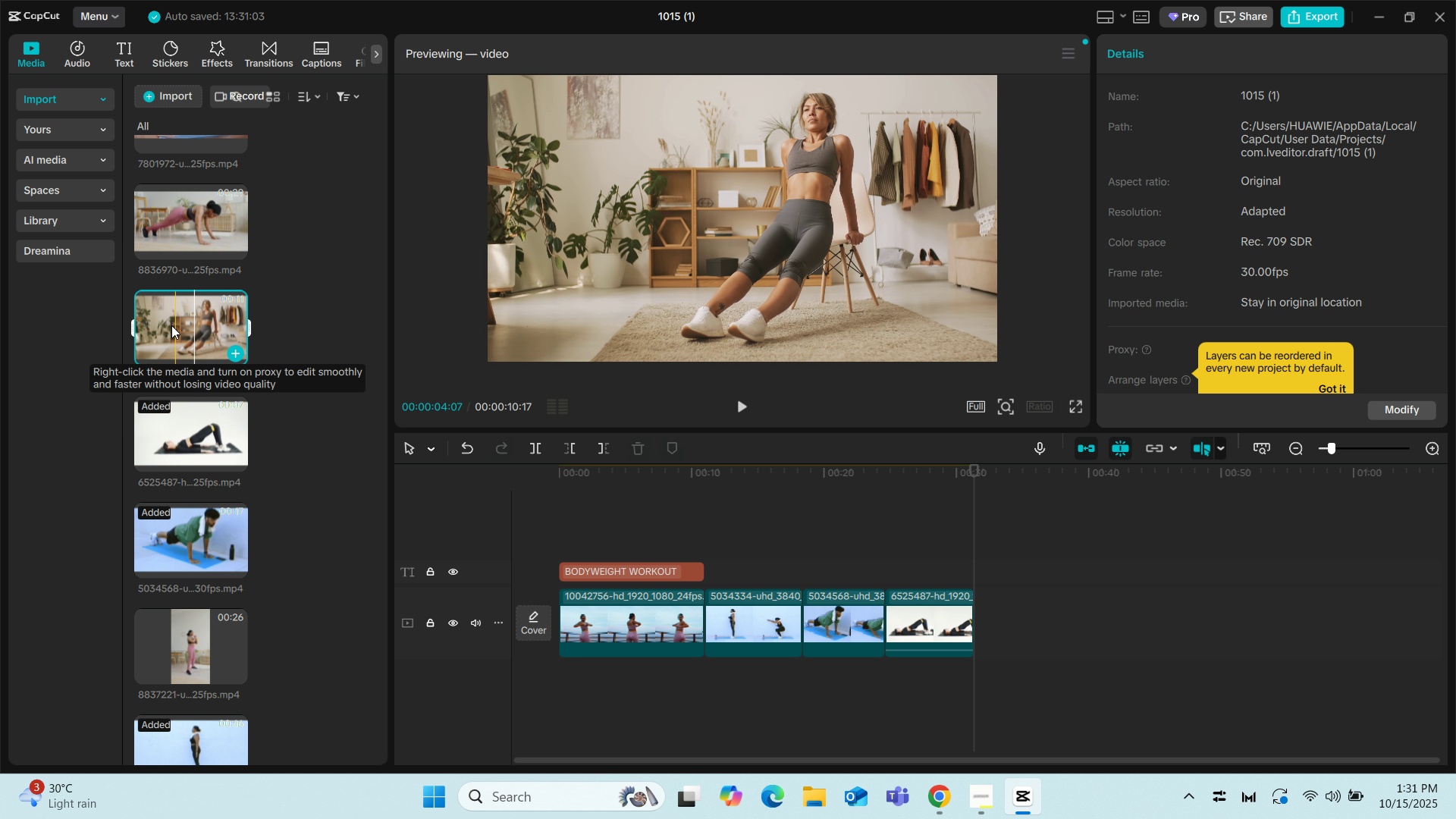 
left_click_drag(start_coordinate=[171, 325], to_coordinate=[977, 610])
 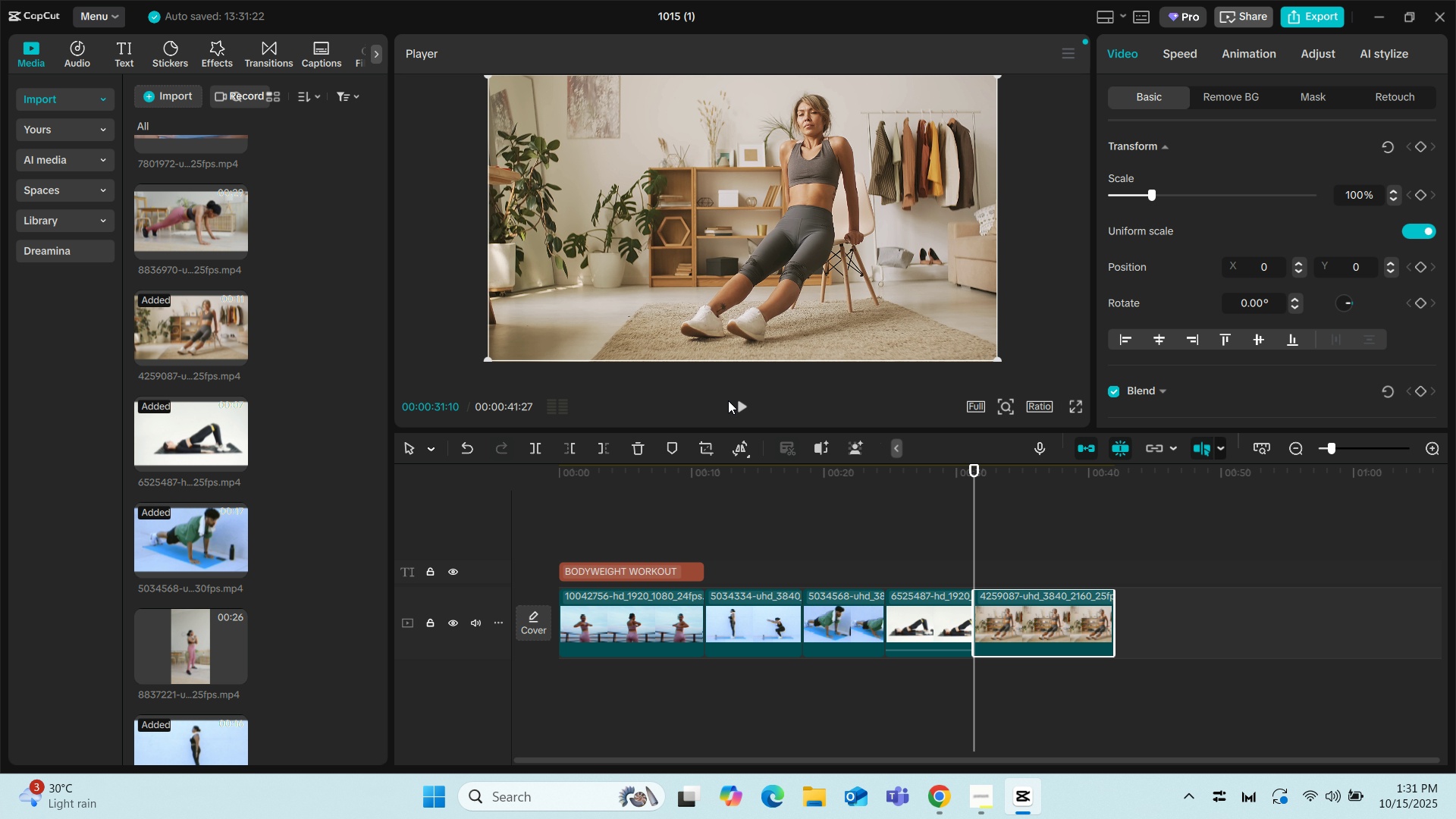 
left_click([739, 403])
 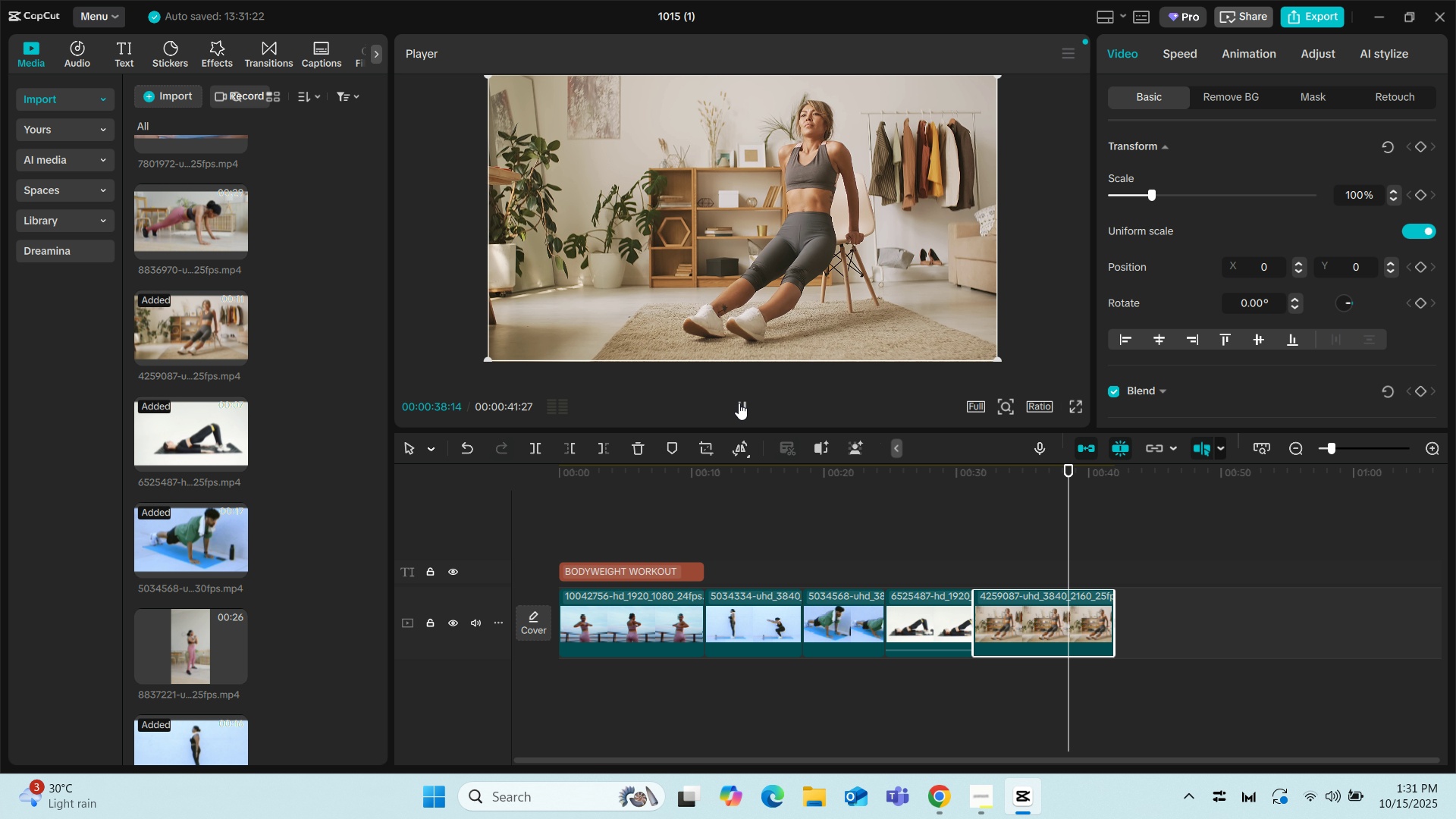 
wait(12.23)
 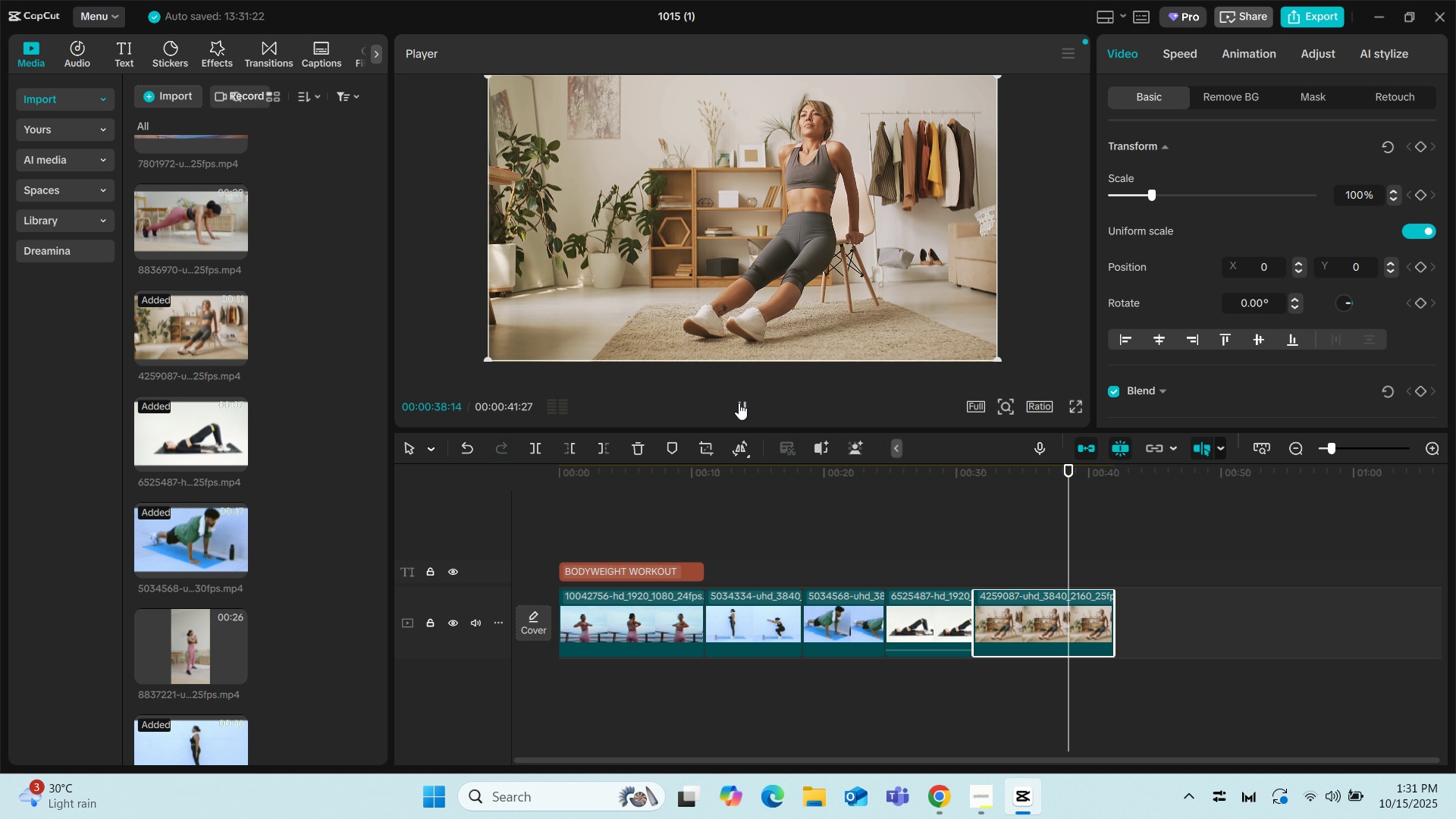 
left_click([989, 531])
 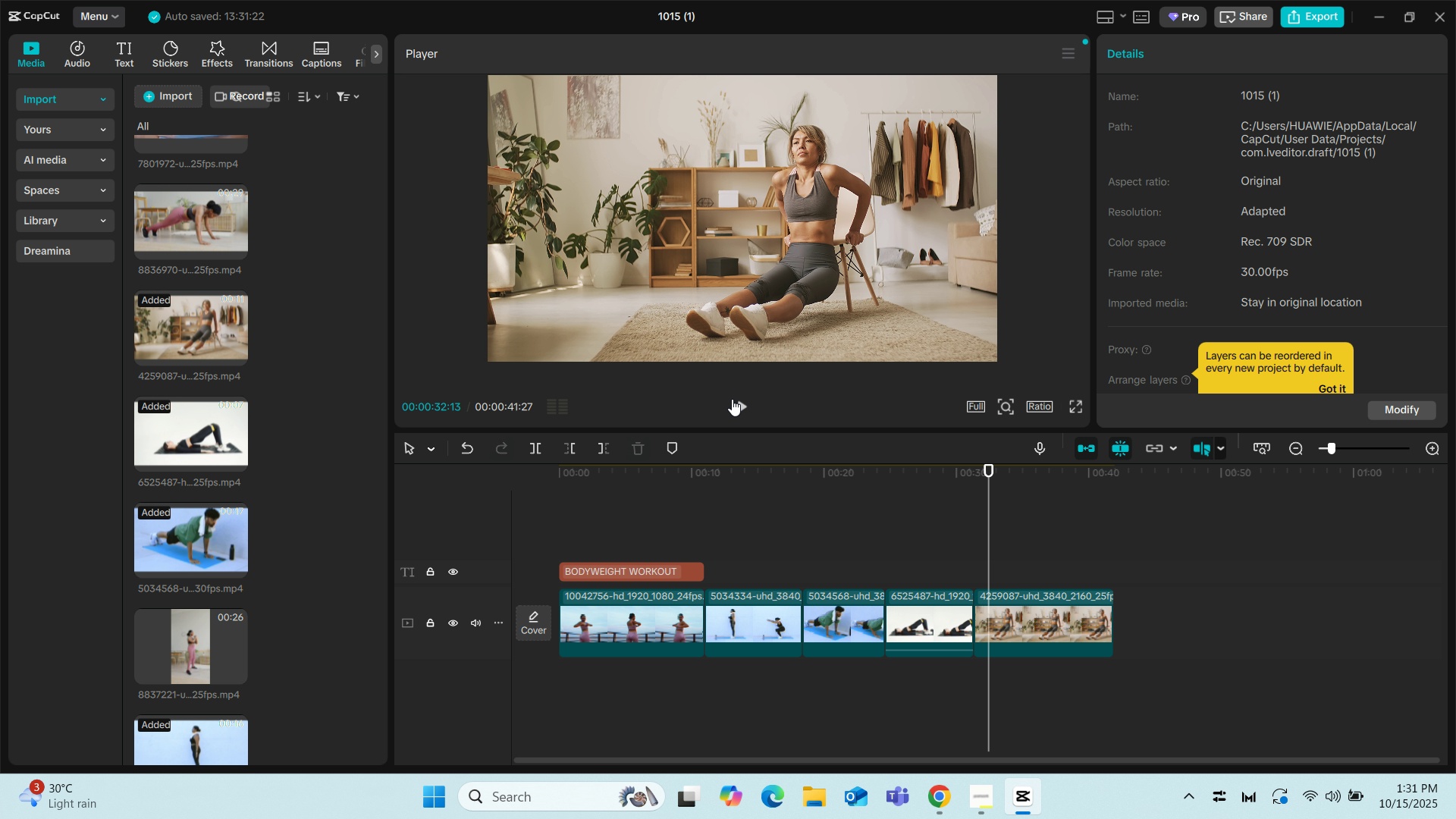 
left_click([739, 401])
 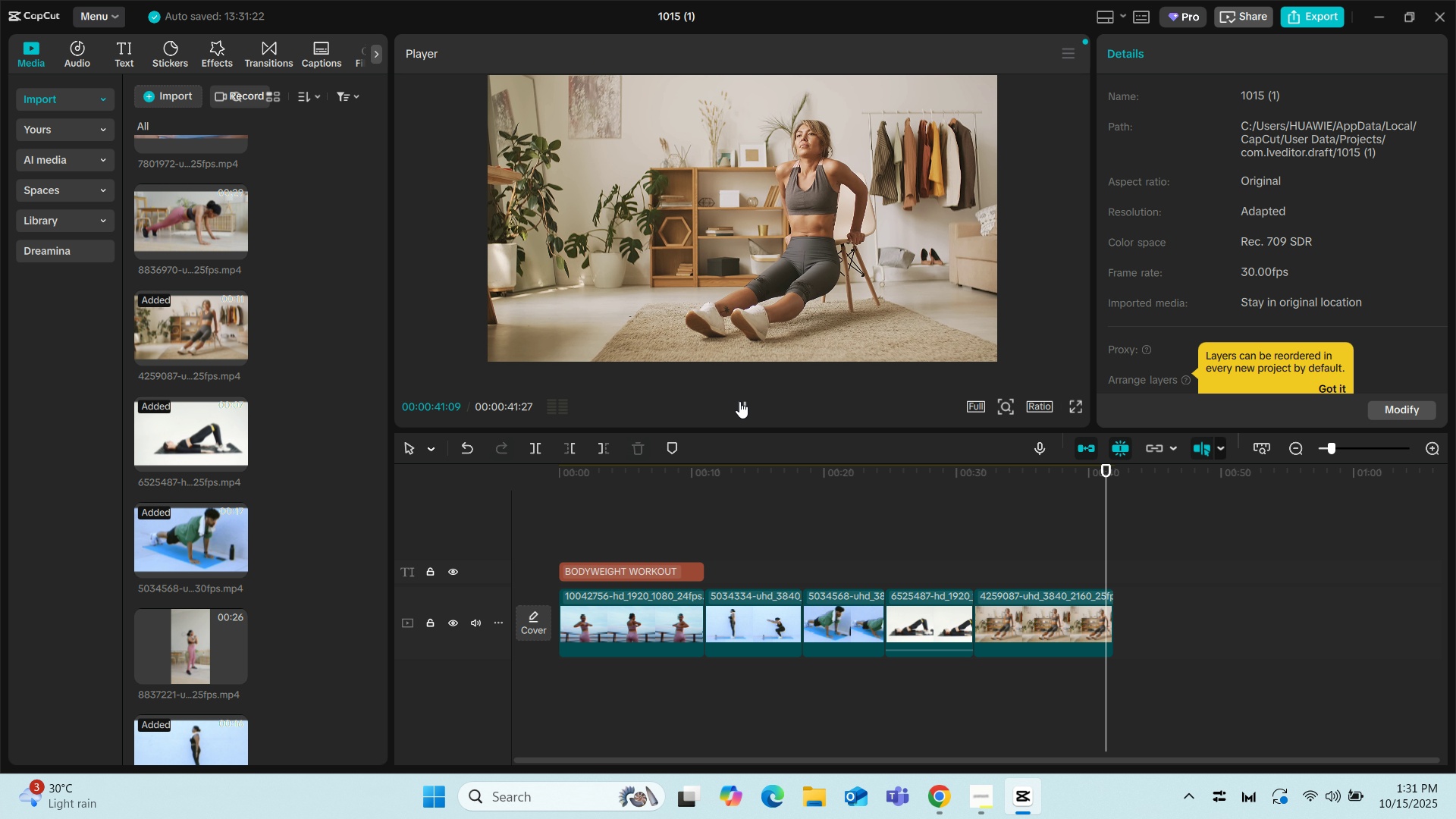 
wait(13.91)
 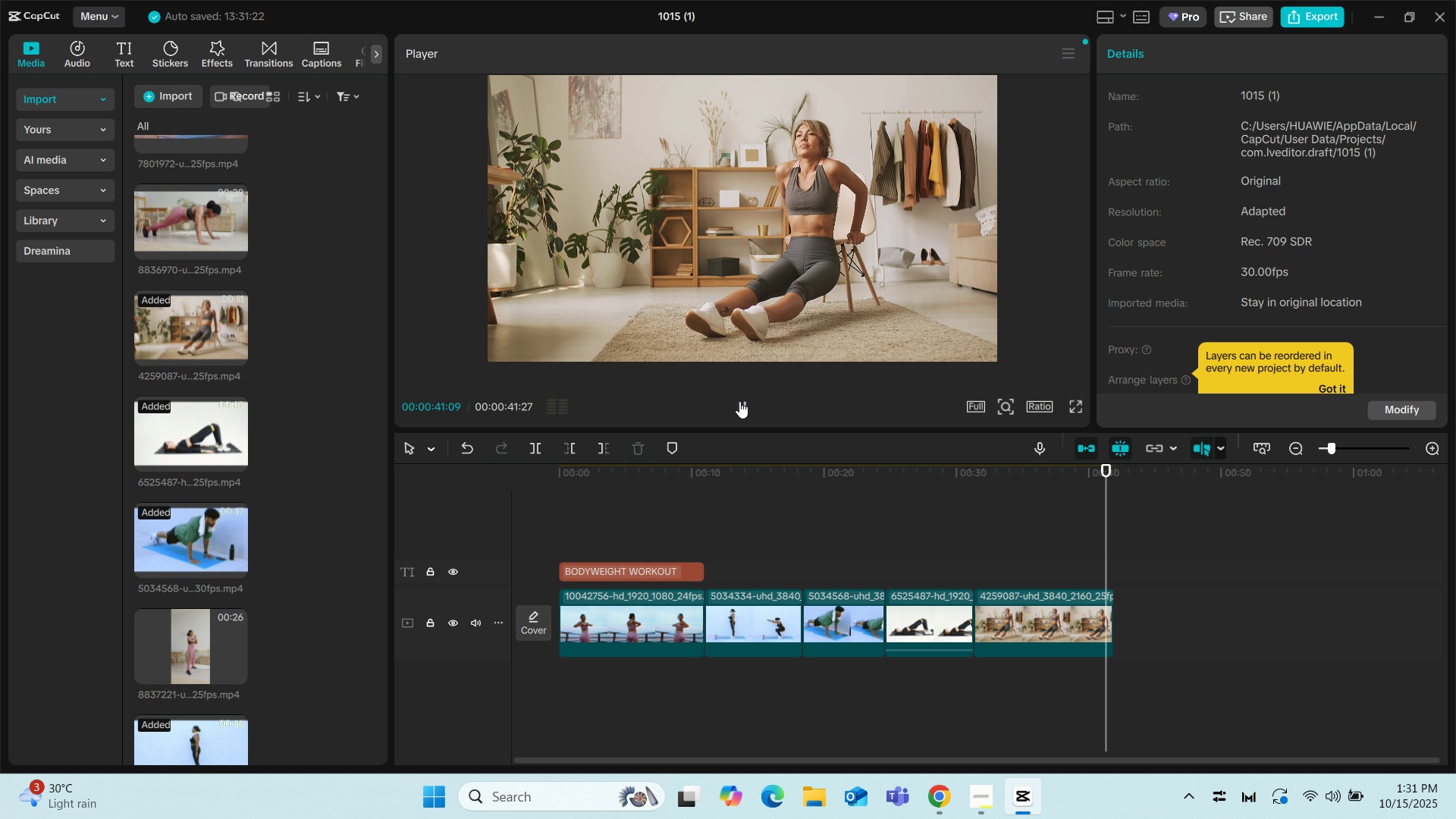 
scroll: coordinate [298, 282], scroll_direction: up, amount: 1.0
 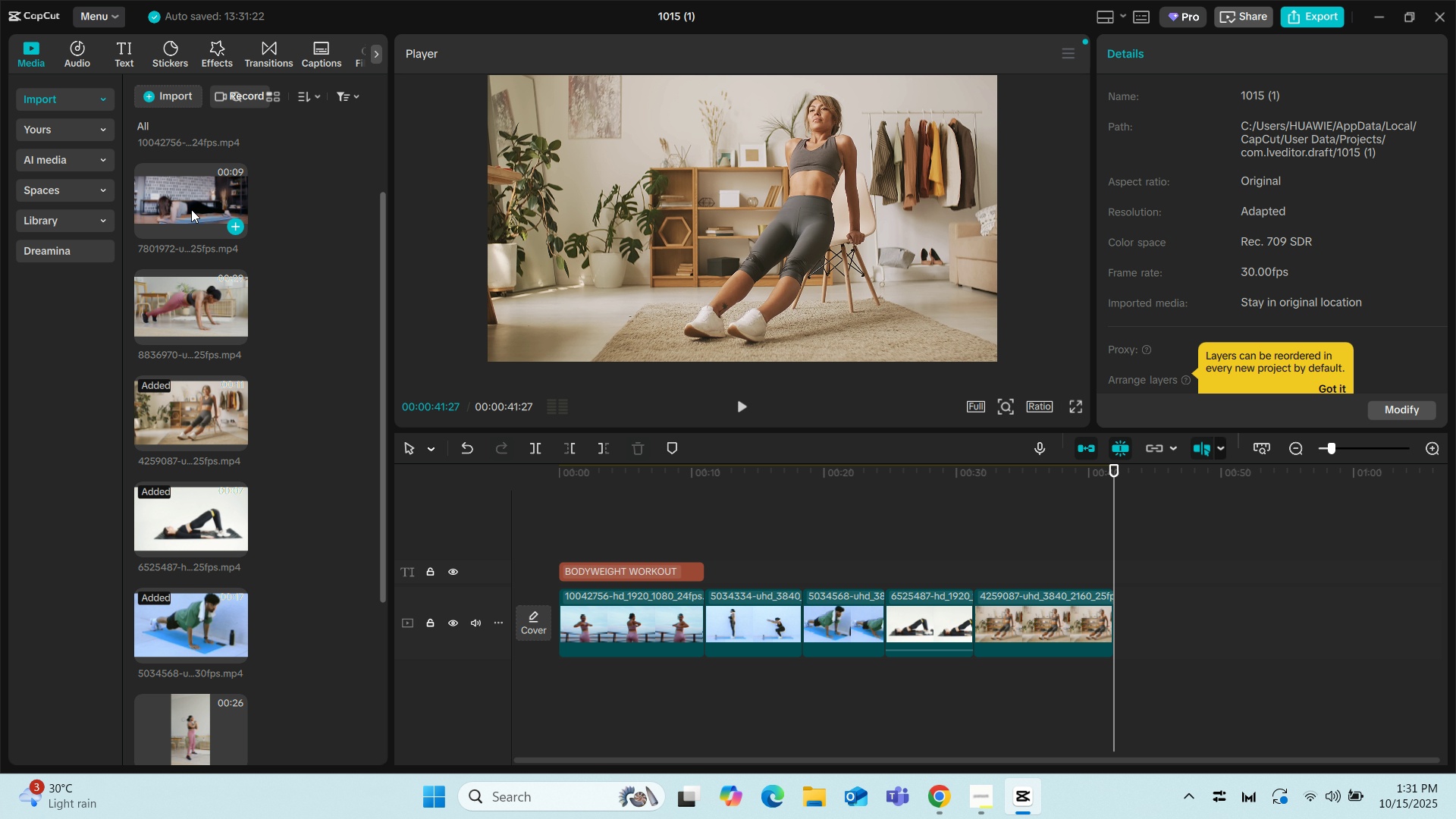 
left_click([191, 209])
 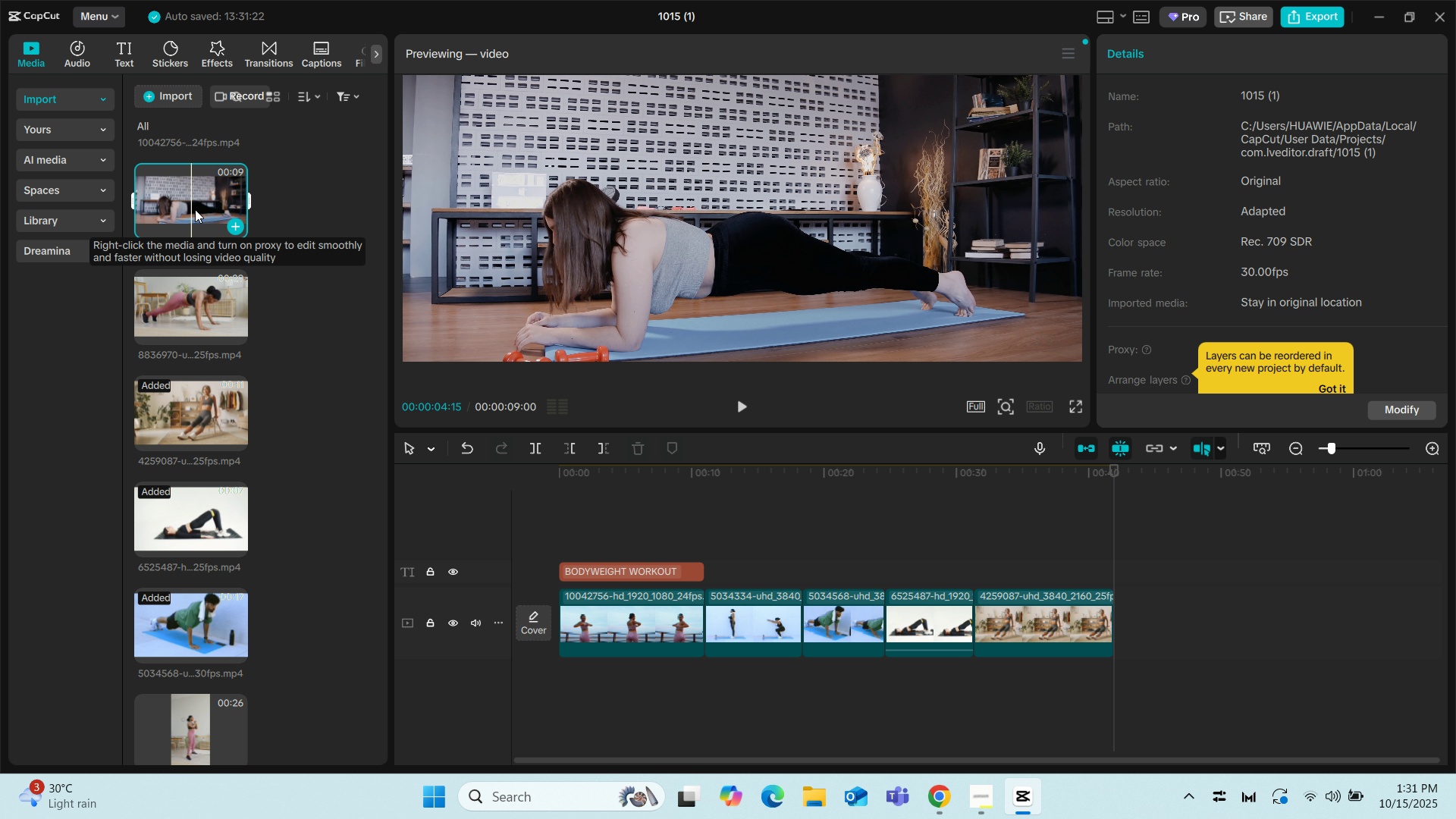 
scroll: coordinate [240, 215], scroll_direction: up, amount: 2.0
 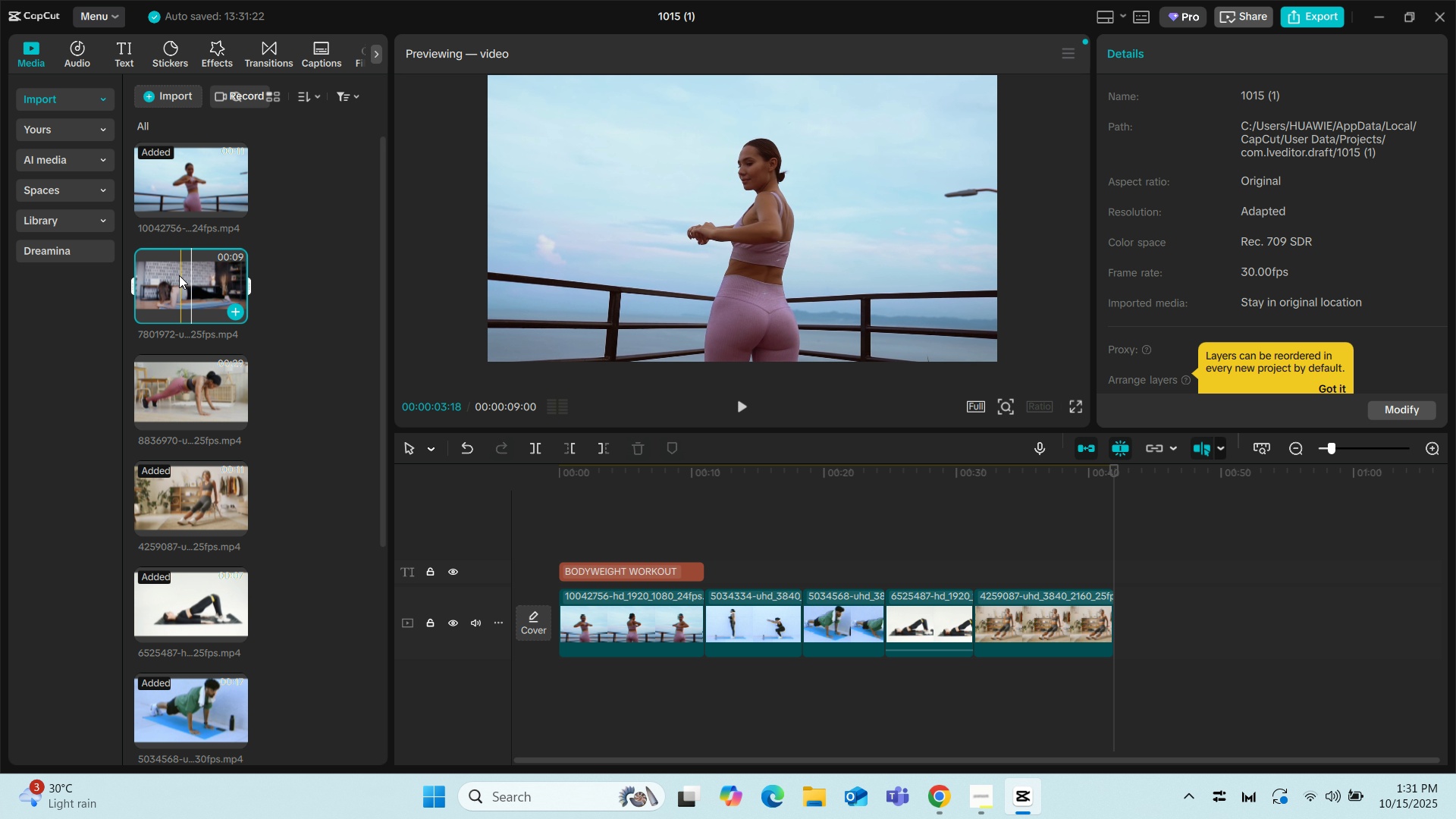 
left_click_drag(start_coordinate=[178, 275], to_coordinate=[1122, 621])
 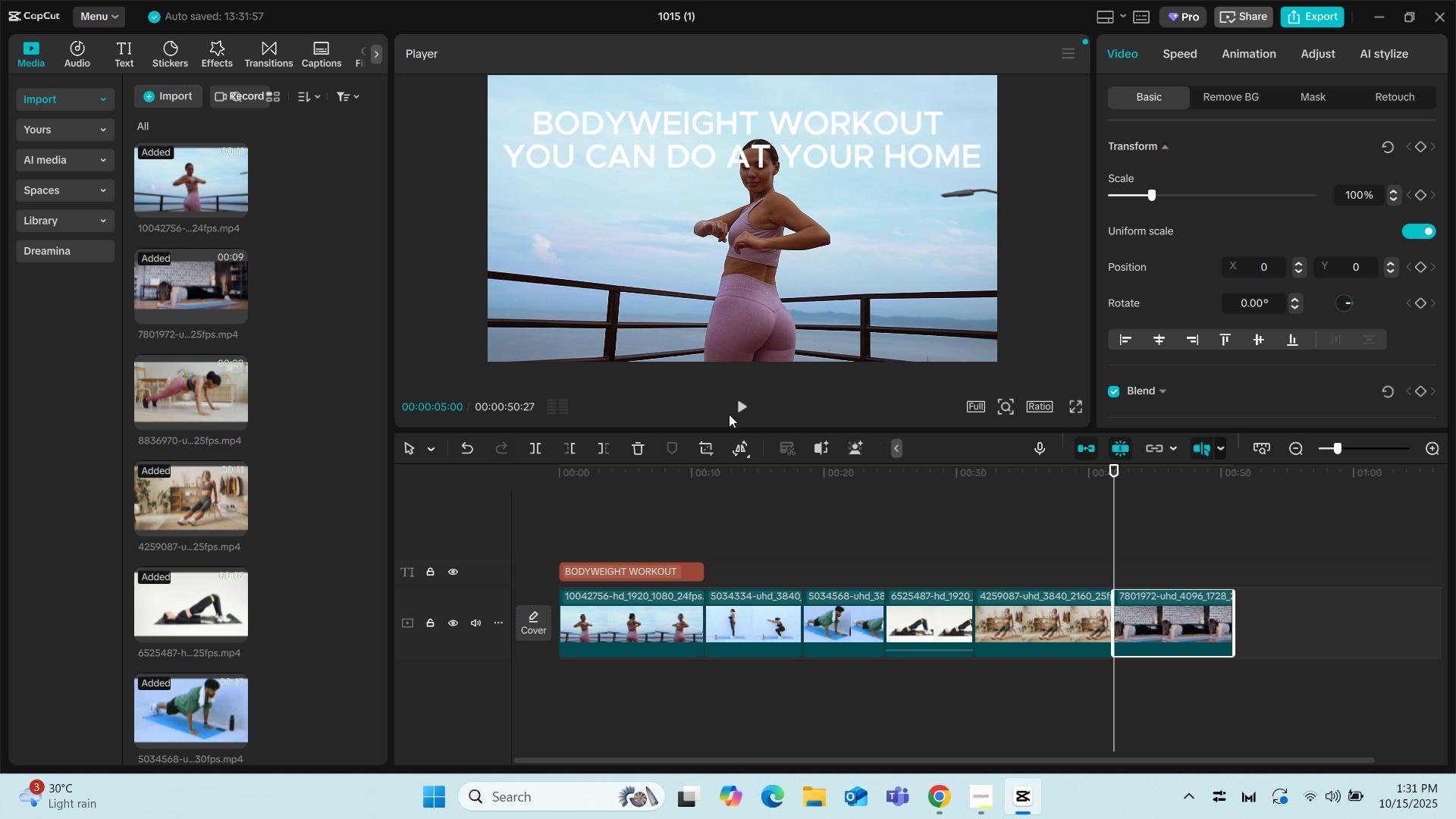 
left_click([732, 409])
 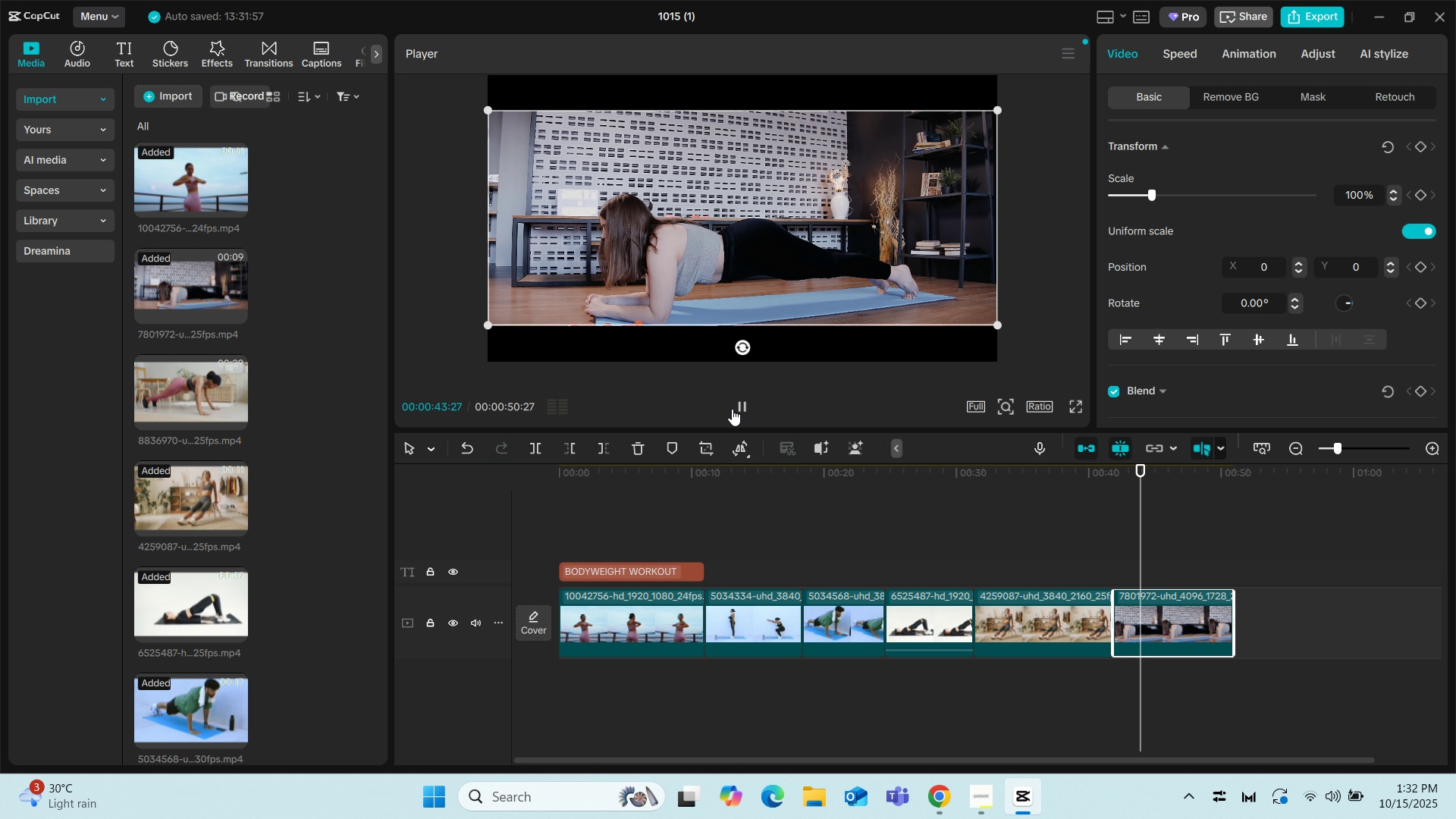 
mouse_move([424, 326])
 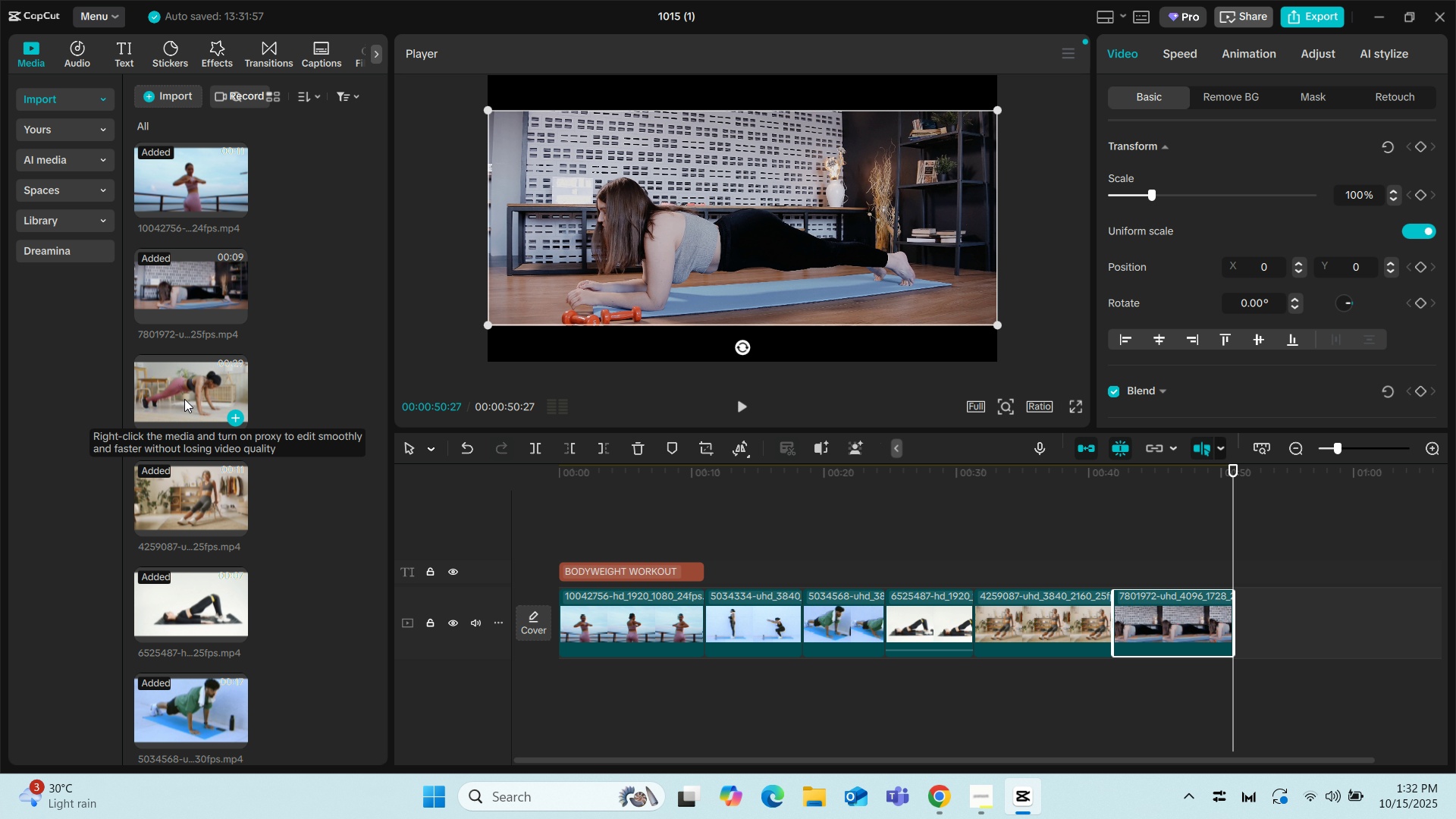 
left_click([184, 399])
 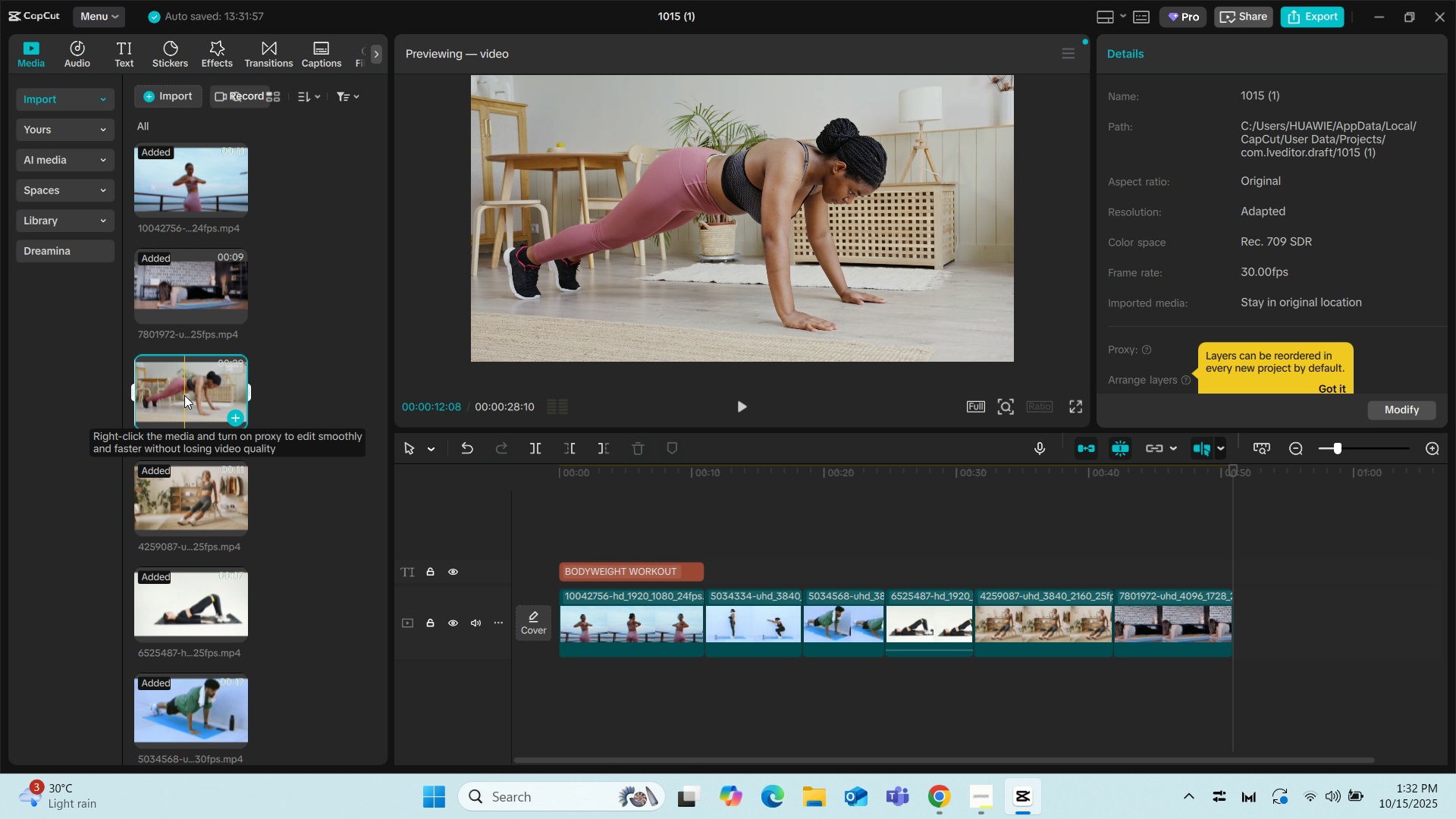 
left_click_drag(start_coordinate=[174, 389], to_coordinate=[1240, 620])
 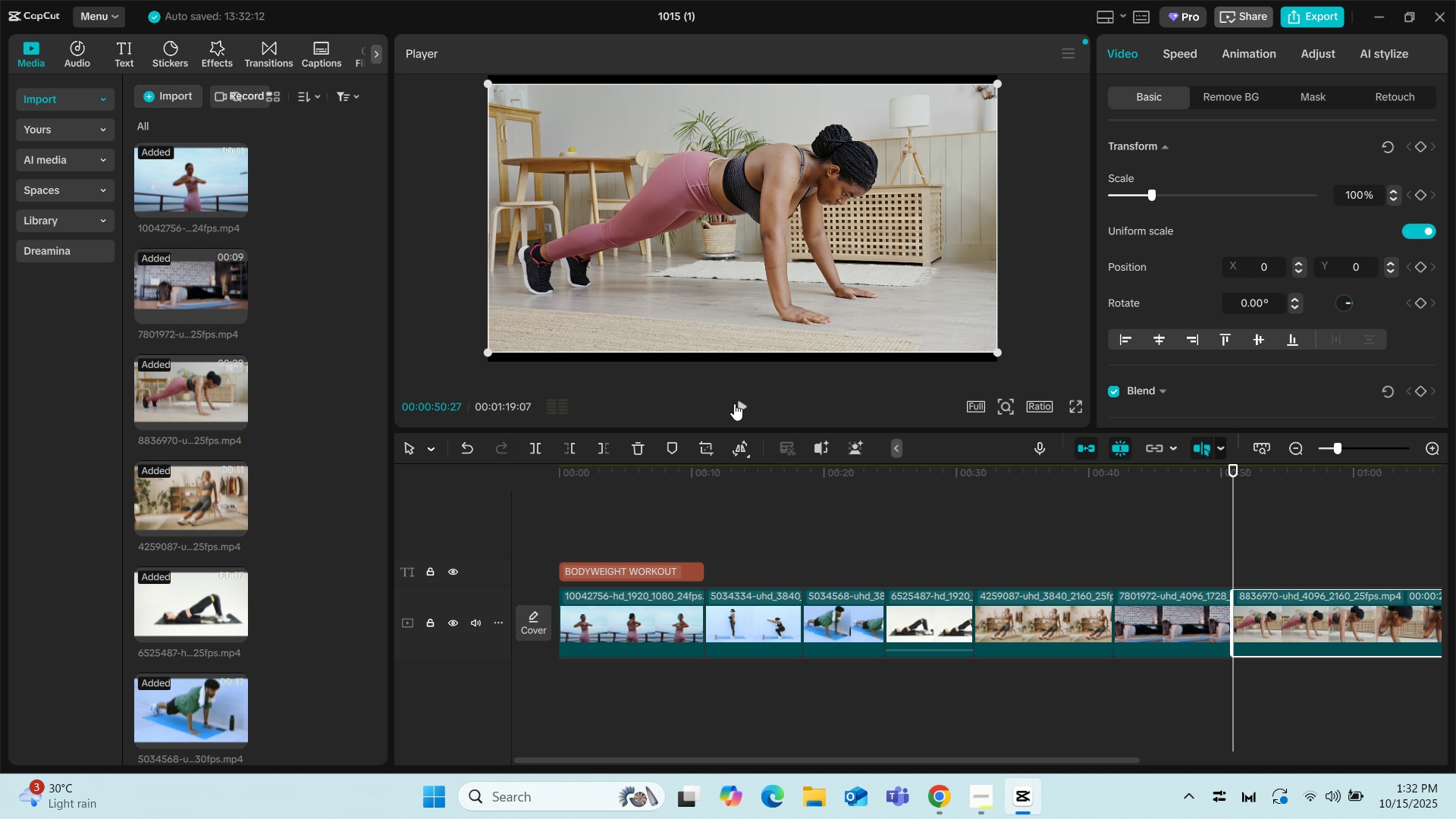 
left_click([752, 403])
 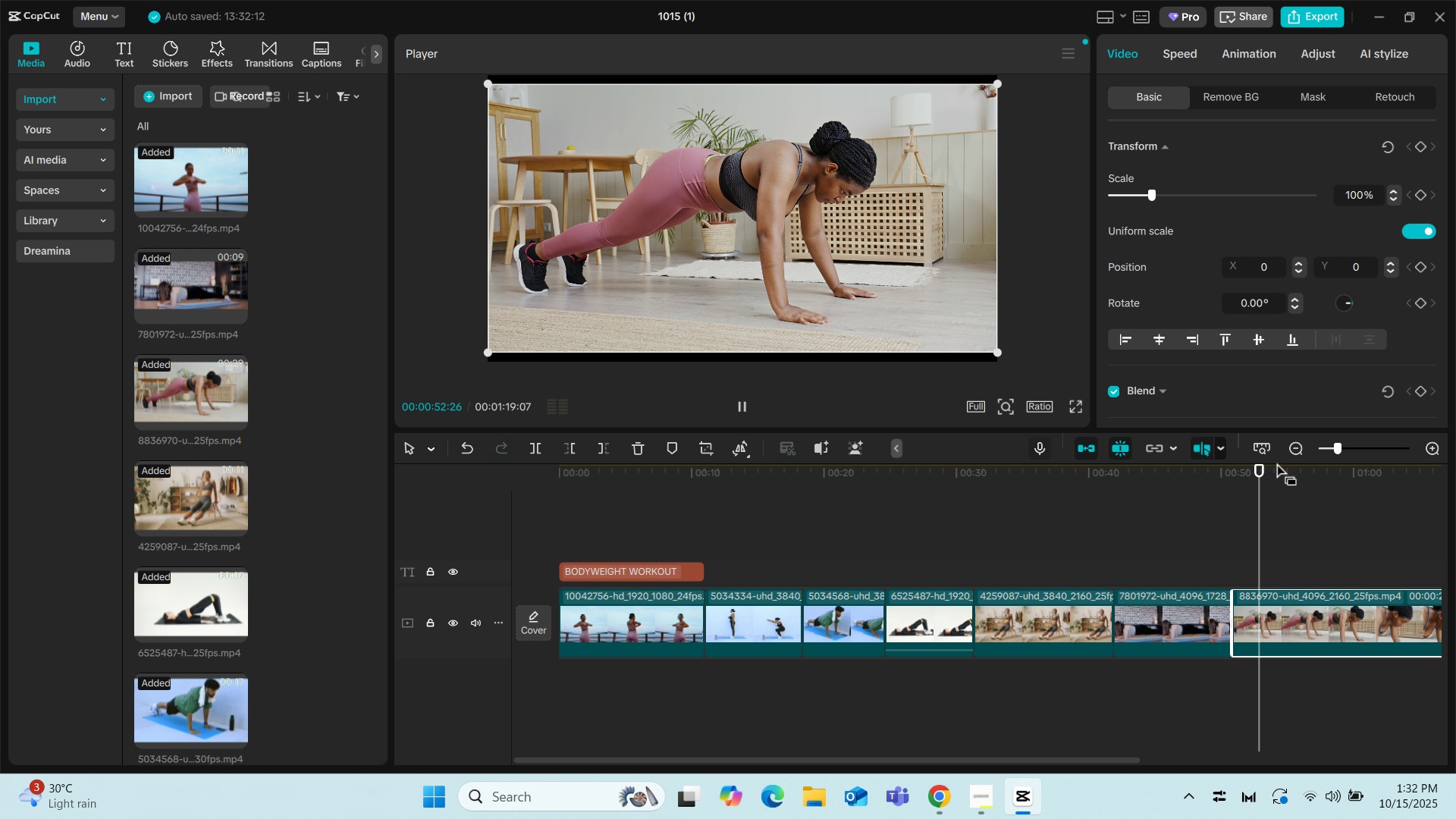 
left_click([1291, 448])
 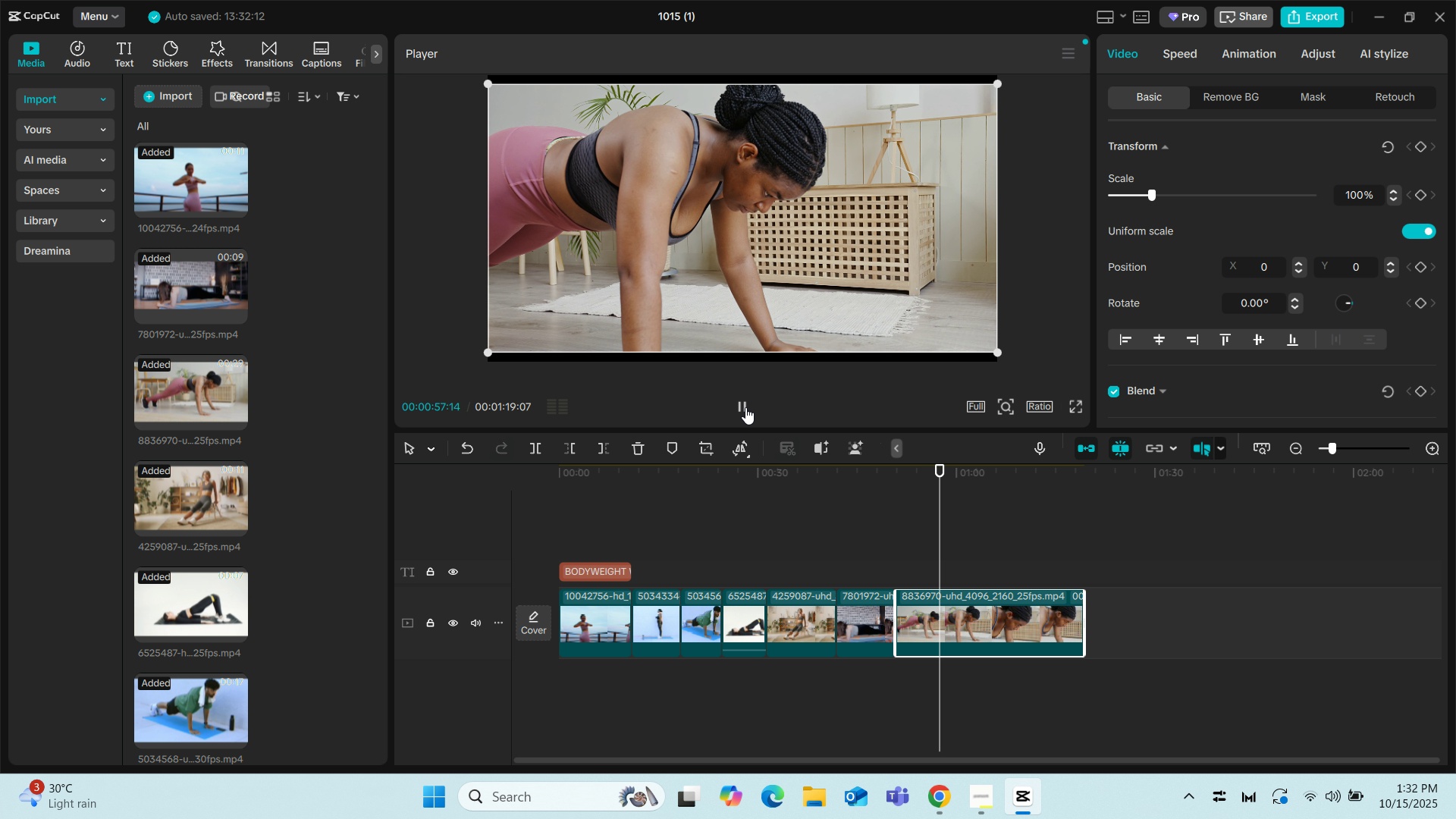 
wait(8.84)
 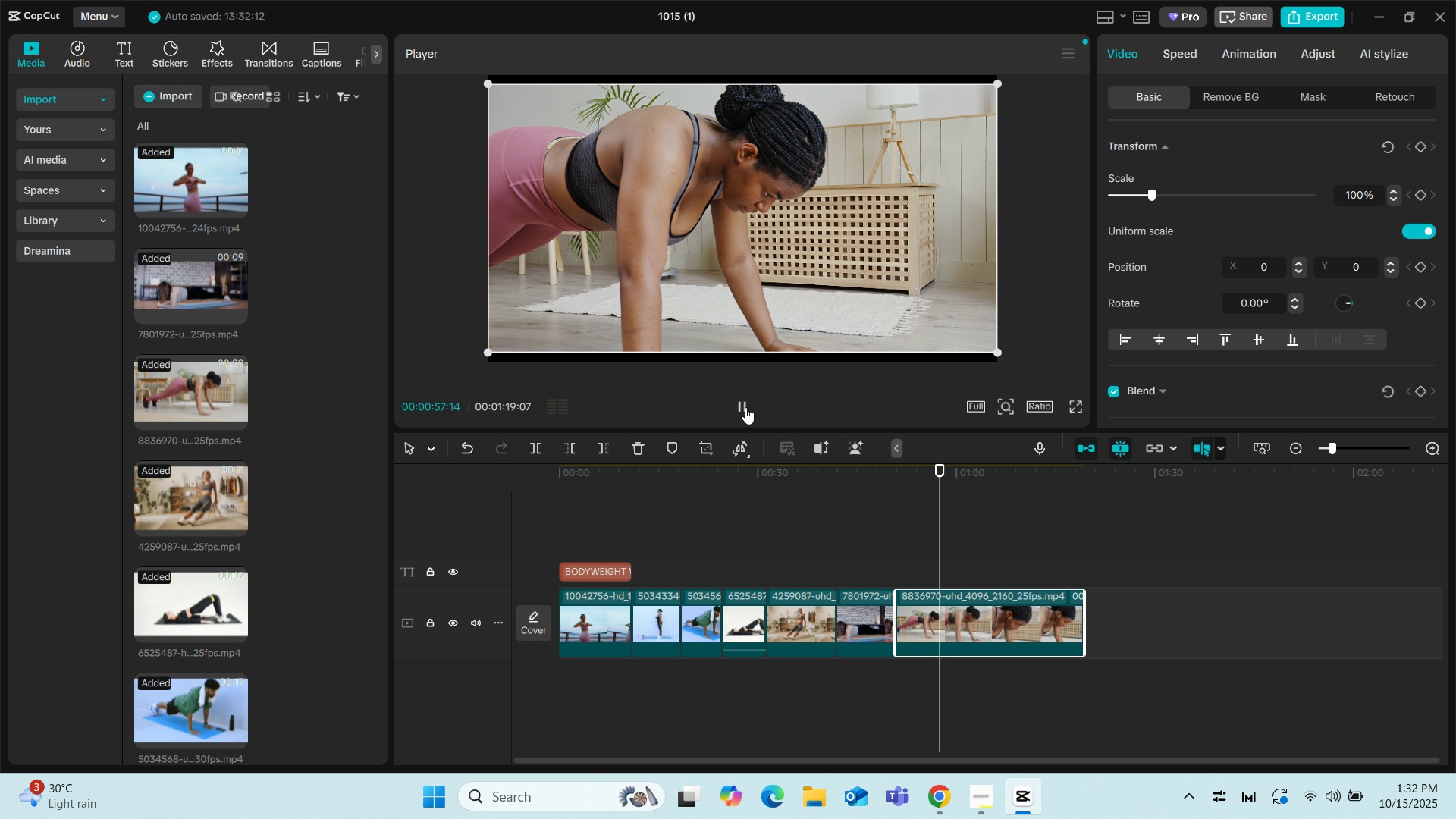 
left_click([736, 406])
 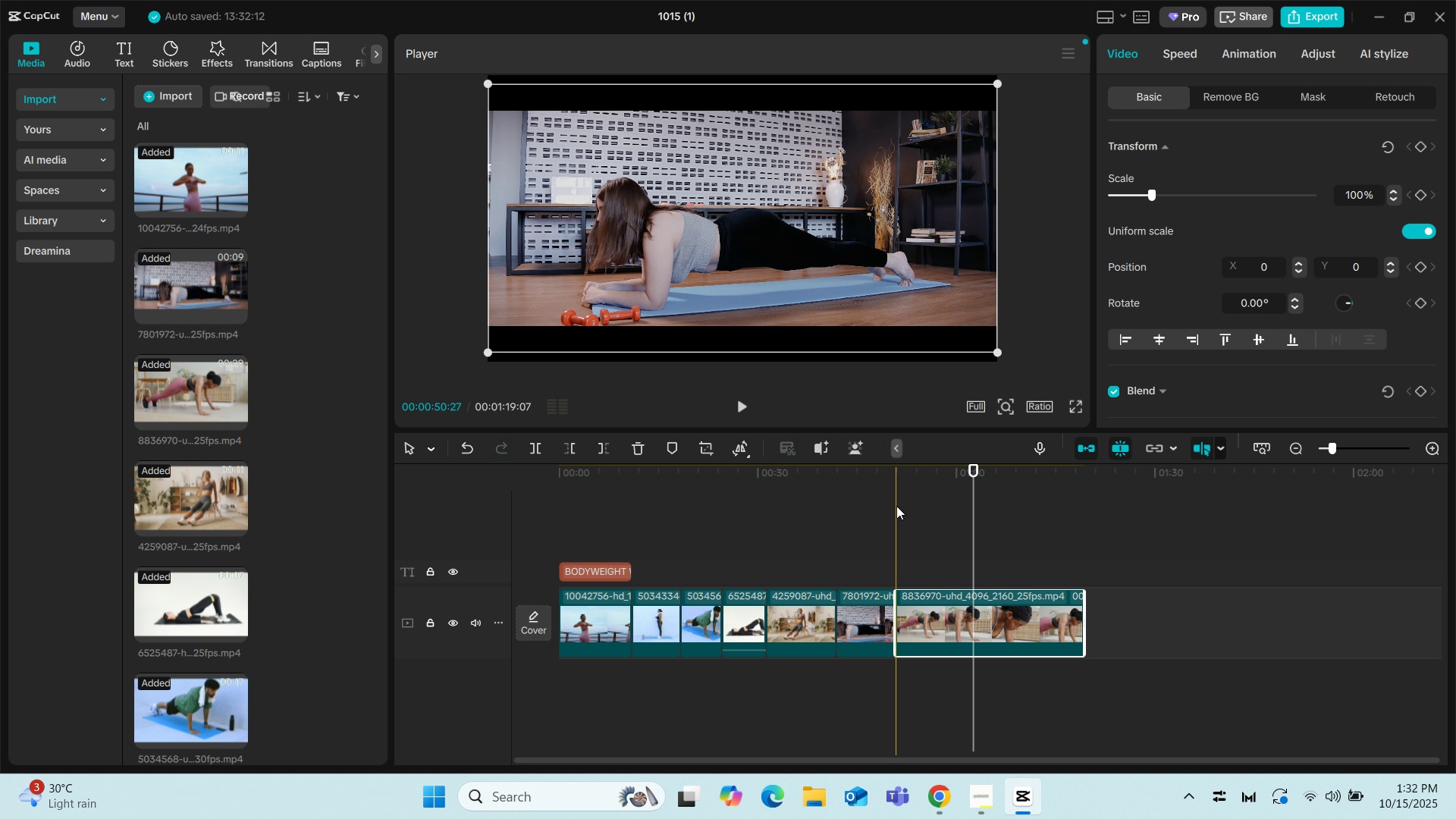 
left_click([896, 506])
 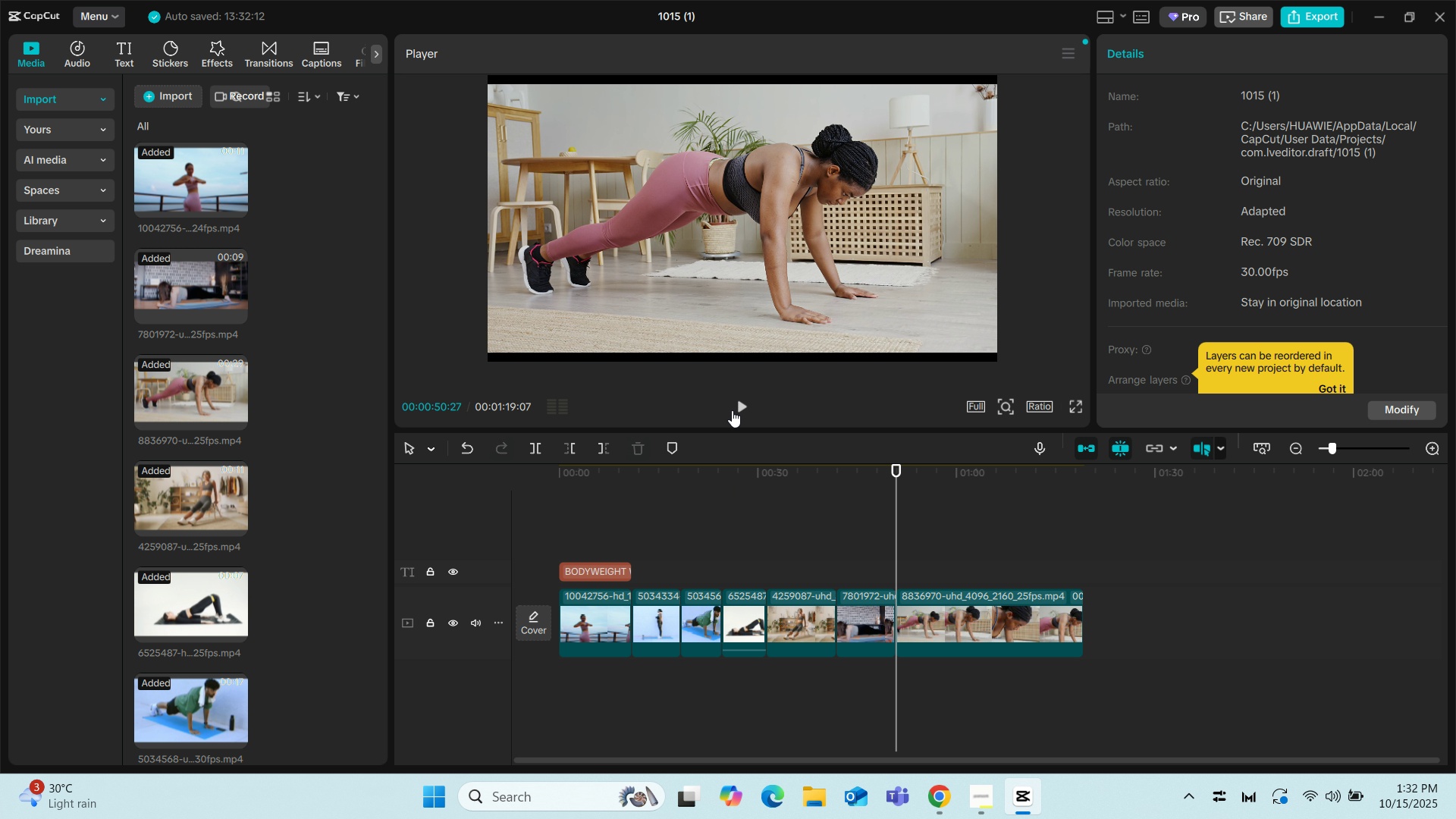 
left_click([732, 410])
 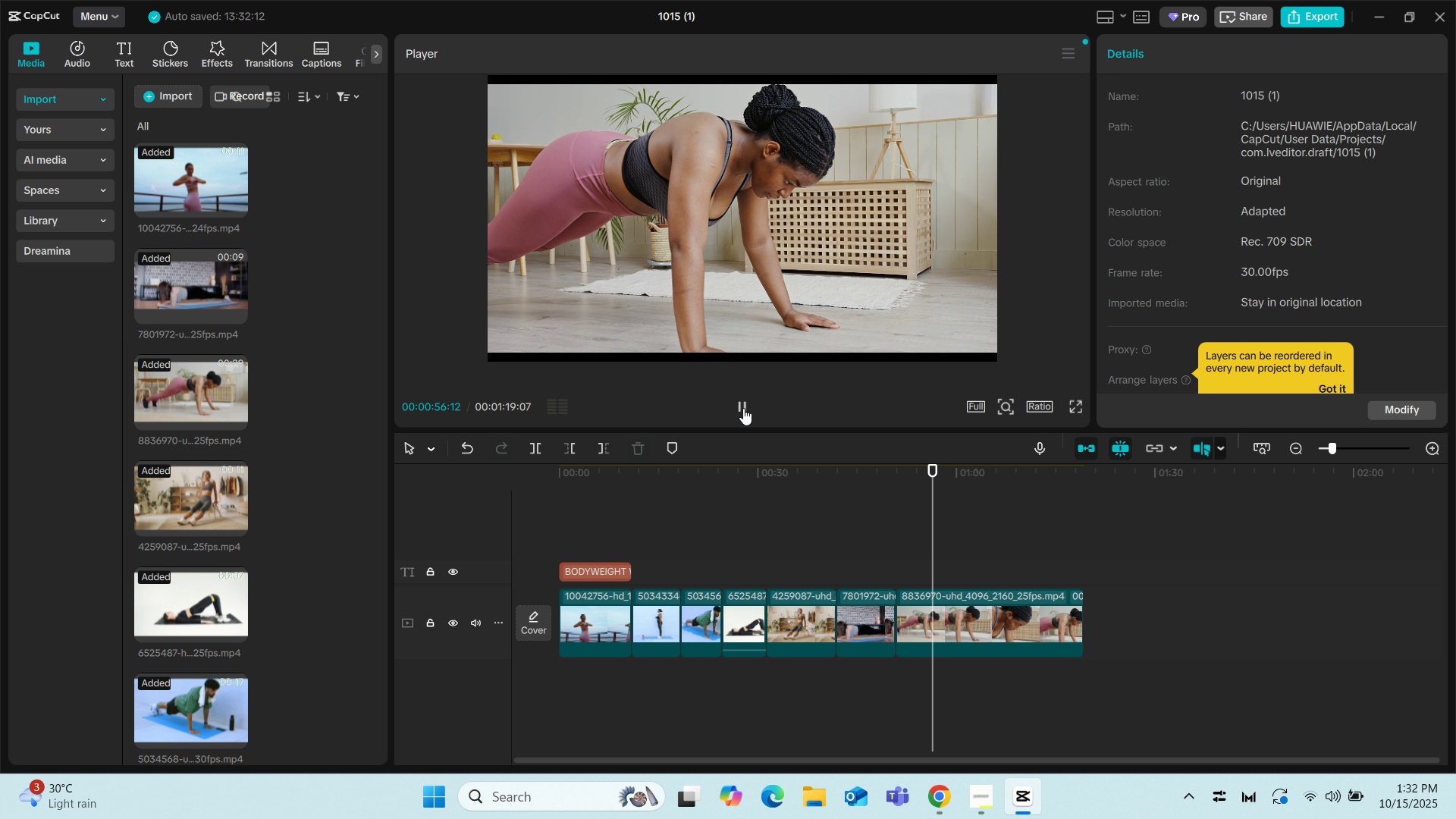 
wait(7.4)
 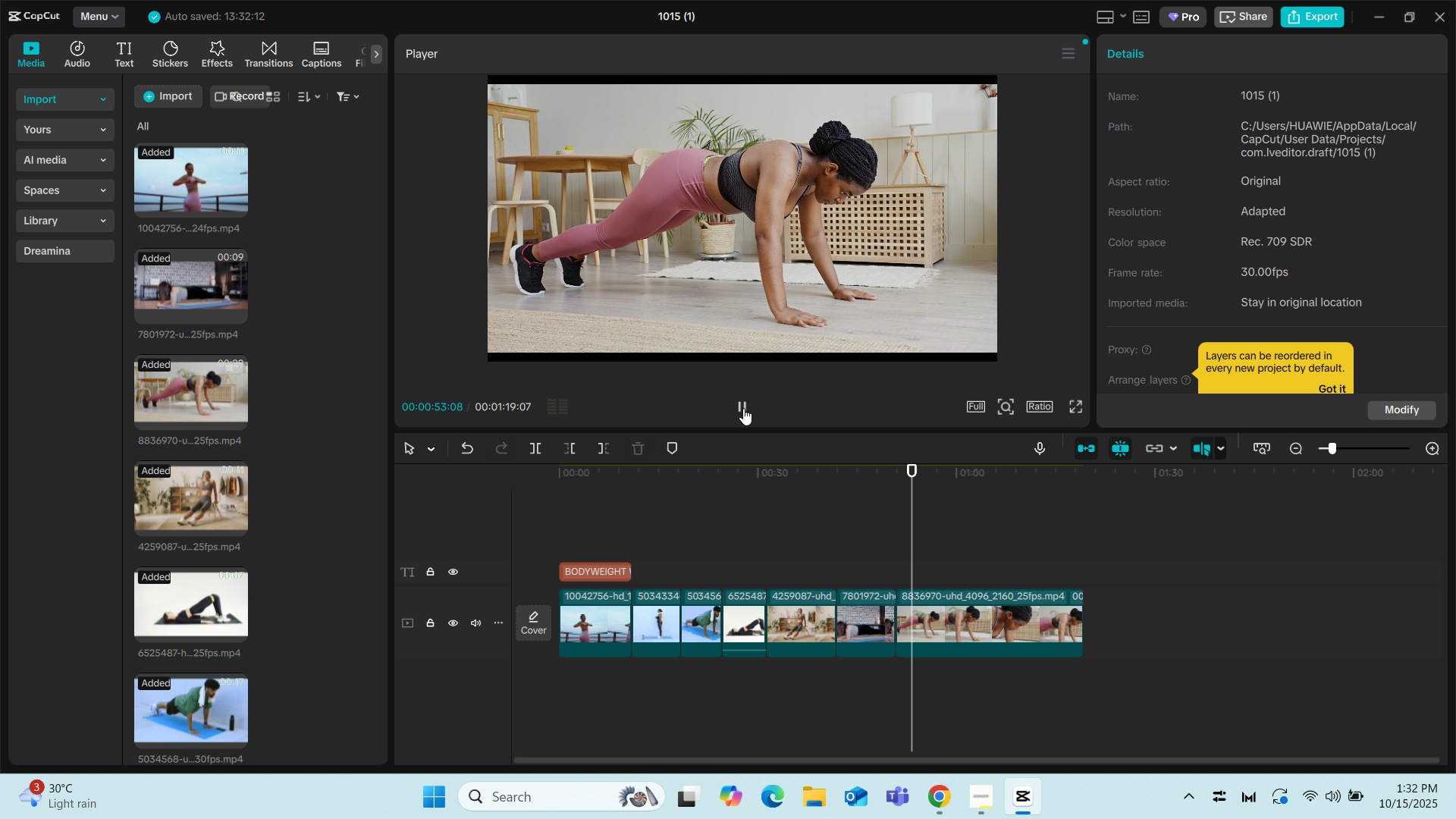 
left_click([743, 408])
 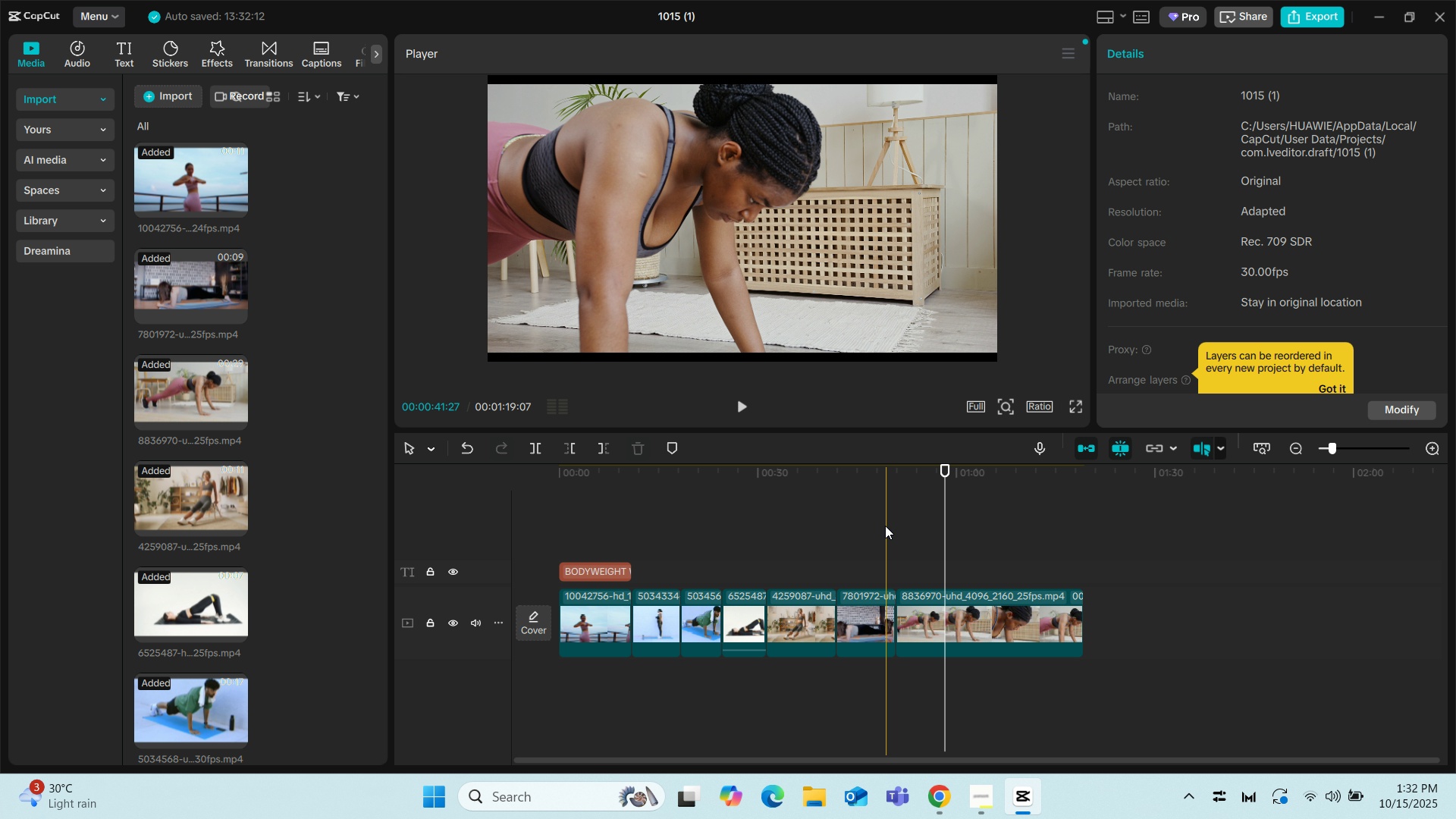 
left_click([913, 527])
 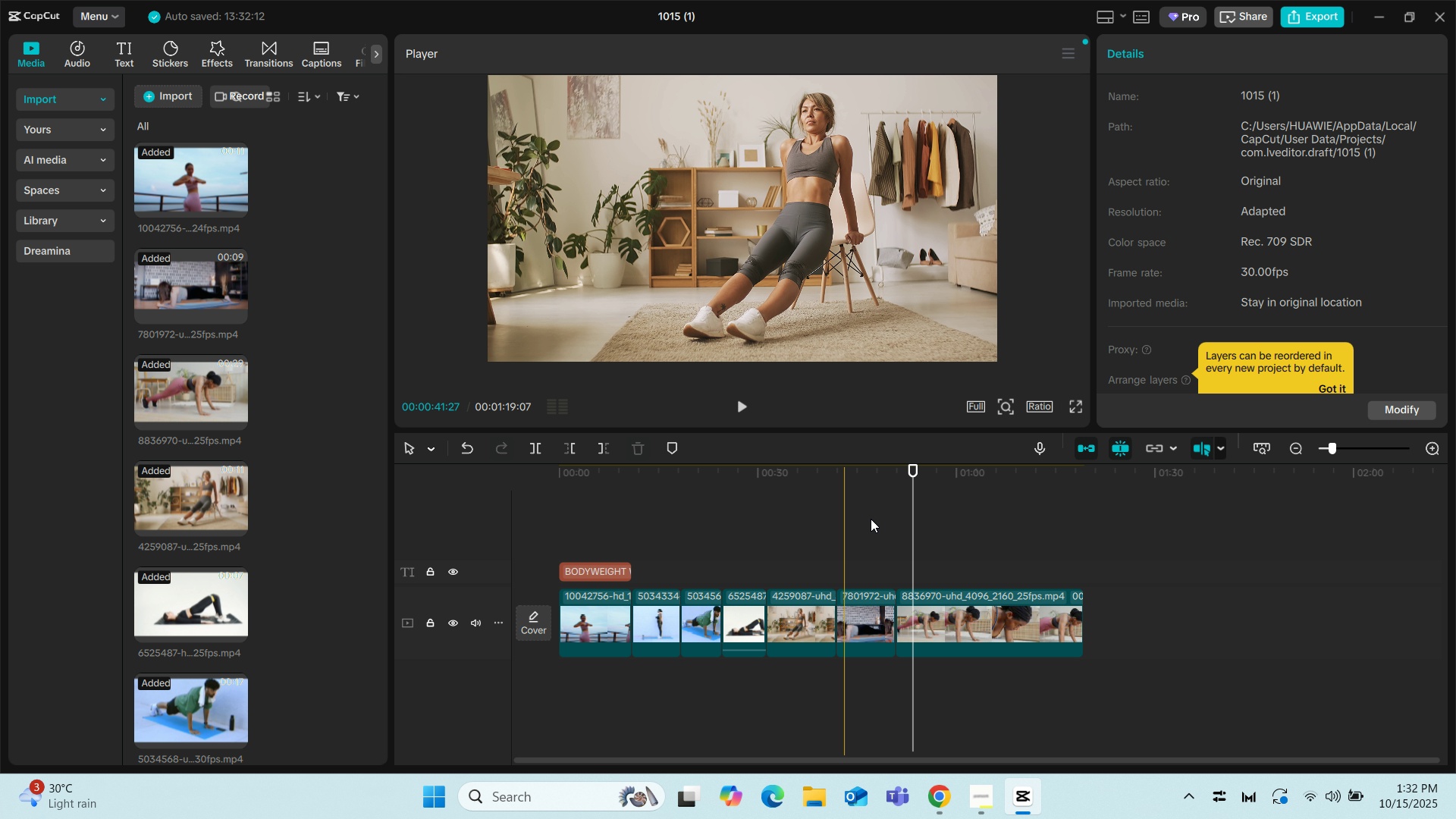 
left_click([911, 519])
 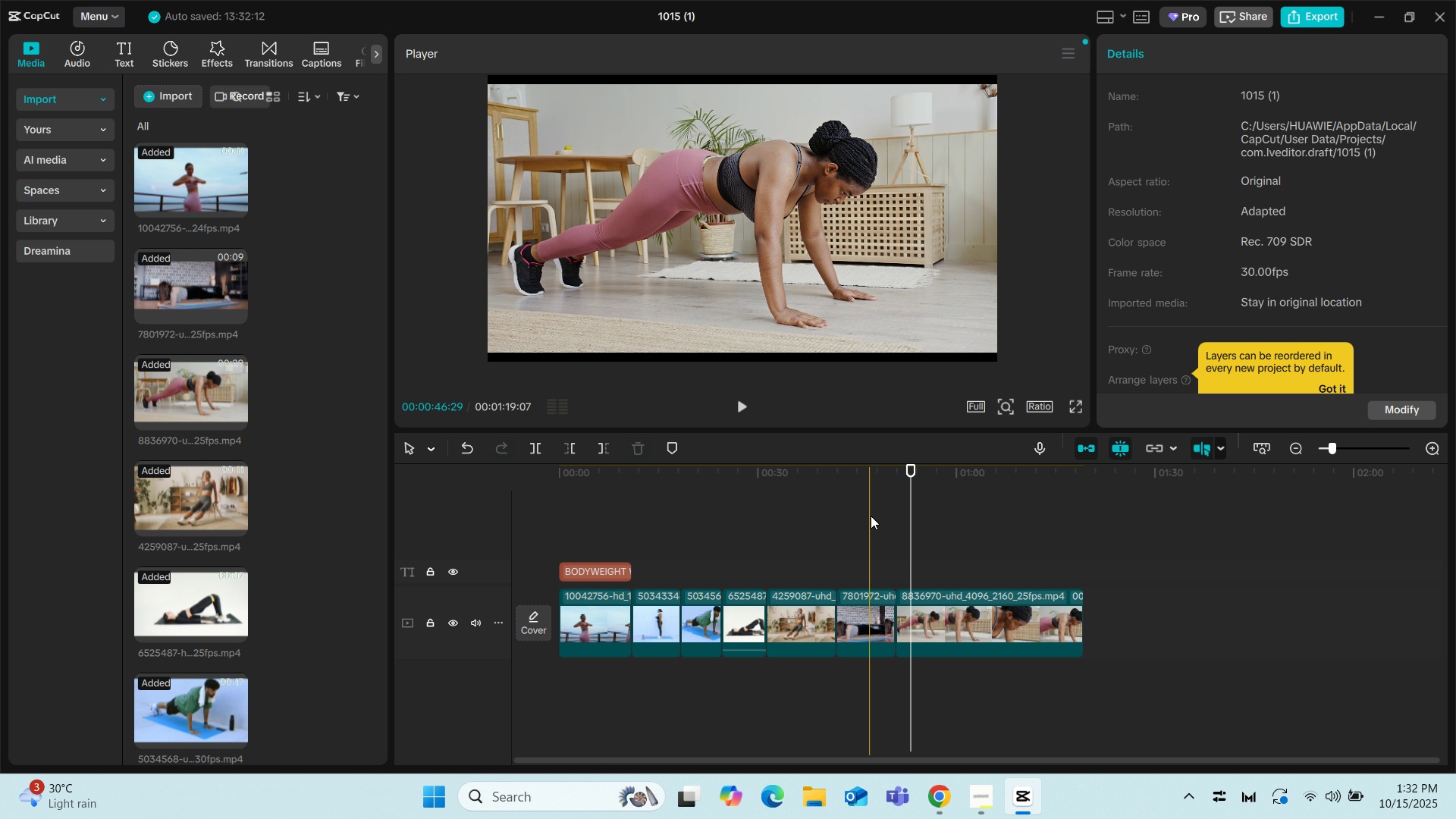 
left_click([871, 516])
 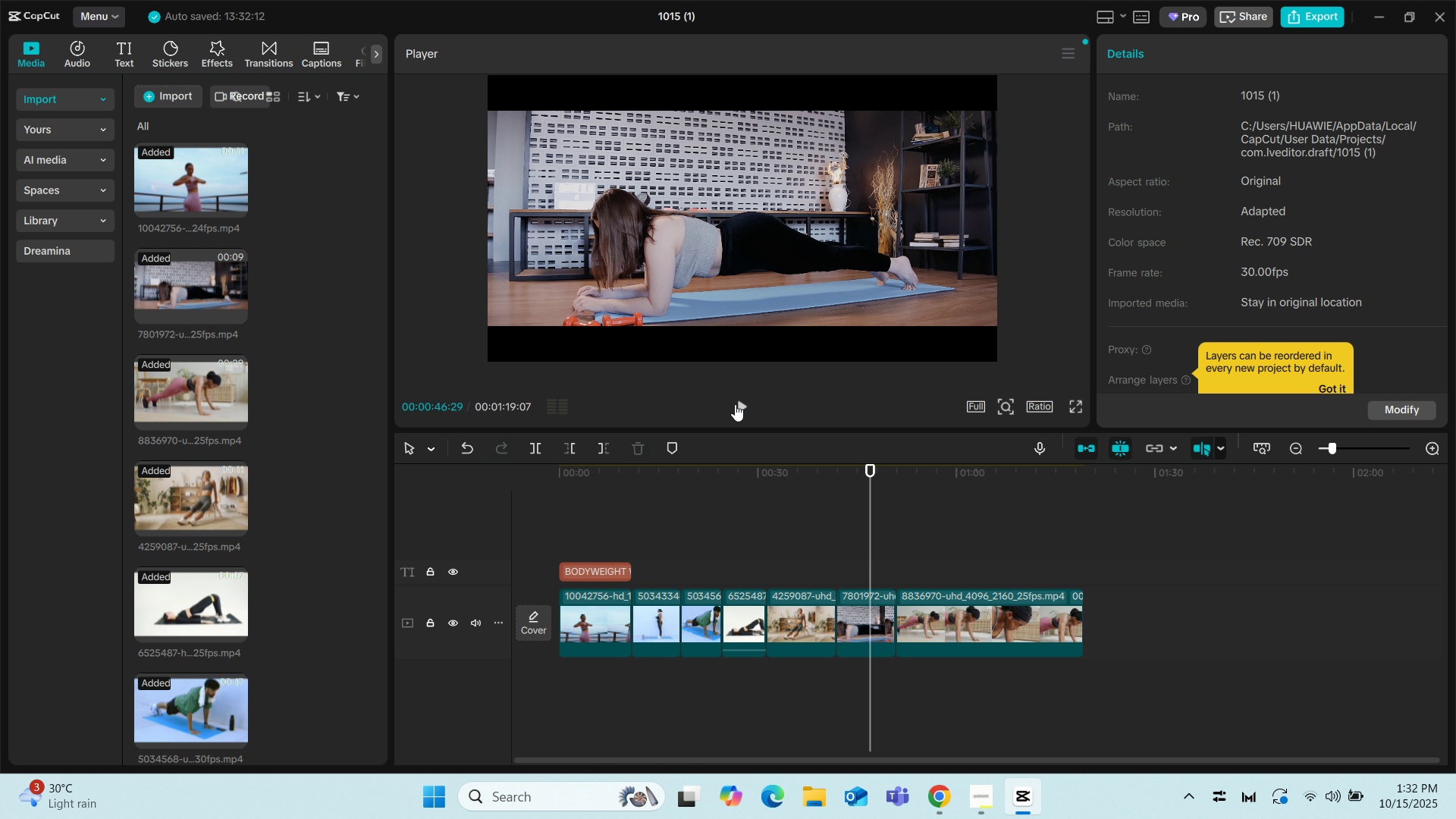 
left_click([735, 404])
 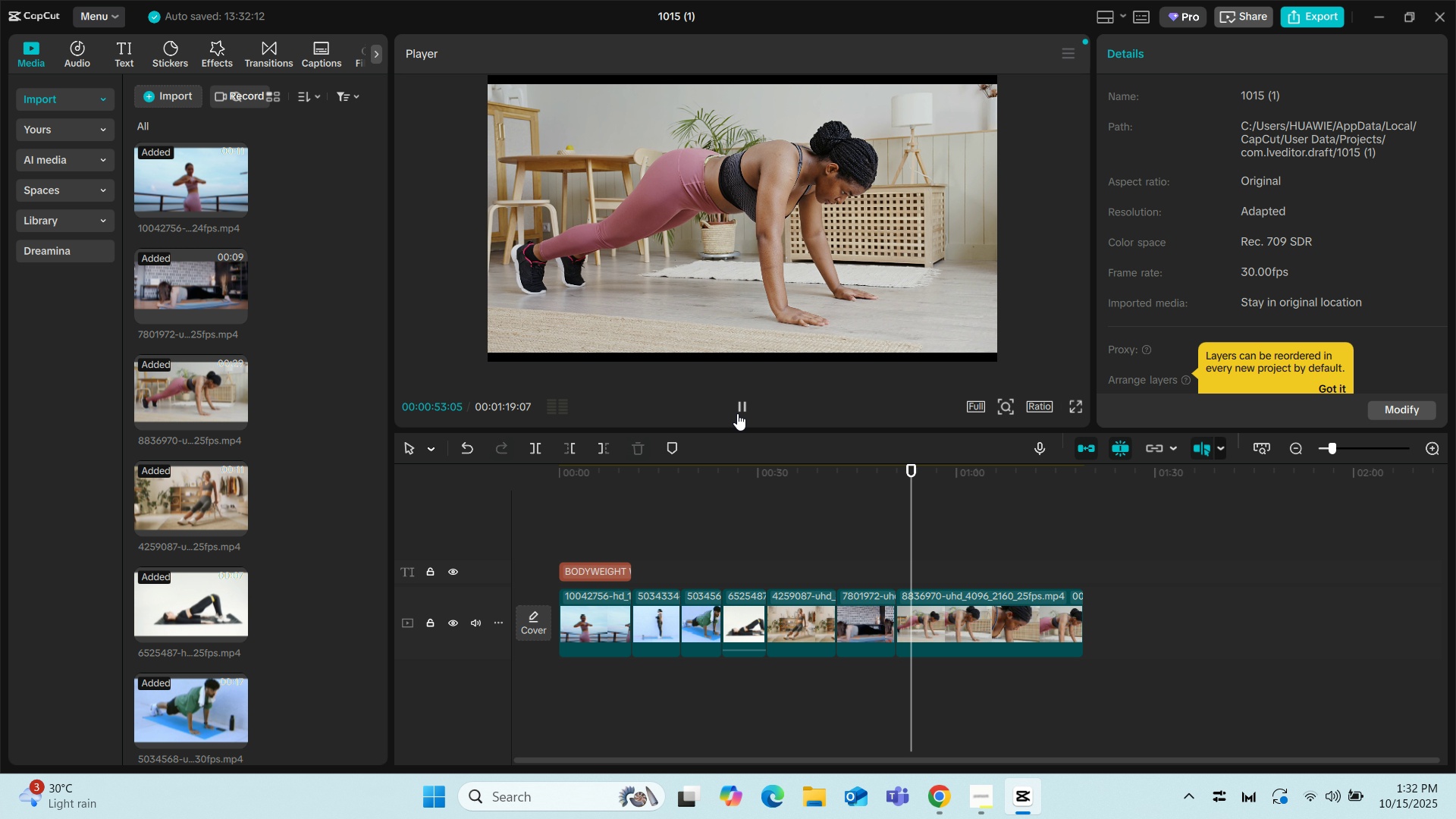 
wait(11.31)
 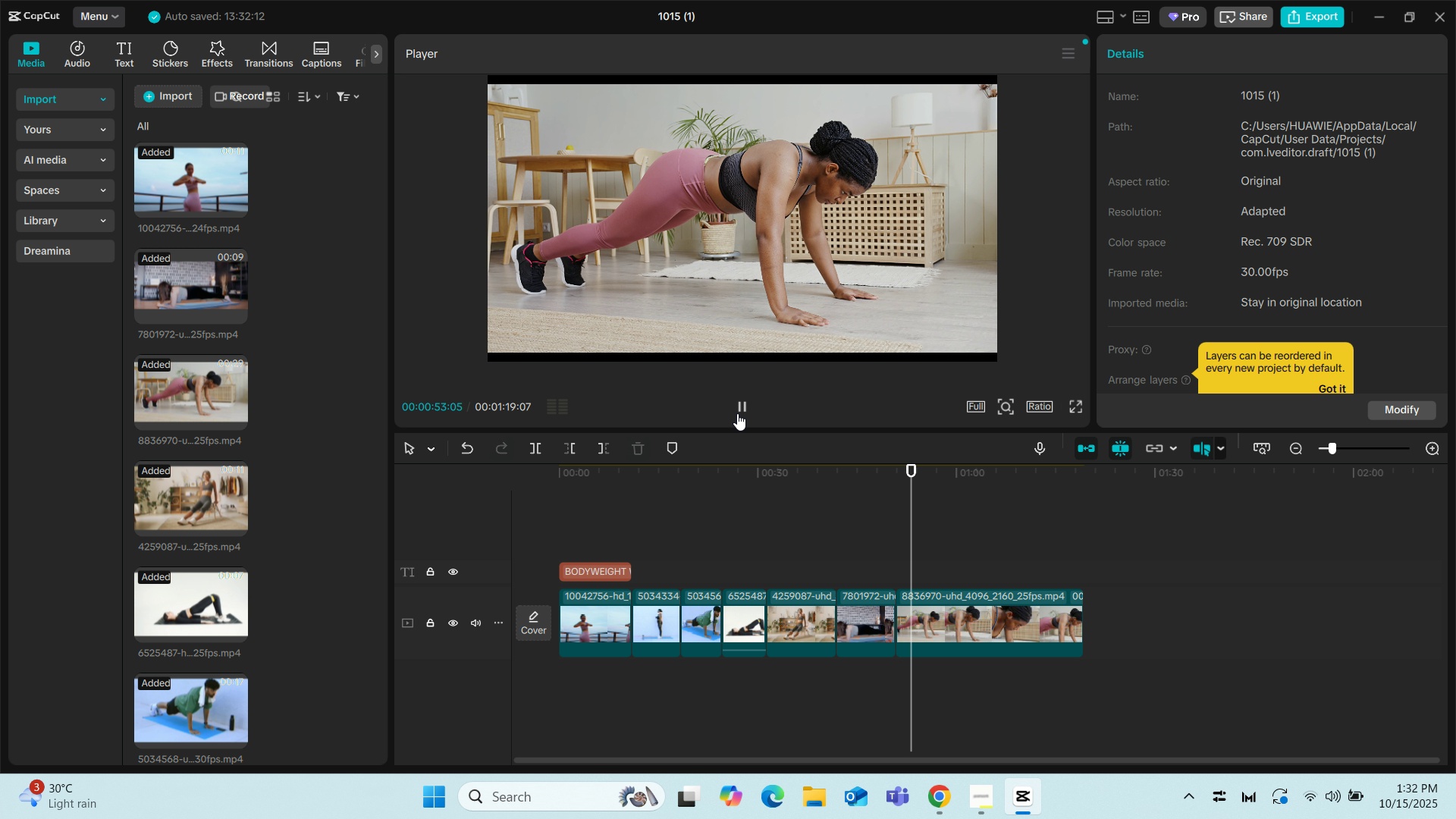 
left_click([737, 413])
 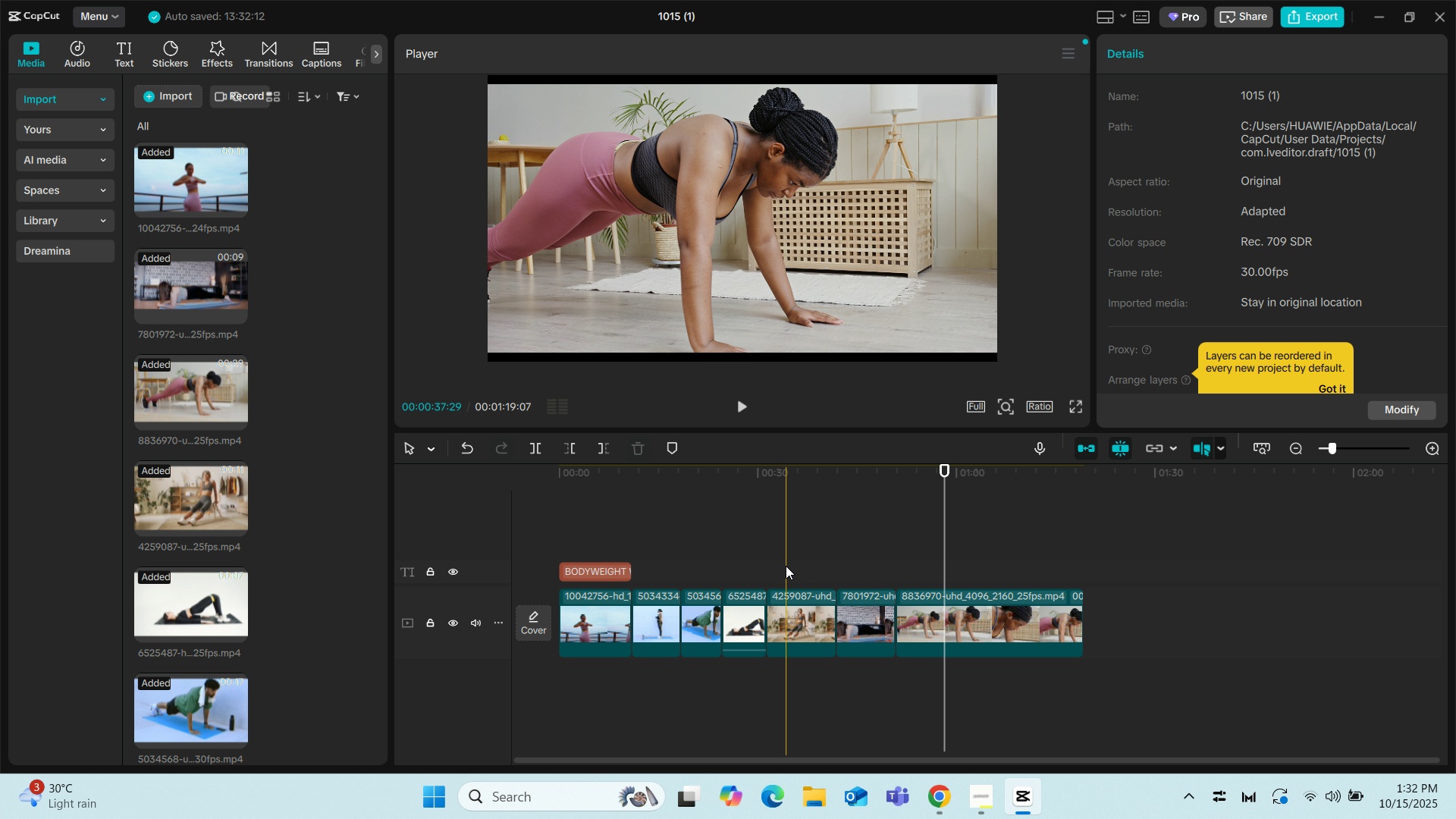 
left_click([1012, 610])
 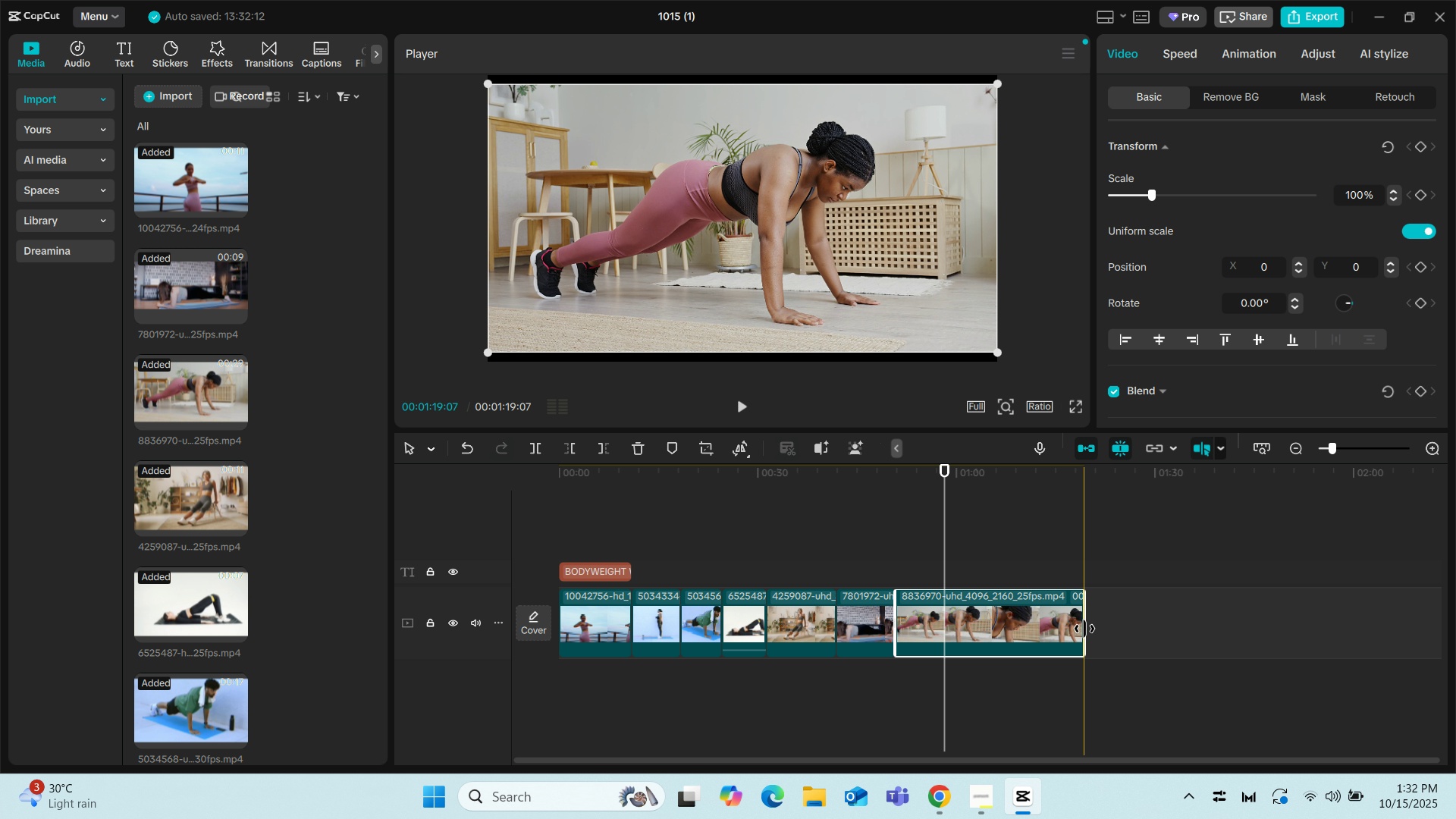 
left_click_drag(start_coordinate=[1084, 629], to_coordinate=[942, 638])
 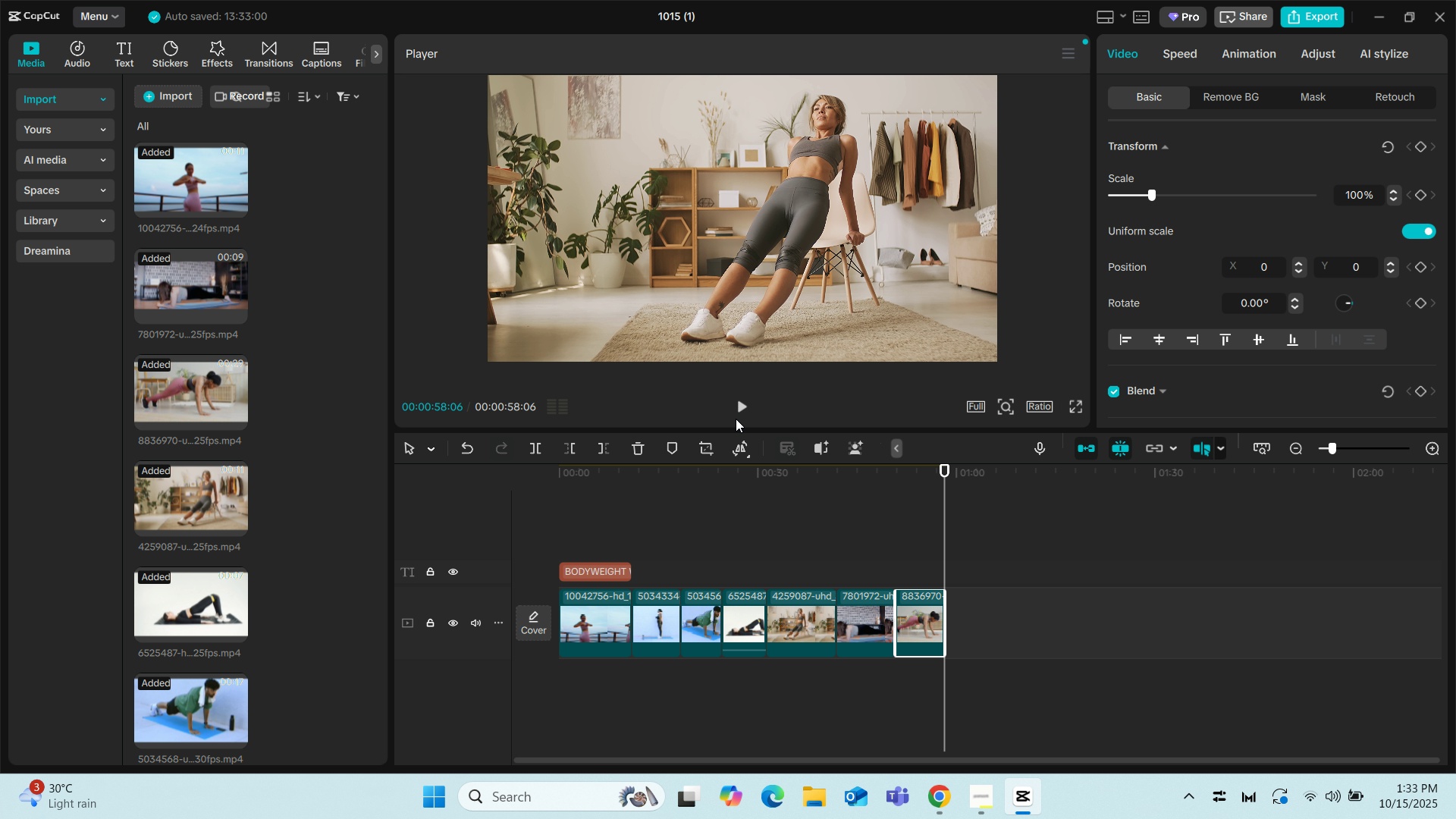 
left_click([738, 409])
 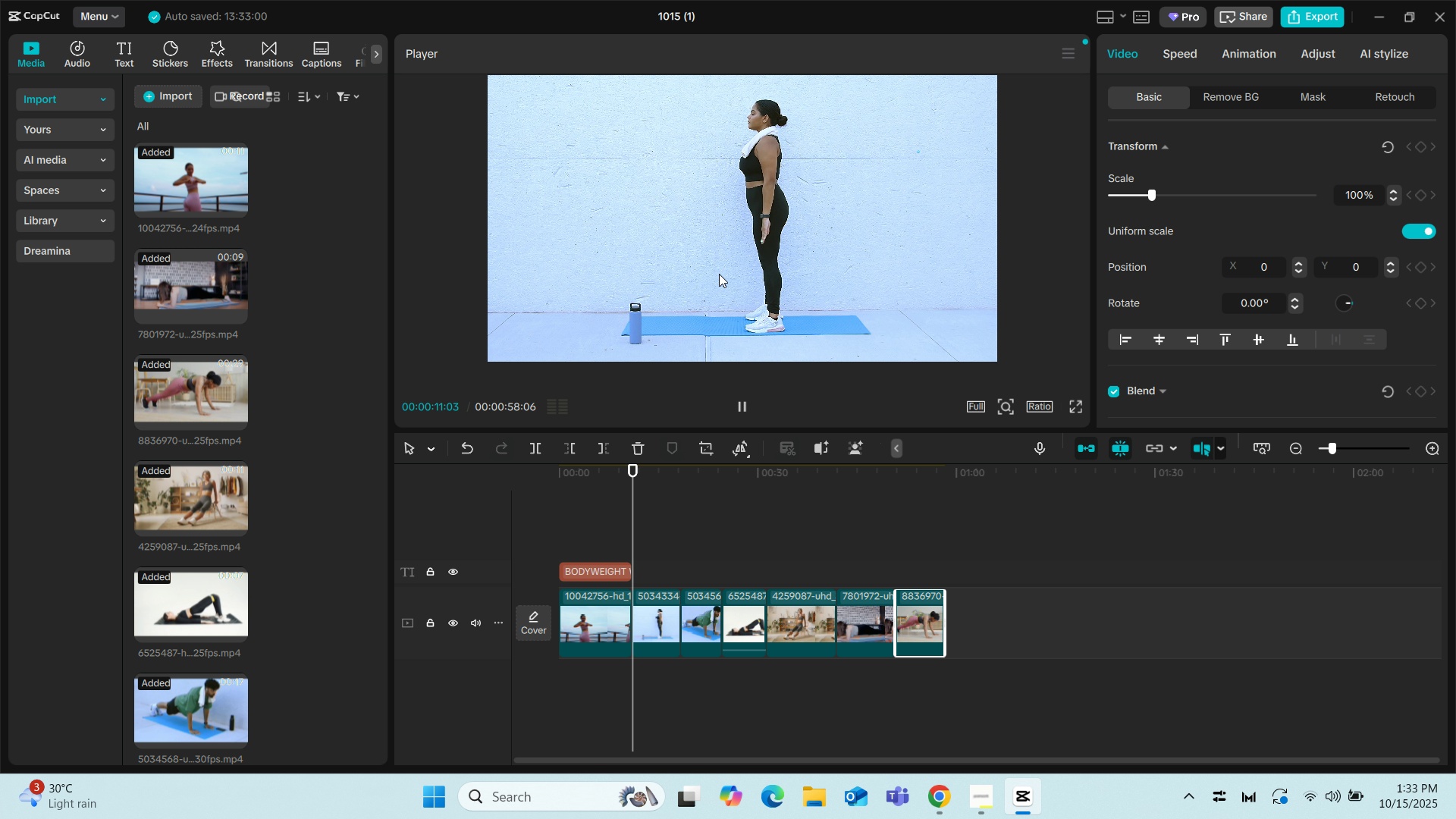 
wait(16.36)
 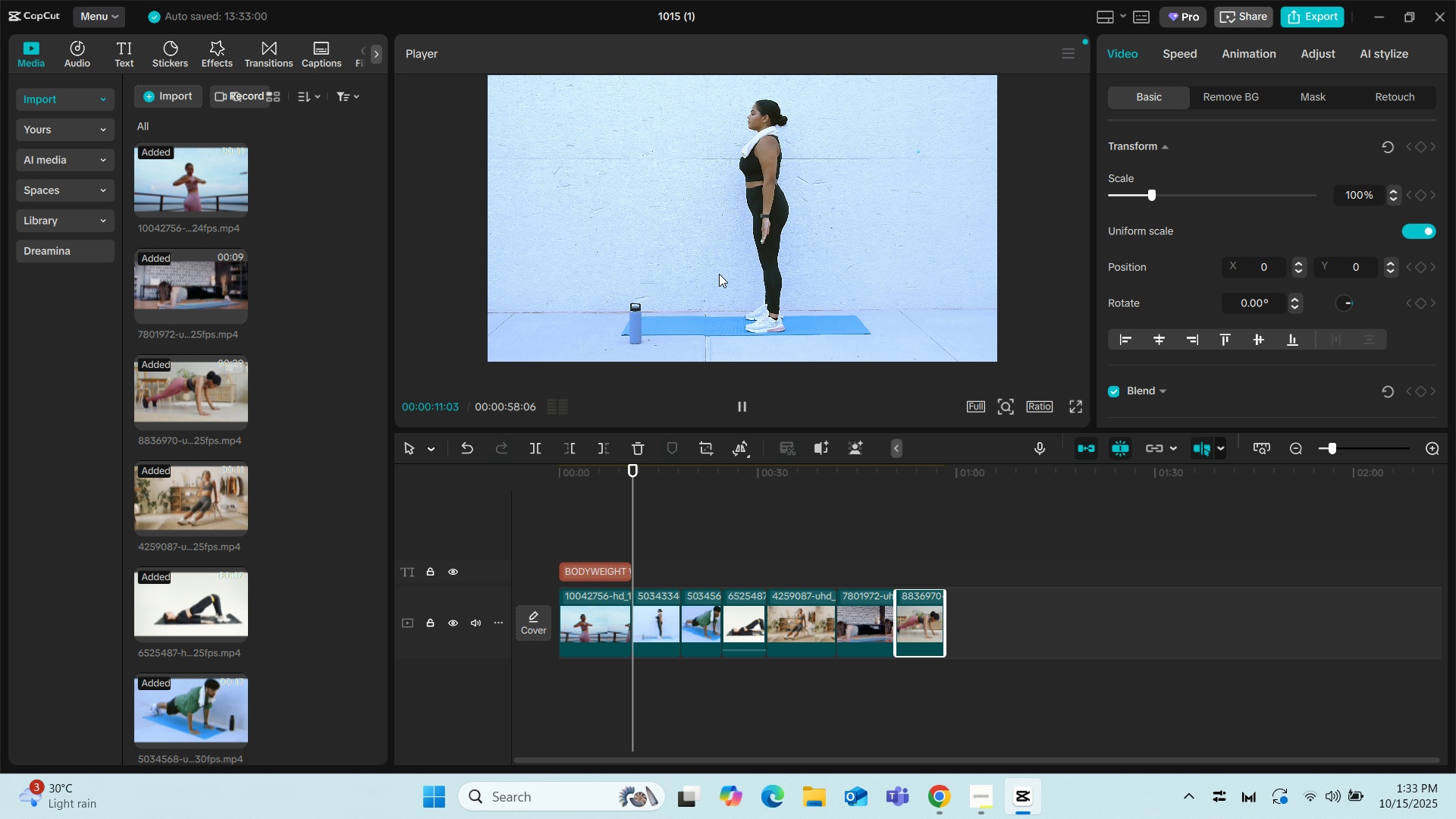 
left_click([733, 406])
 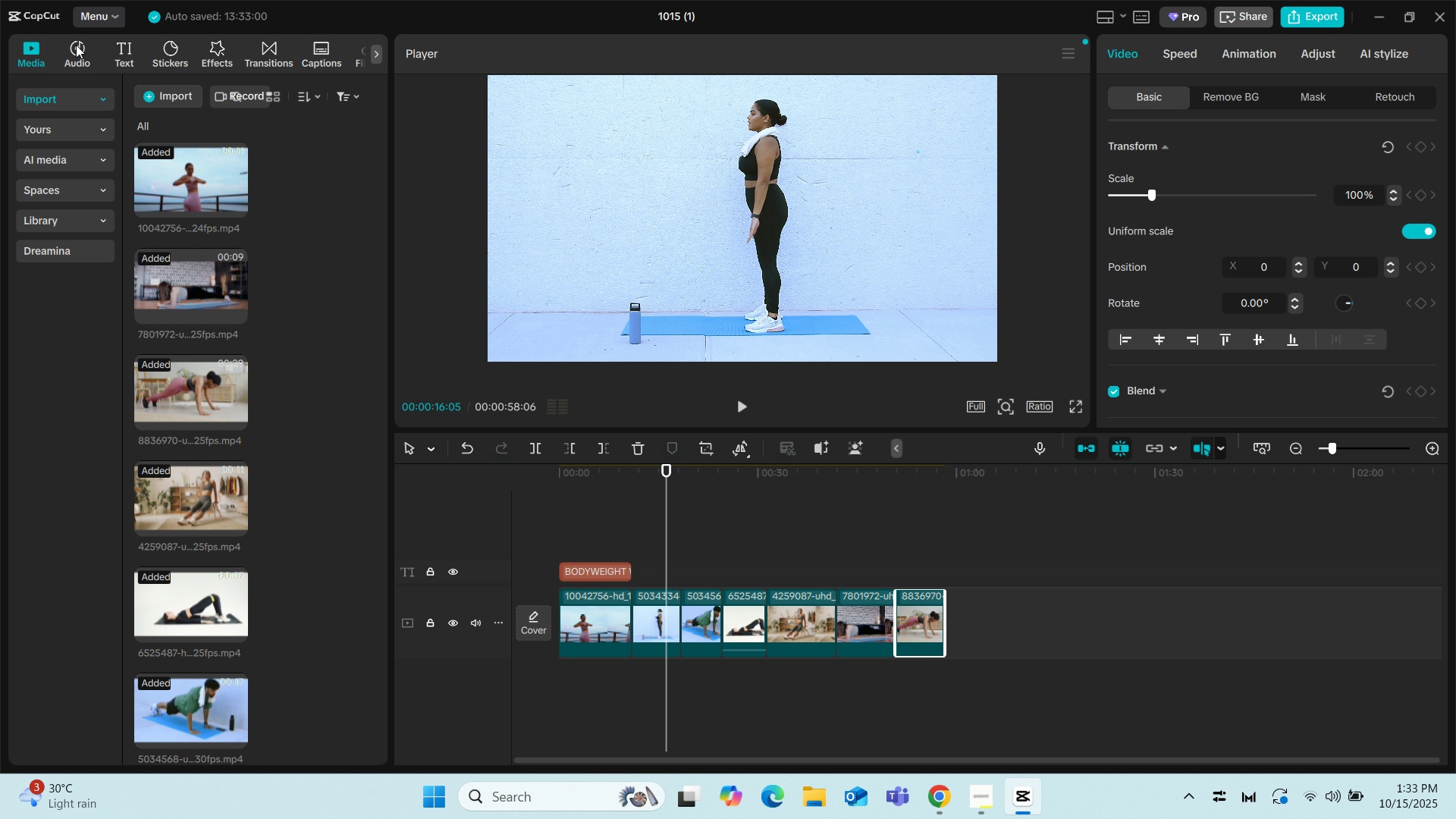 
left_click([122, 57])
 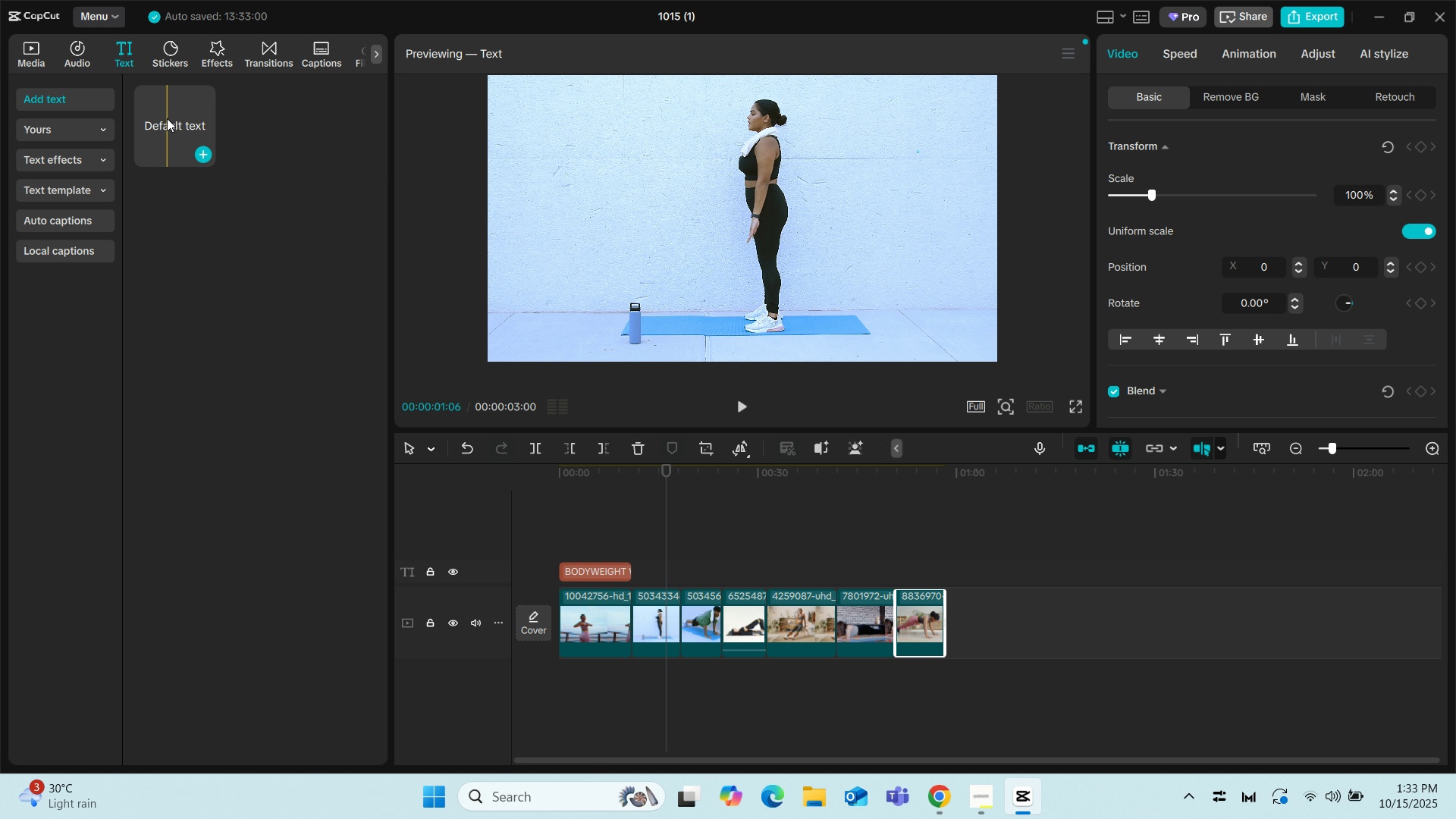 
left_click([167, 118])
 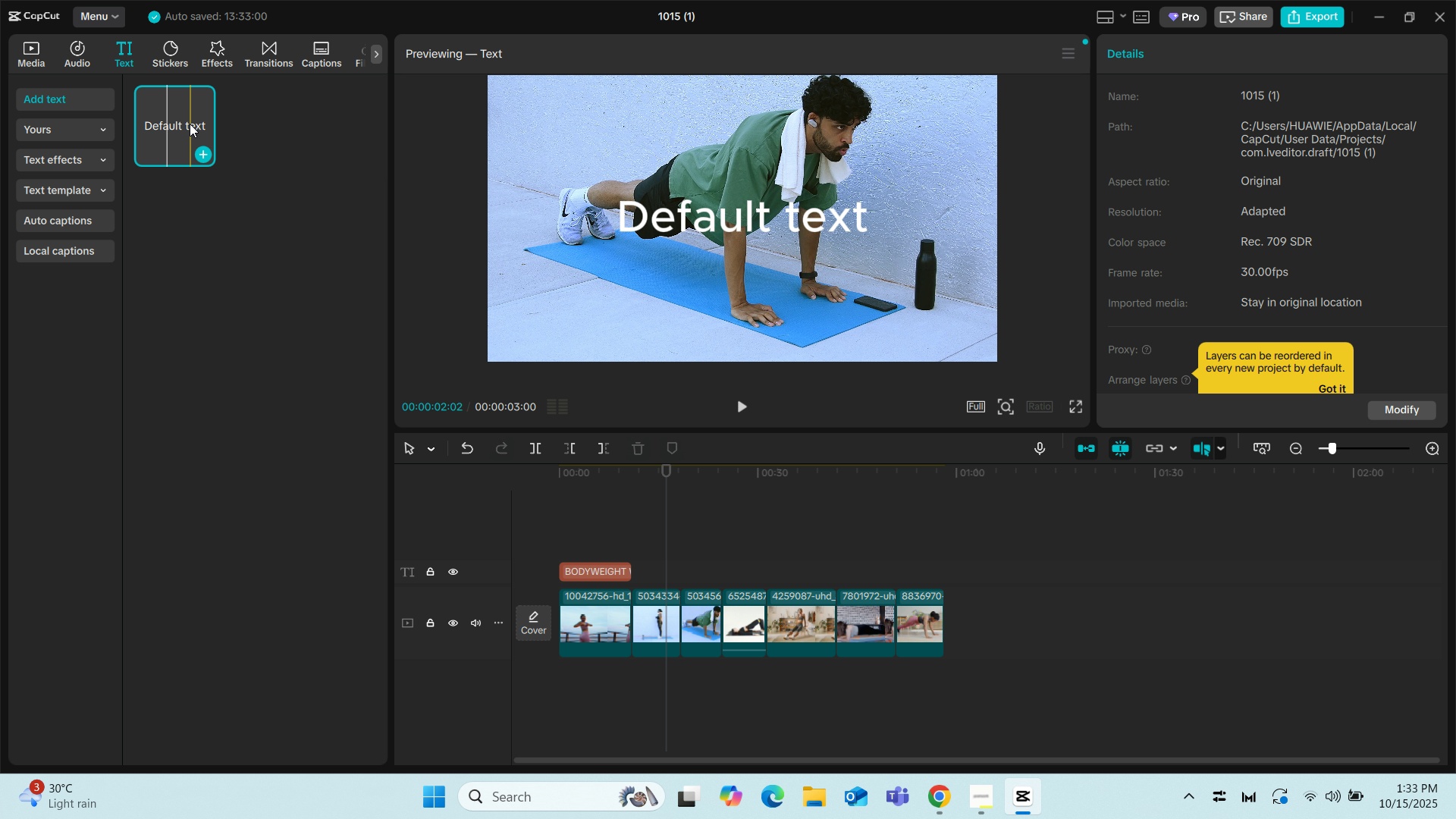 
left_click([190, 124])
 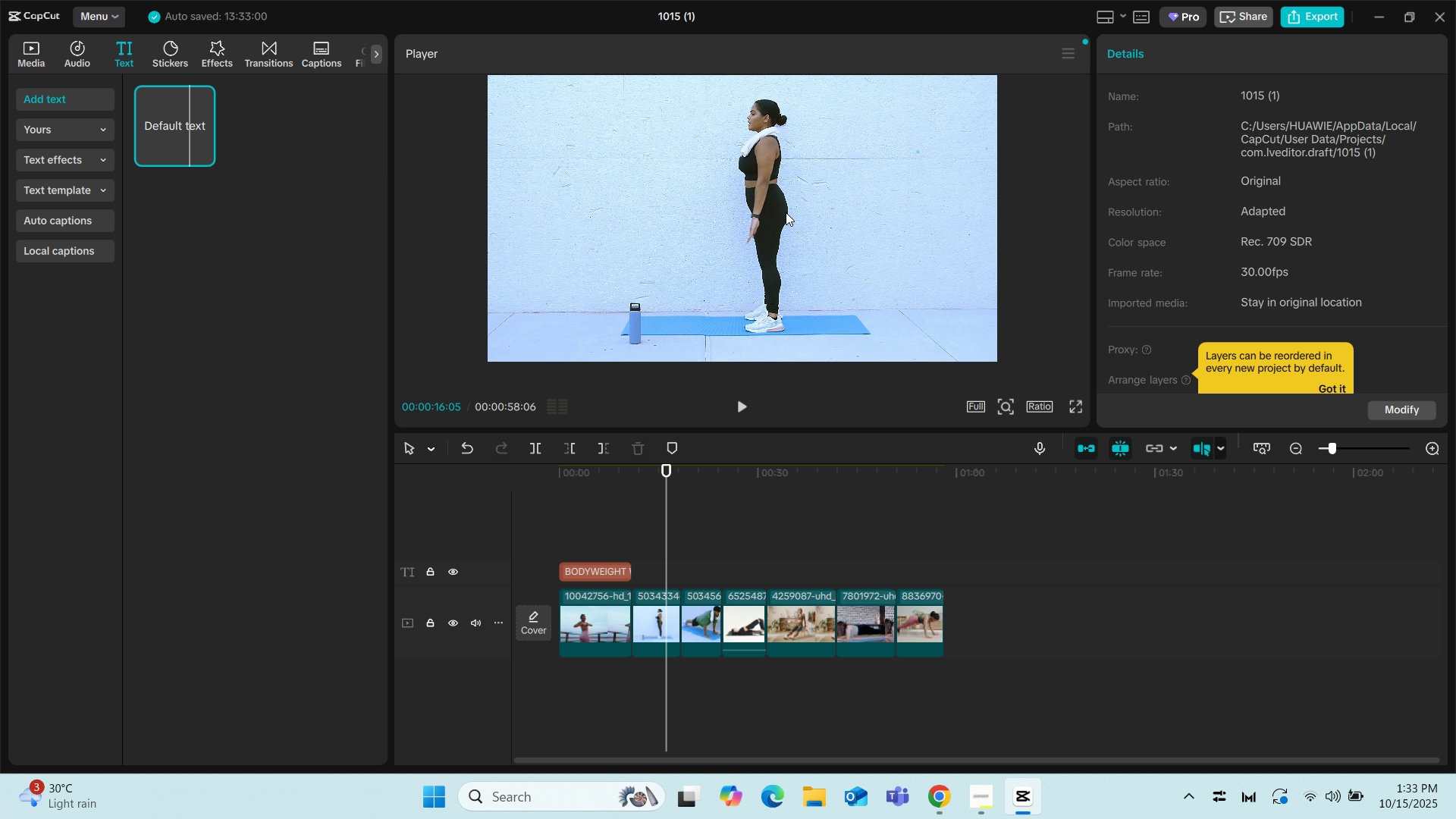 
left_click([786, 212])
 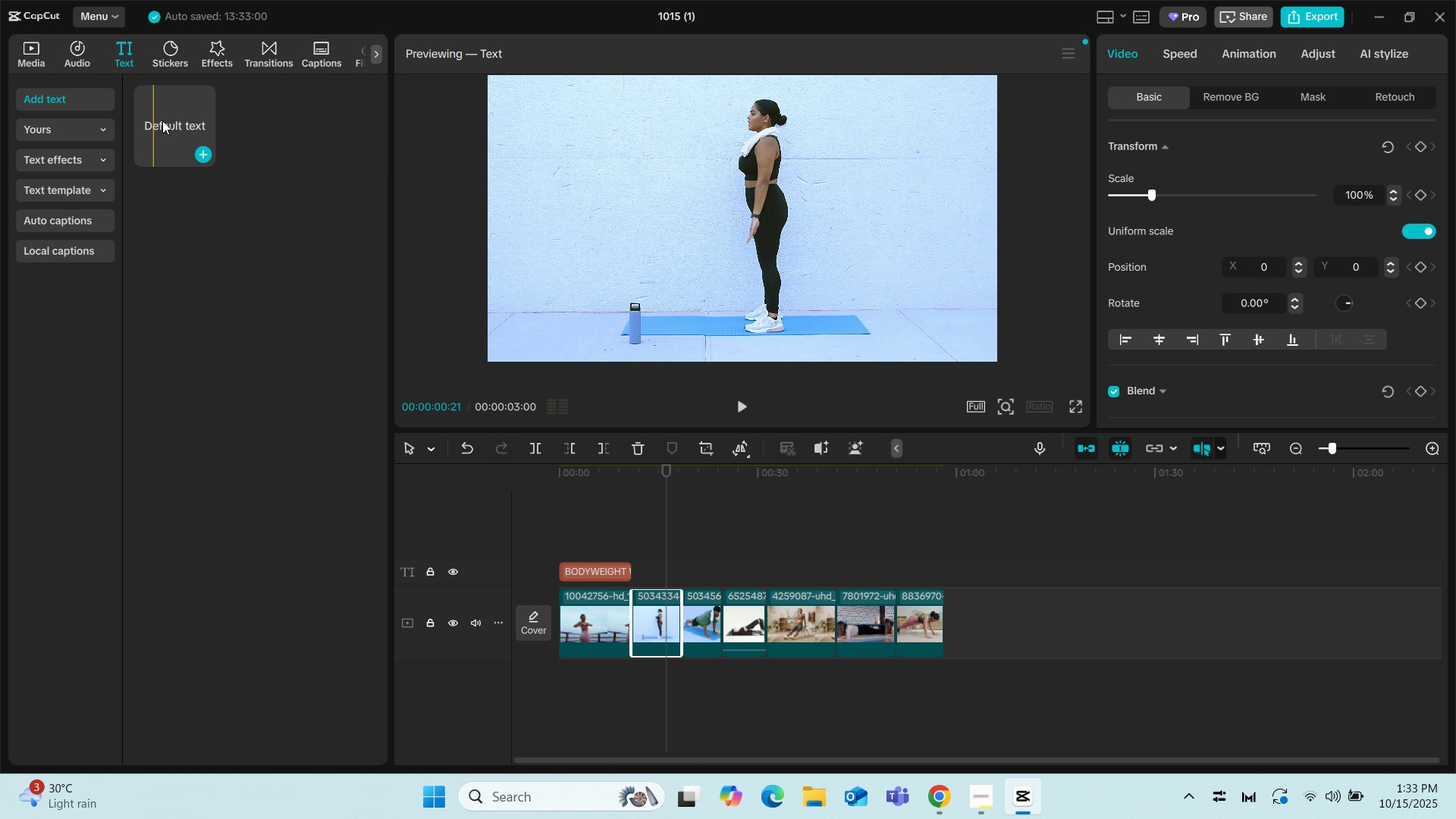 
left_click([163, 121])
 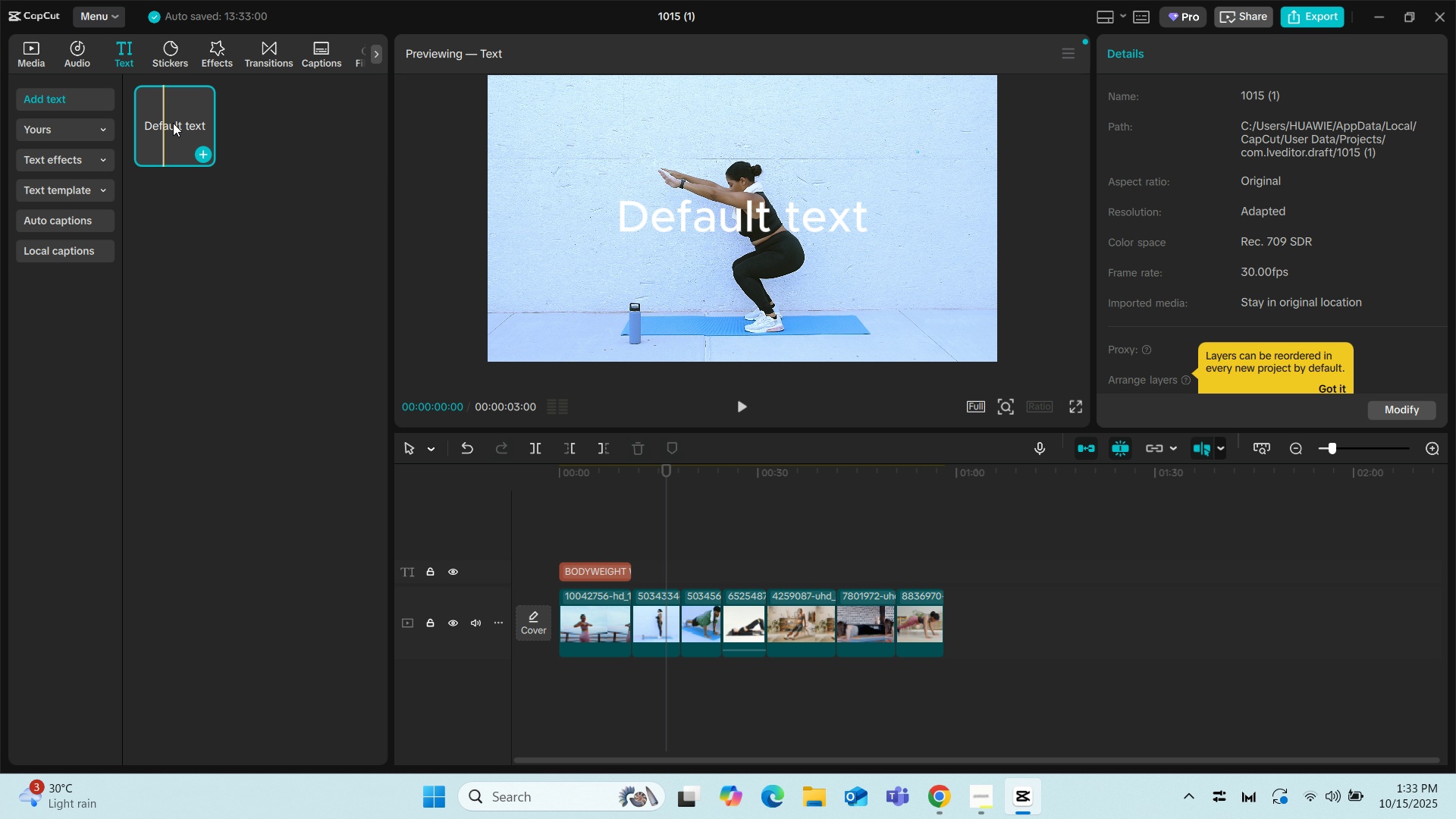 
left_click_drag(start_coordinate=[173, 123], to_coordinate=[635, 568])
 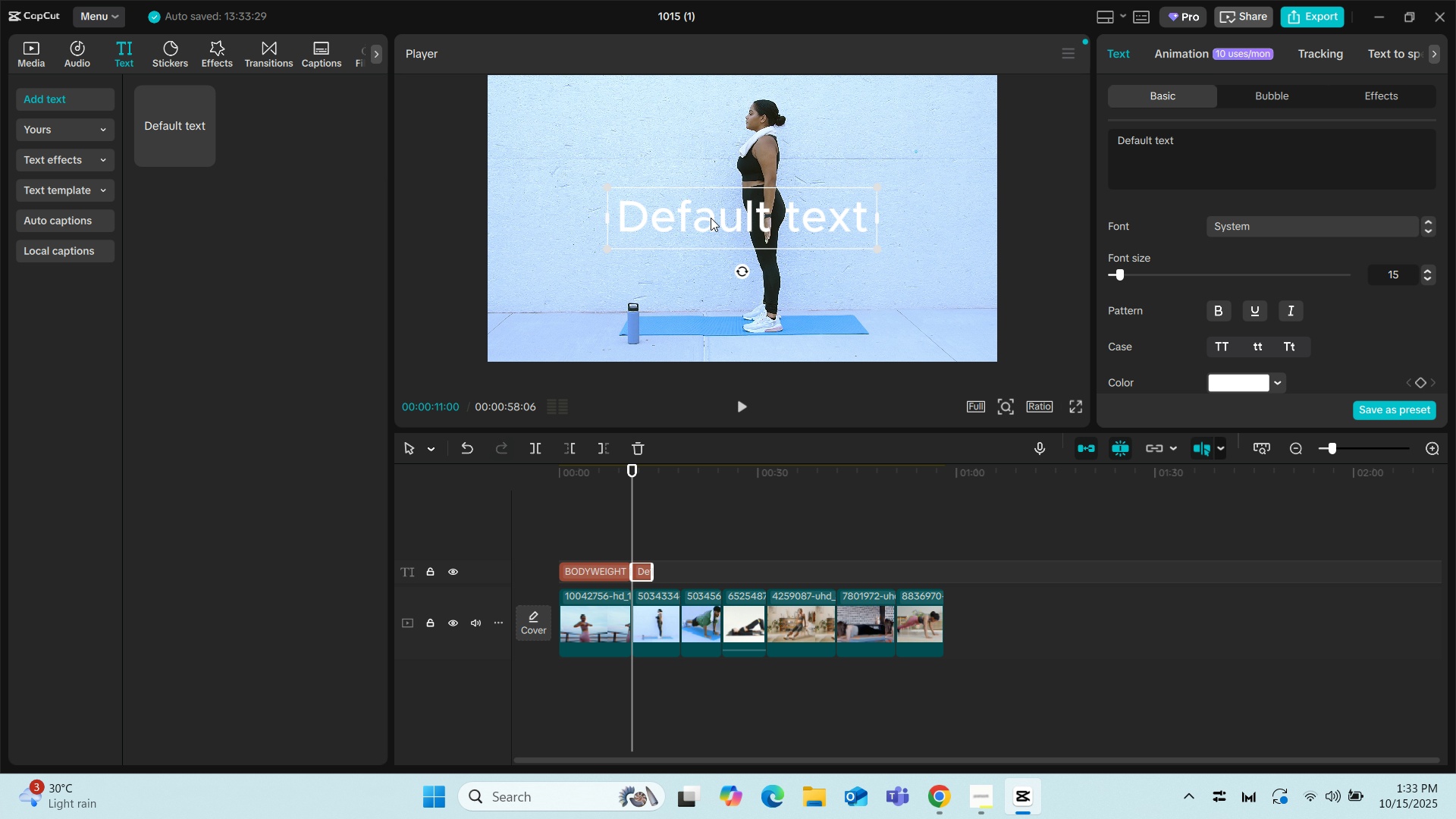 
left_click([711, 215])
 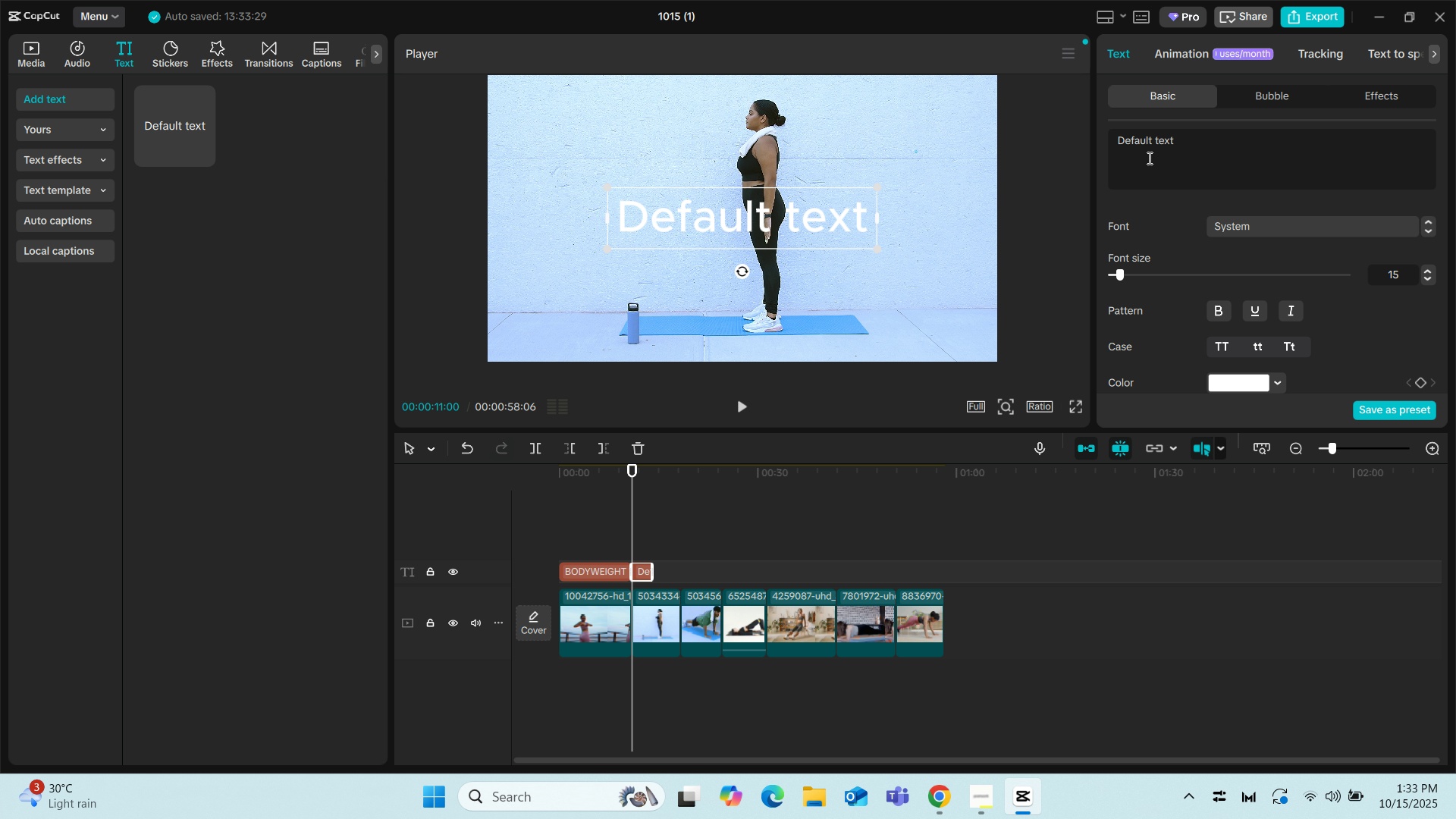 
left_click_drag(start_coordinate=[1193, 148], to_coordinate=[1078, 146])
 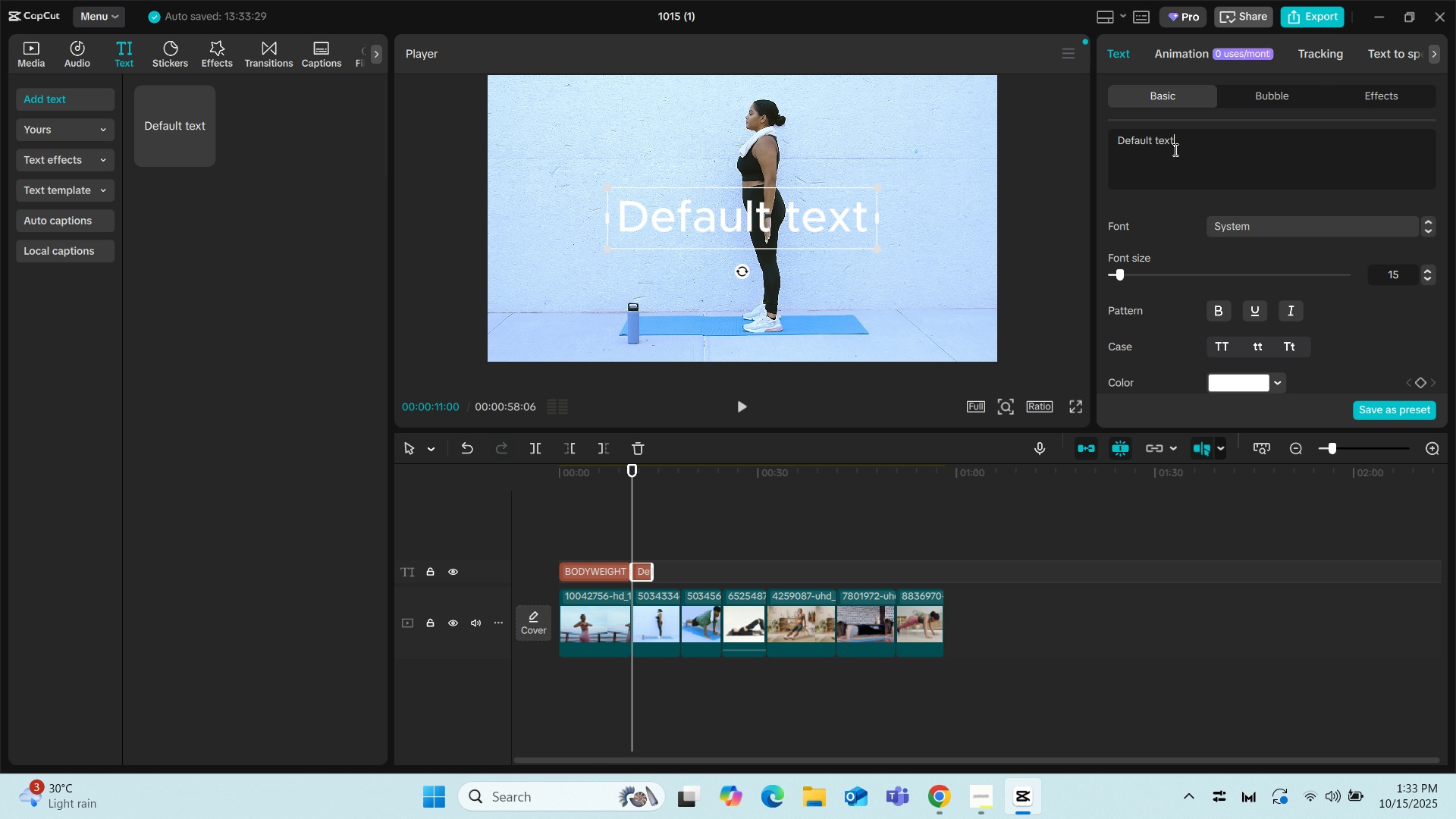 
left_click([1174, 149])
 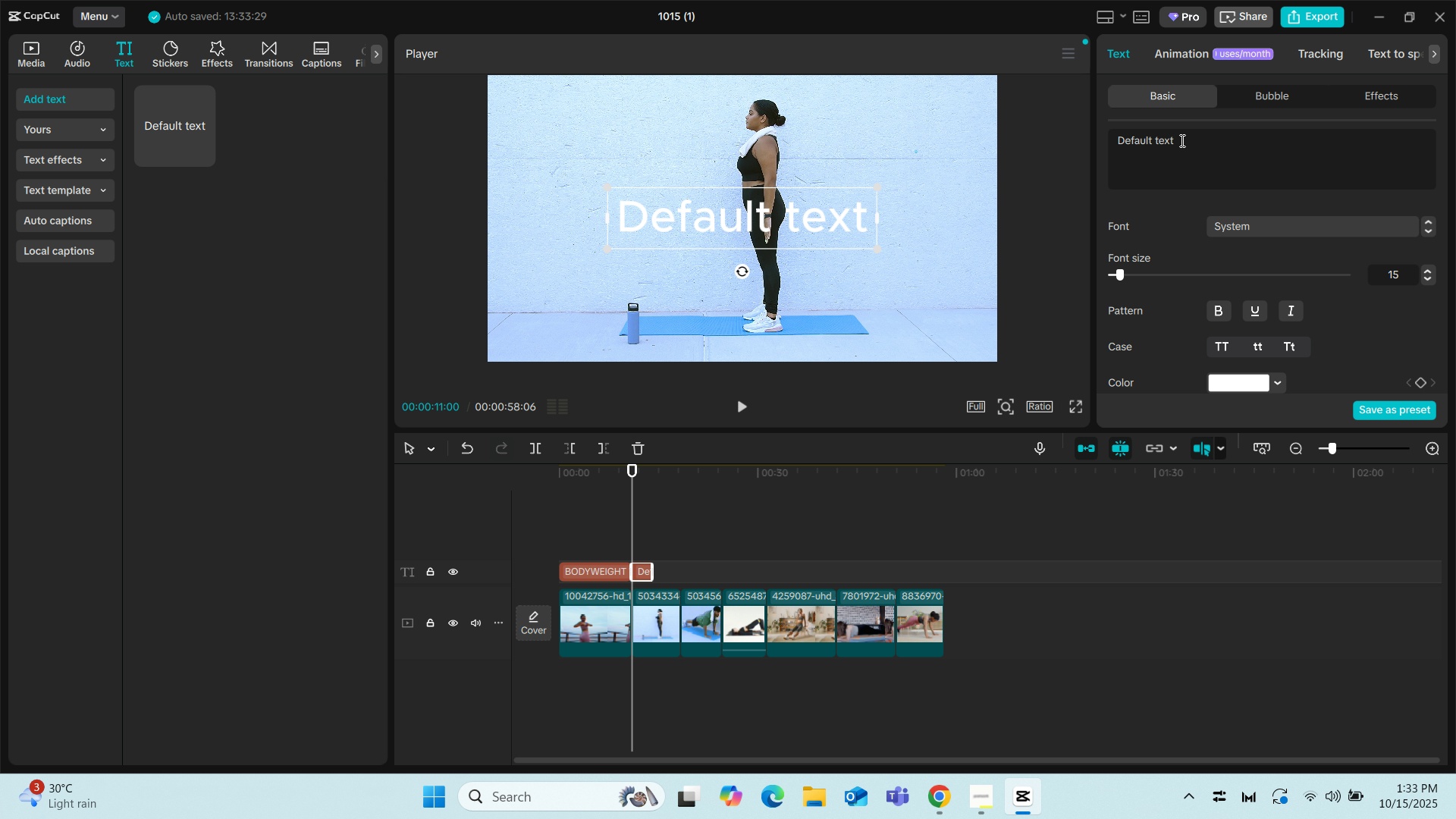 
left_click_drag(start_coordinate=[1181, 140], to_coordinate=[1108, 138])
 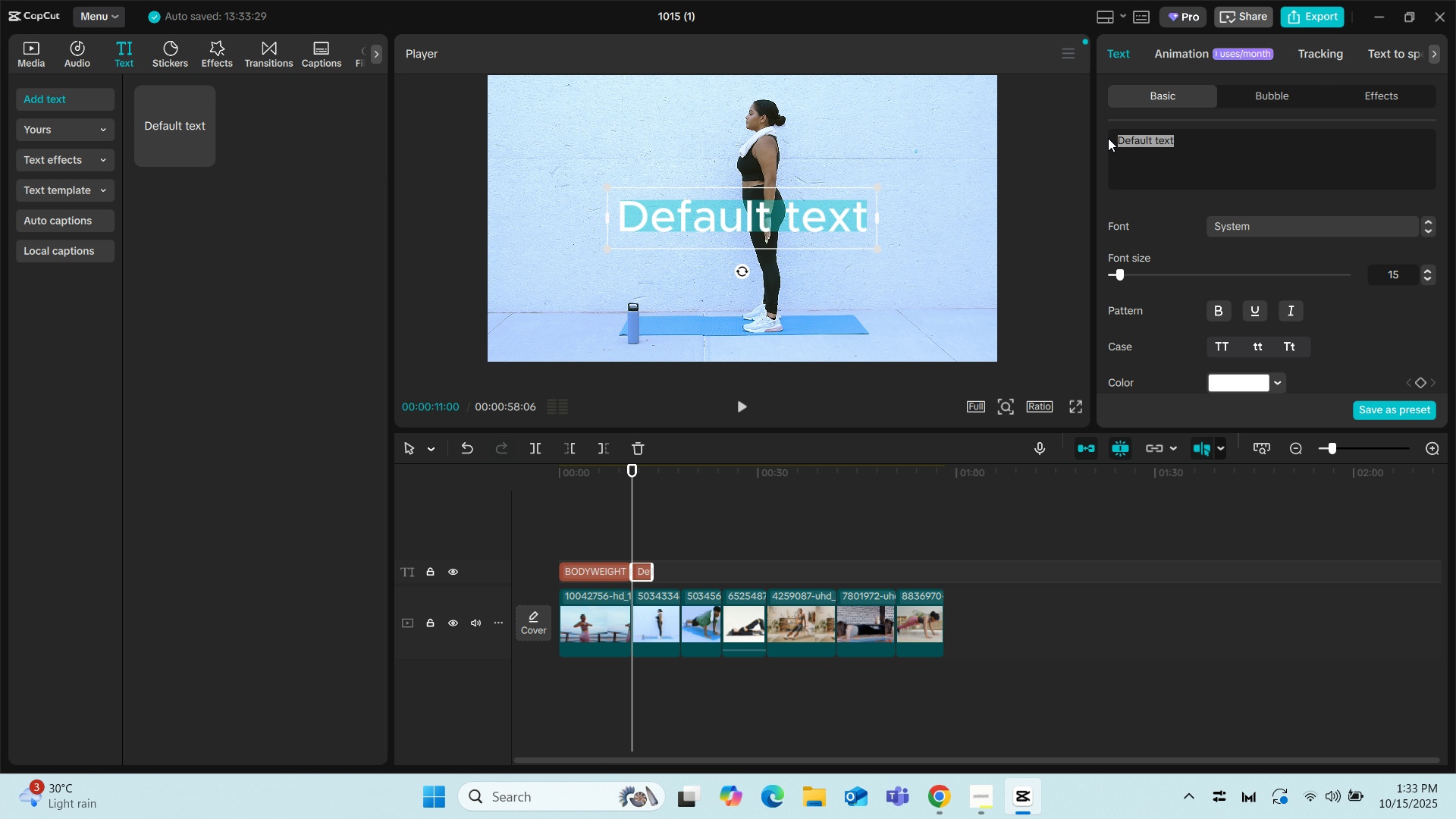 
type(B)
key(Backspace)
type(BOYD)
key(Backspace)
key(Backspace)
key(Backspace)
key(Backspace)
key(Backspace)
type(bodyweight sqau)
key(Backspace)
key(Backspace)
key(Backspace)
type(quat)
 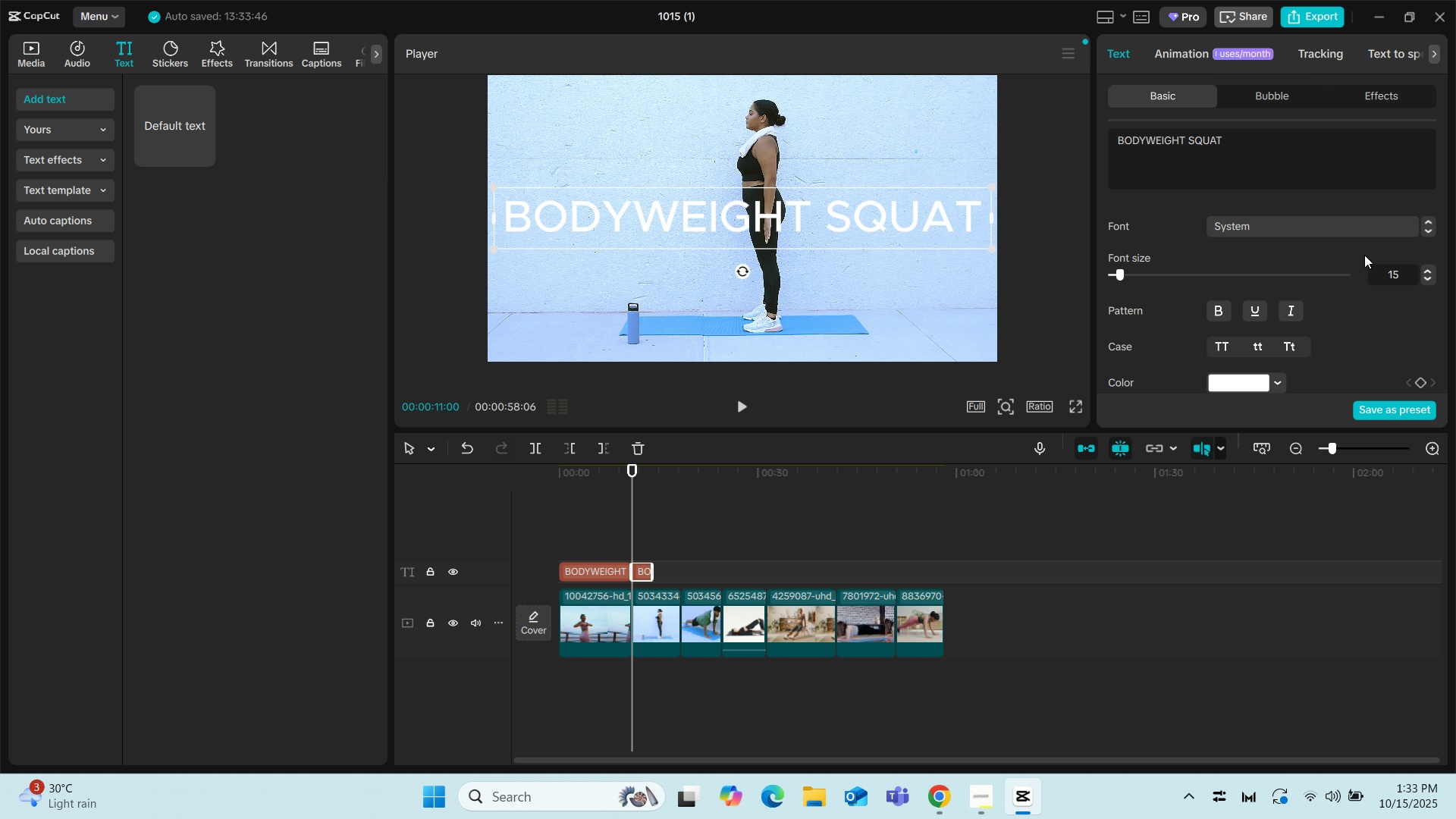 
left_click([1426, 278])
 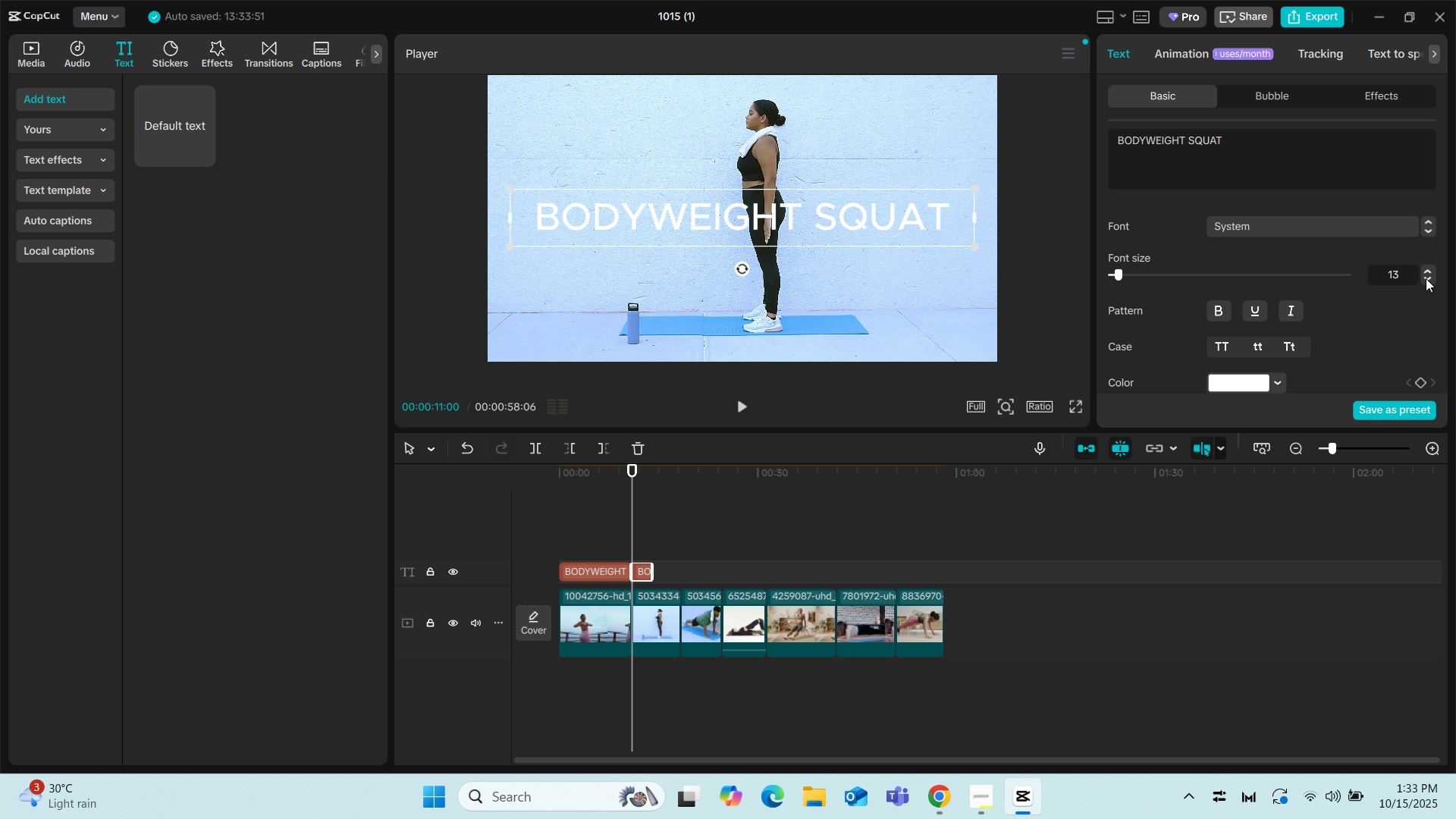 
left_click([1426, 278])
 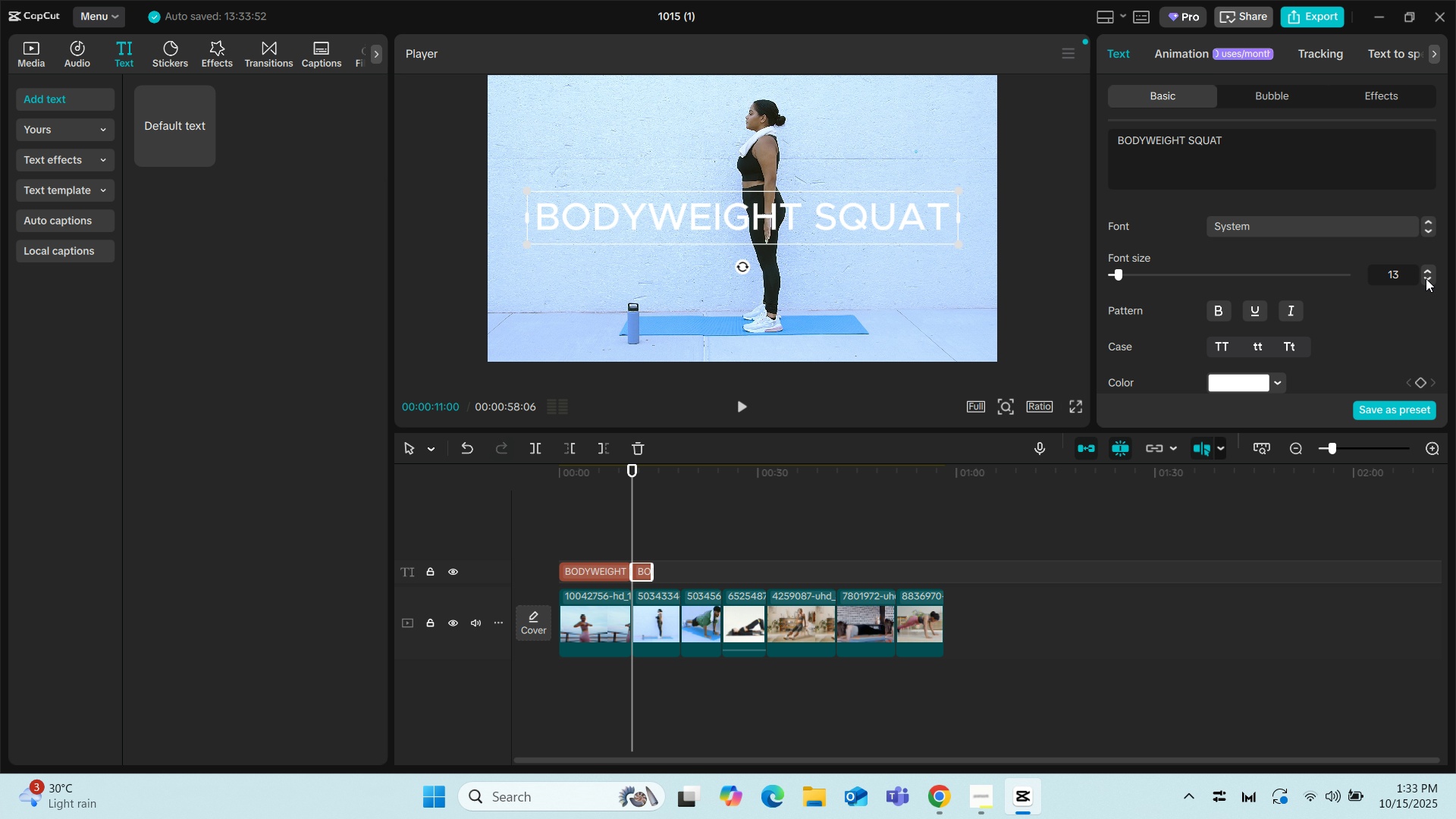 
left_click([1426, 278])
 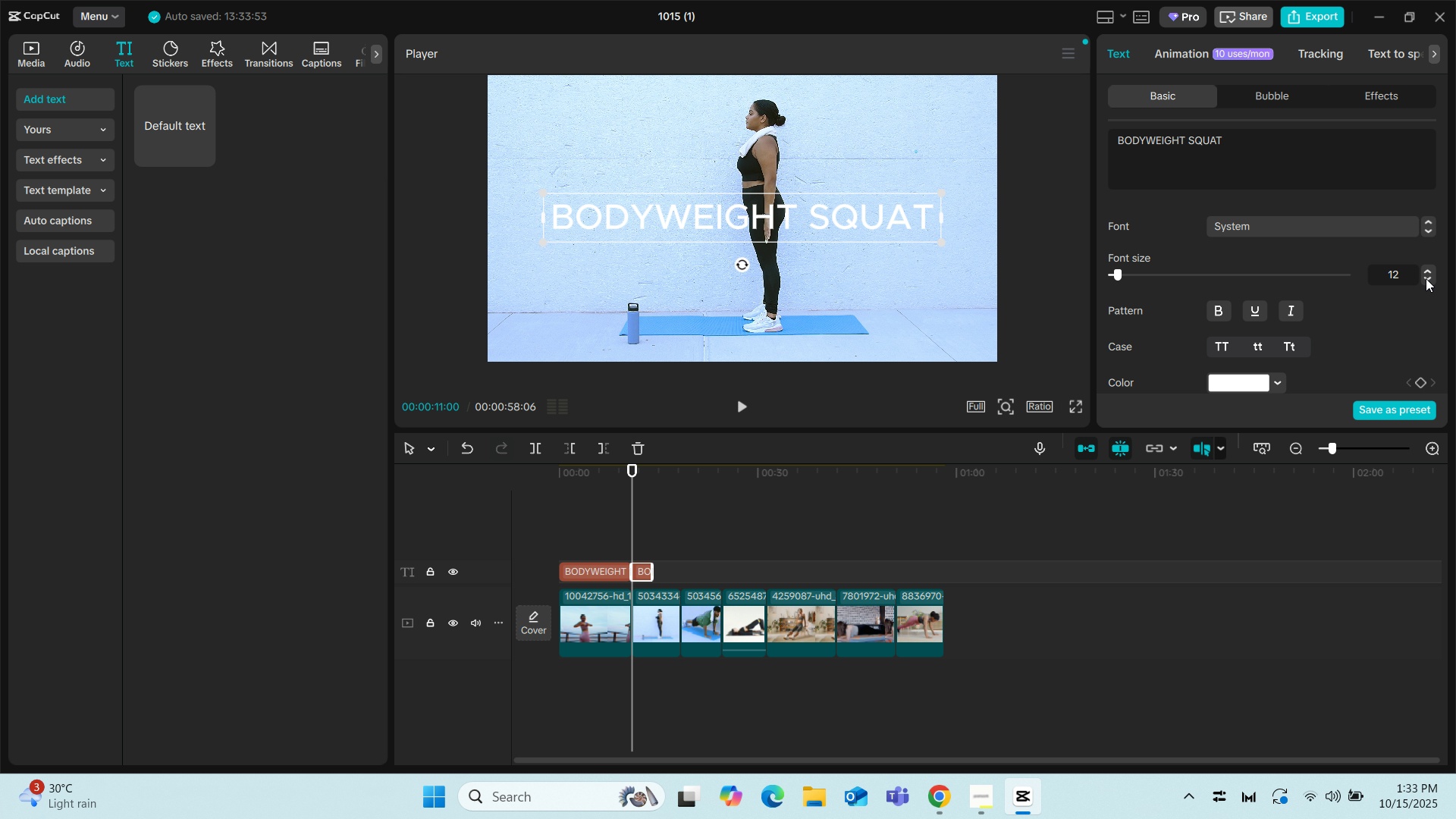 
left_click([1426, 278])
 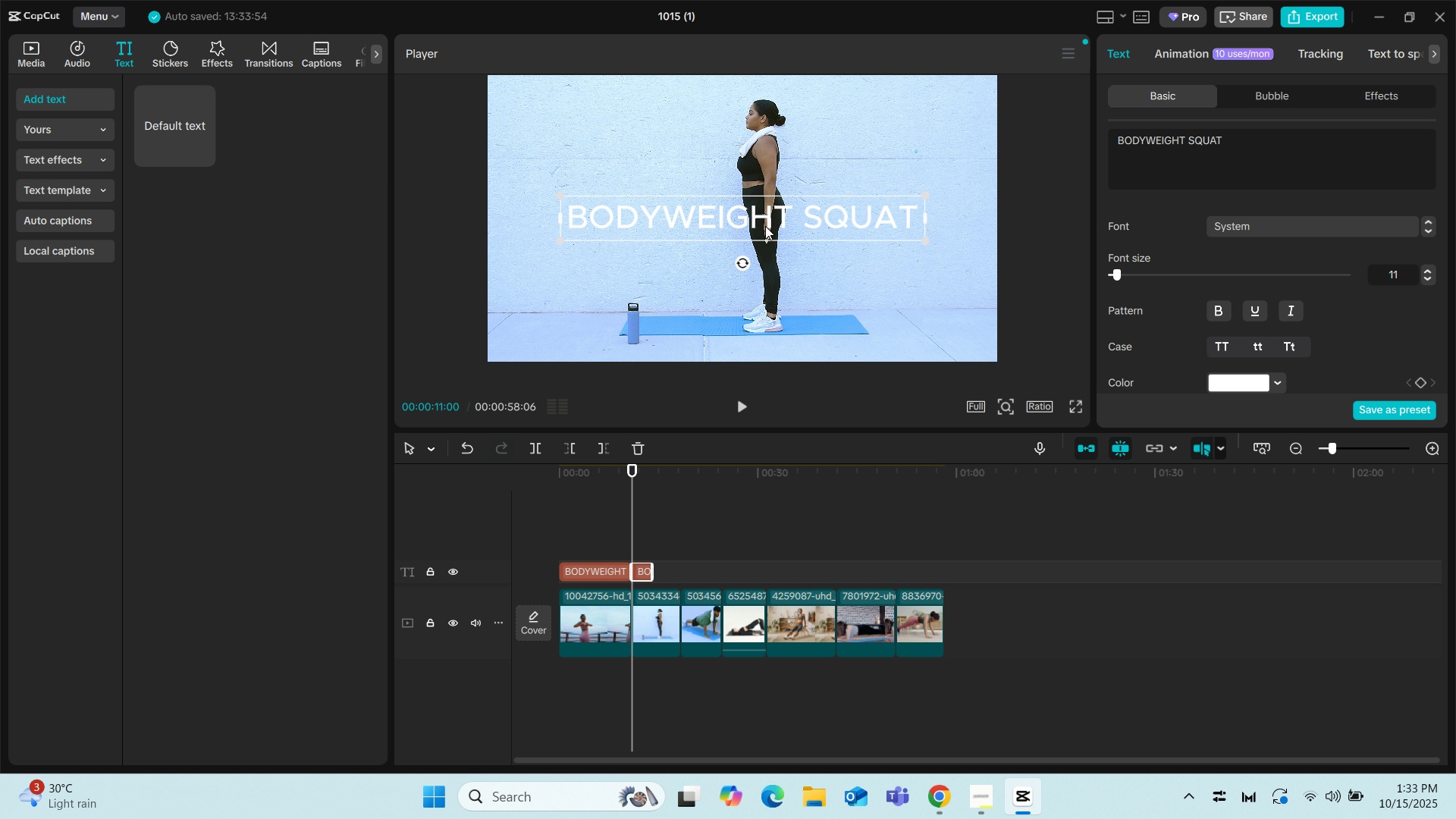 
left_click([765, 226])
 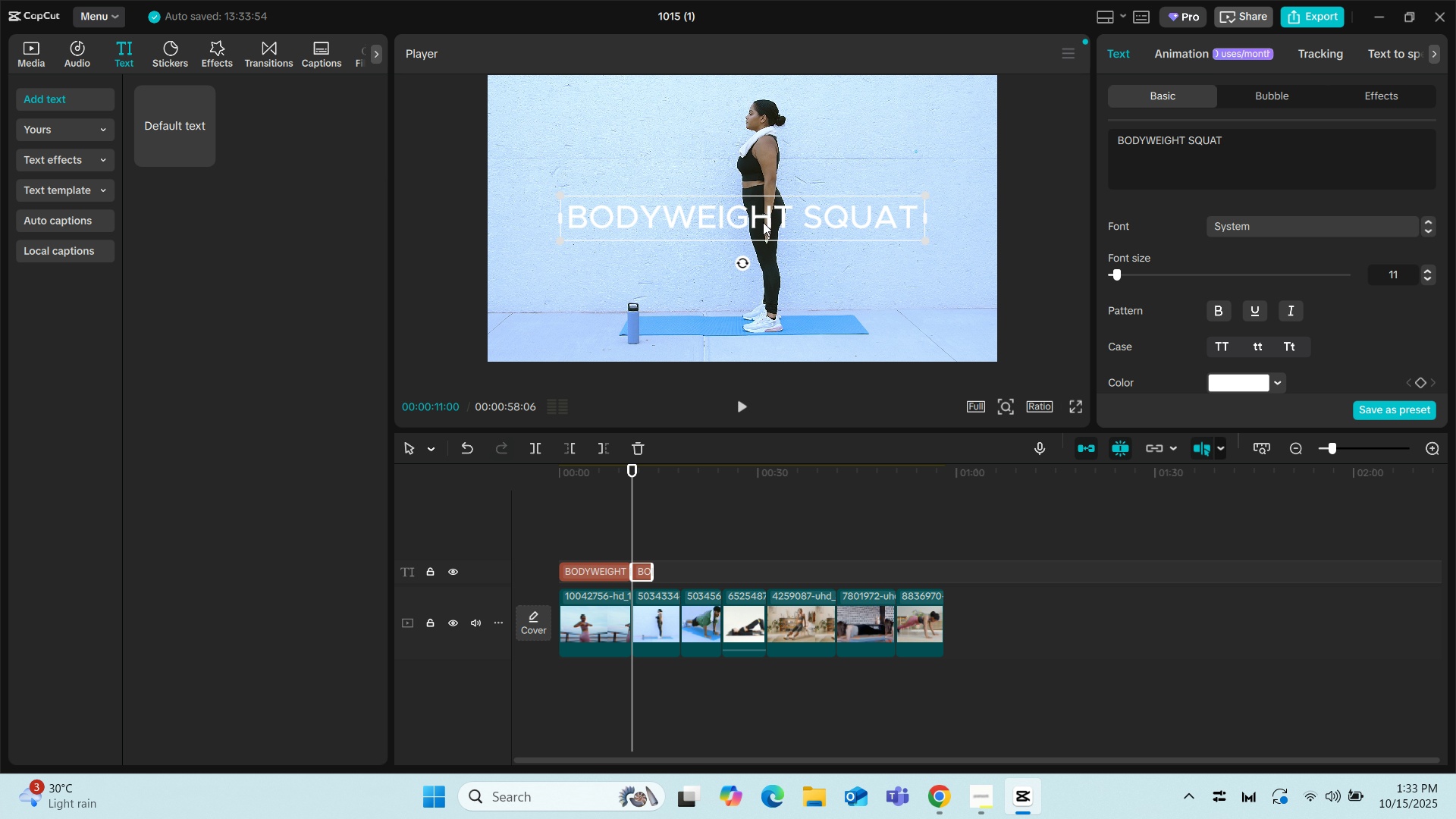 
left_click_drag(start_coordinate=[762, 221], to_coordinate=[698, 291])
 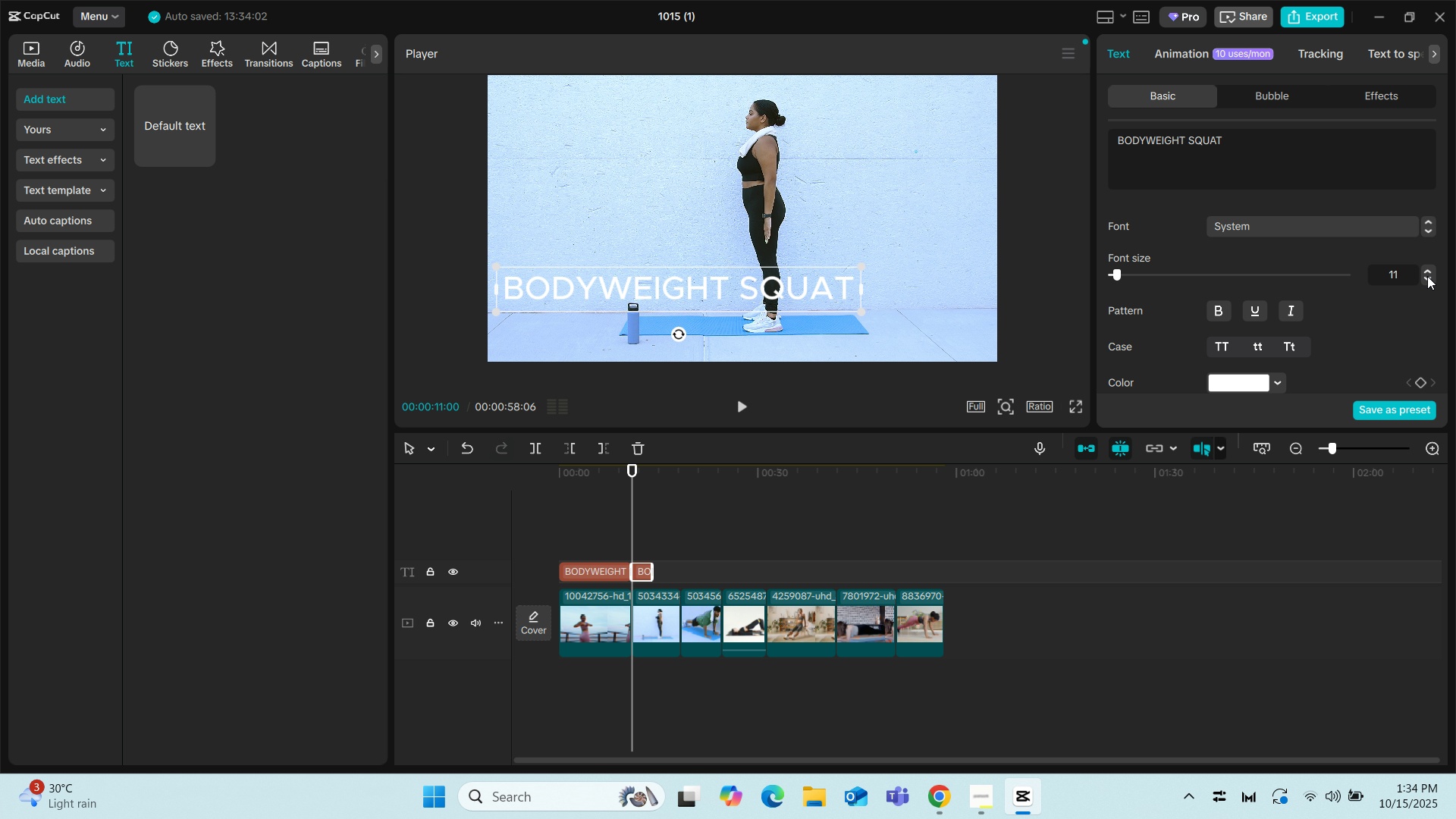 
left_click([1427, 276])
 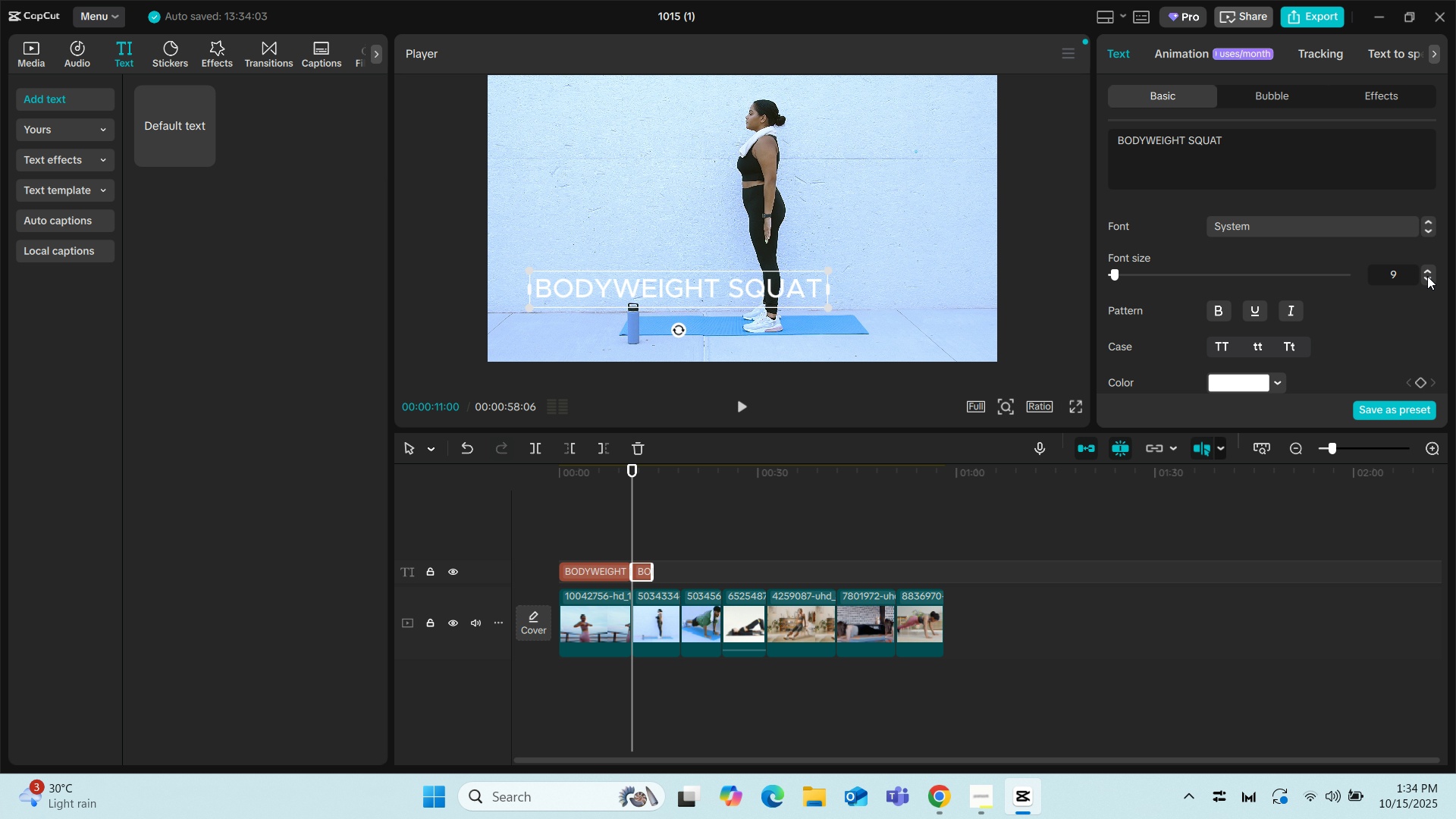 
double_click([1427, 276])
 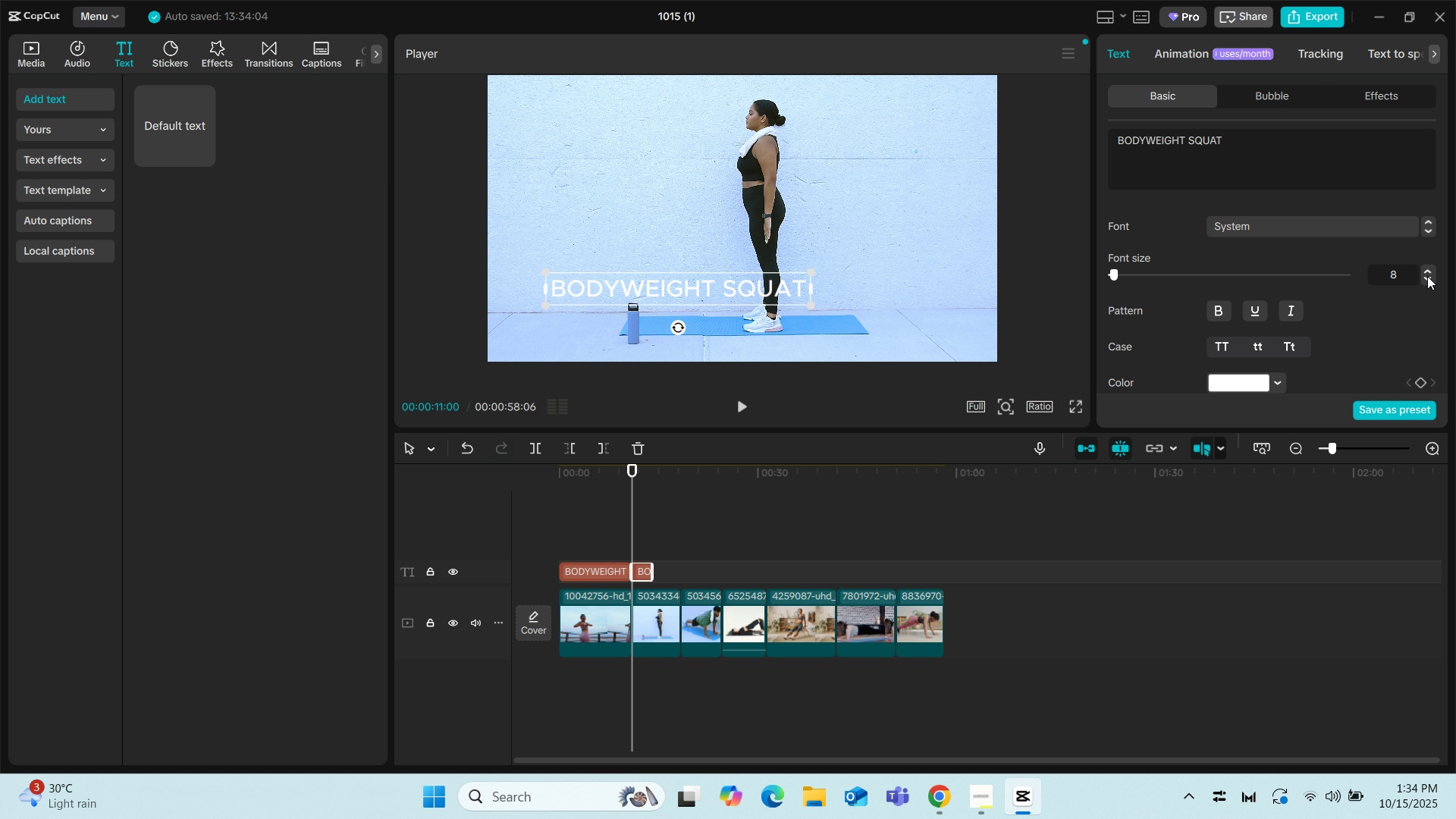 
left_click([1427, 276])
 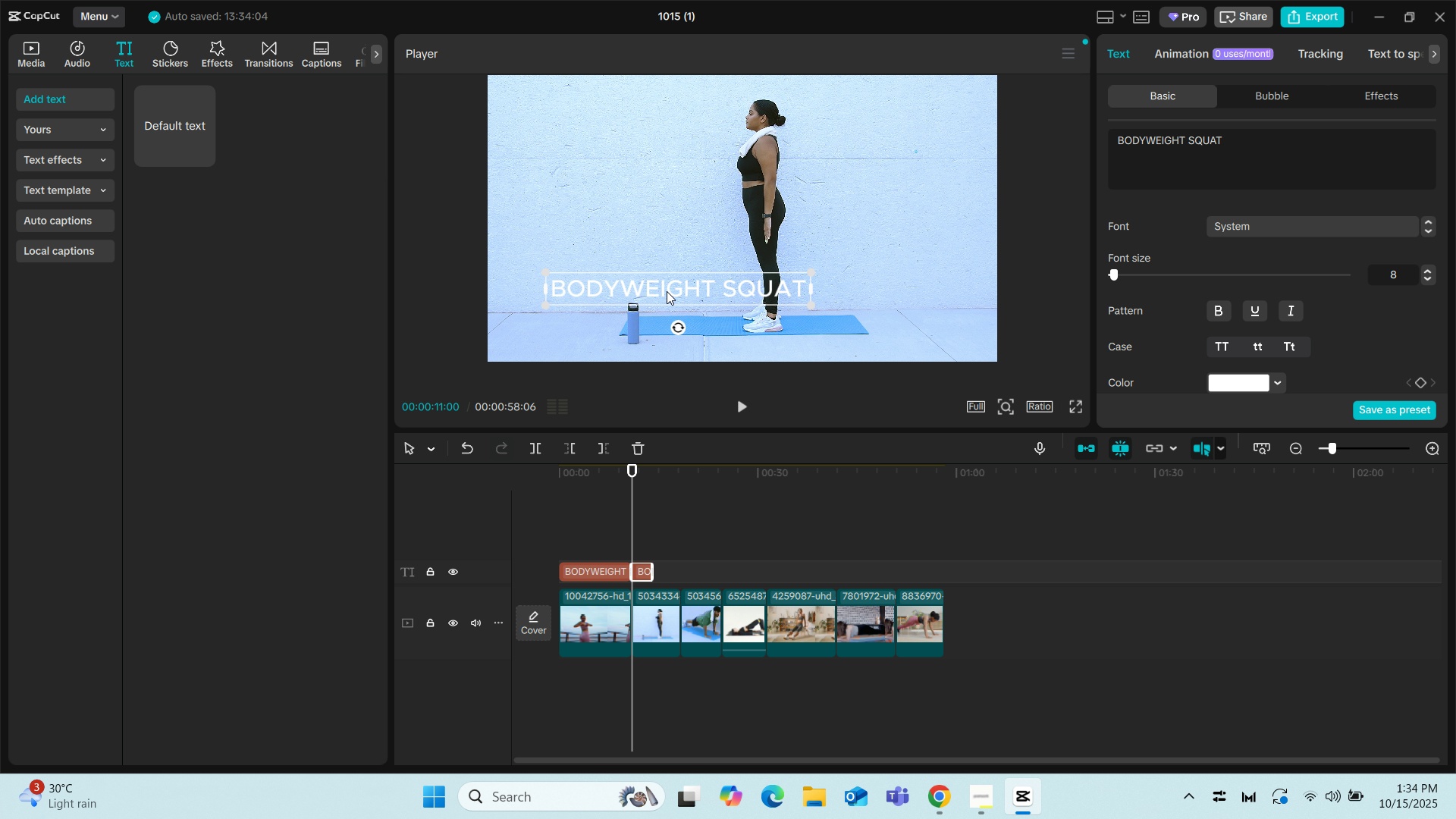 
left_click_drag(start_coordinate=[667, 289], to_coordinate=[623, 310])
 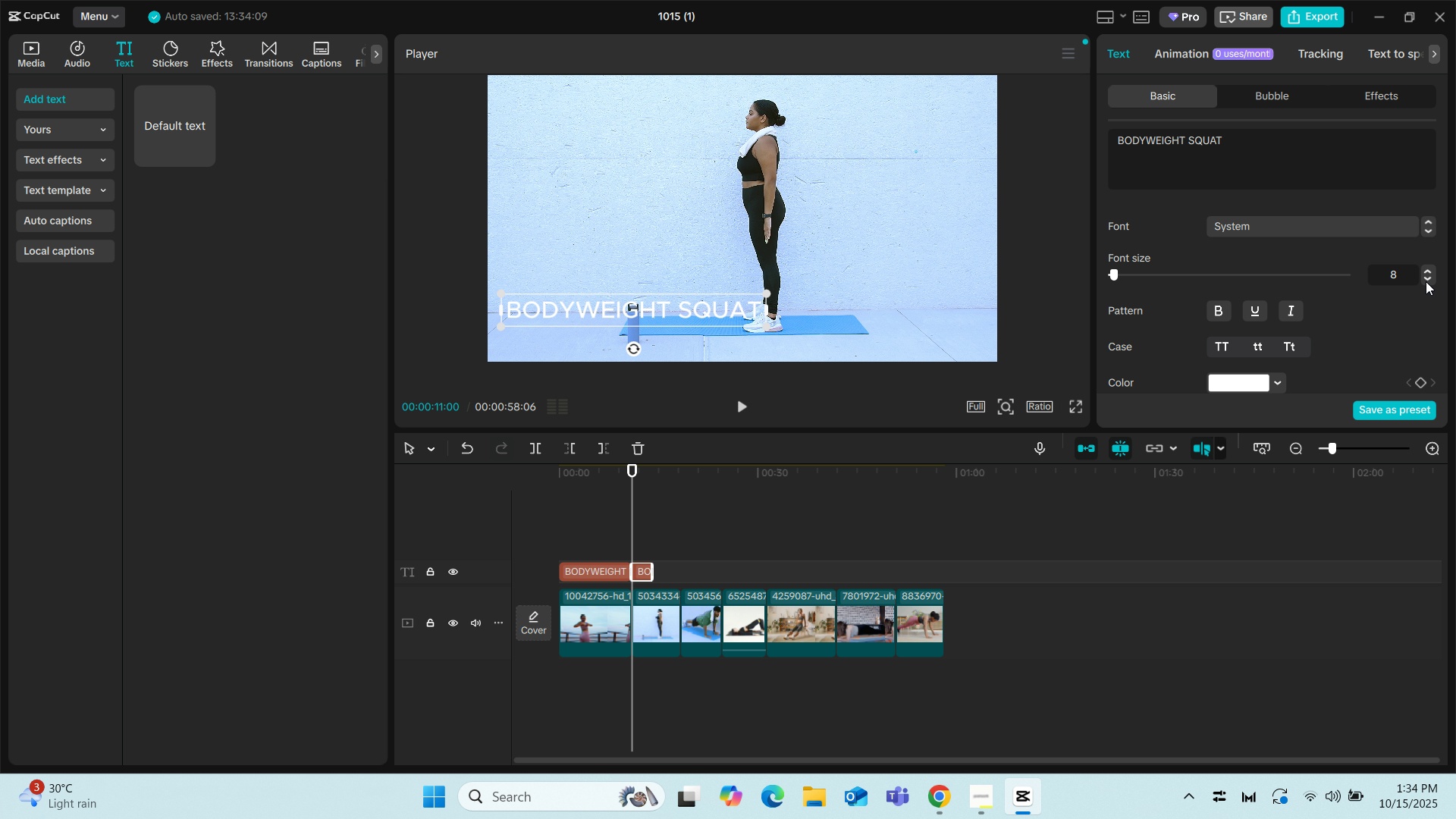 
left_click([1426, 281])
 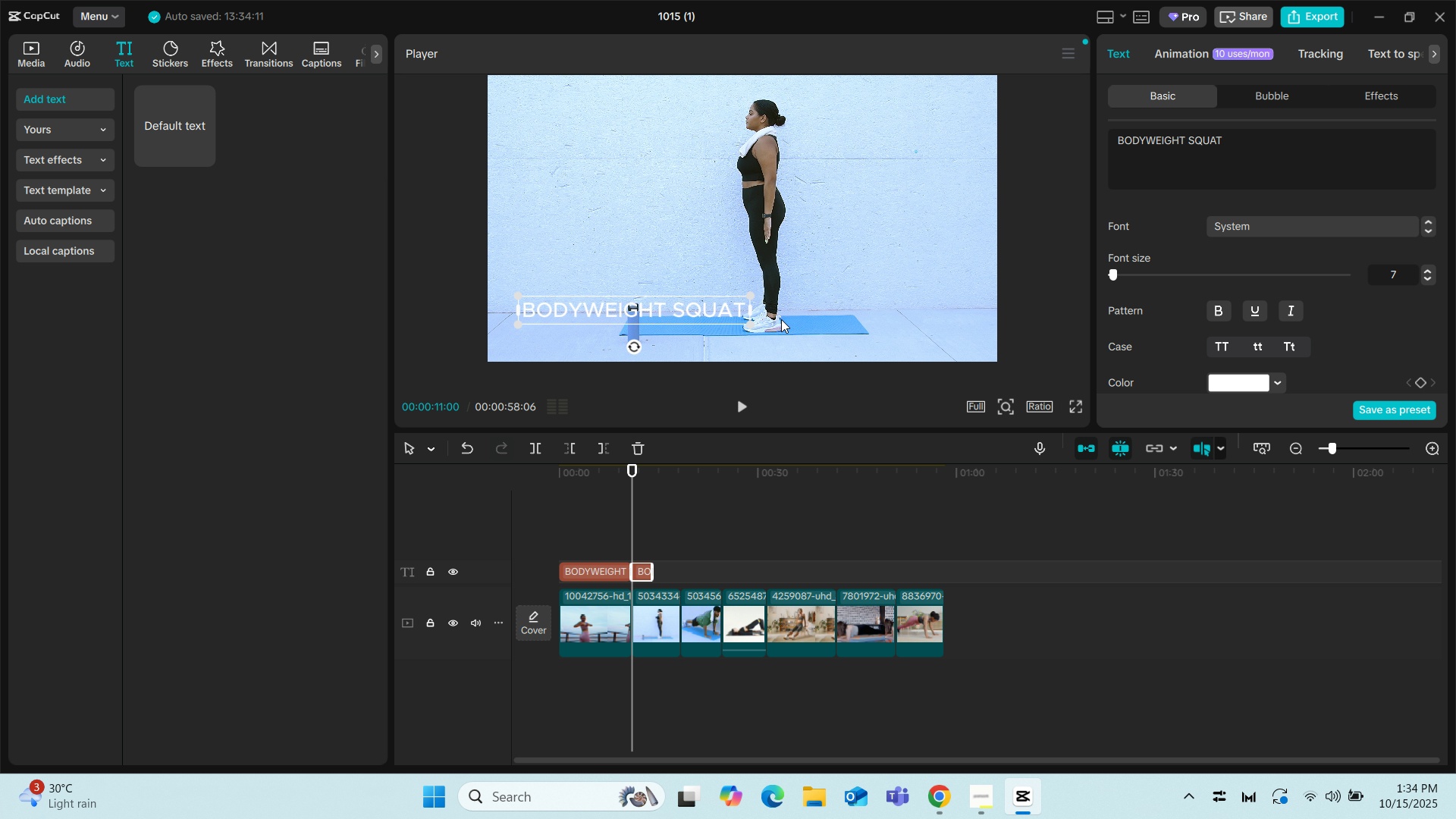 
left_click_drag(start_coordinate=[637, 306], to_coordinate=[623, 312])
 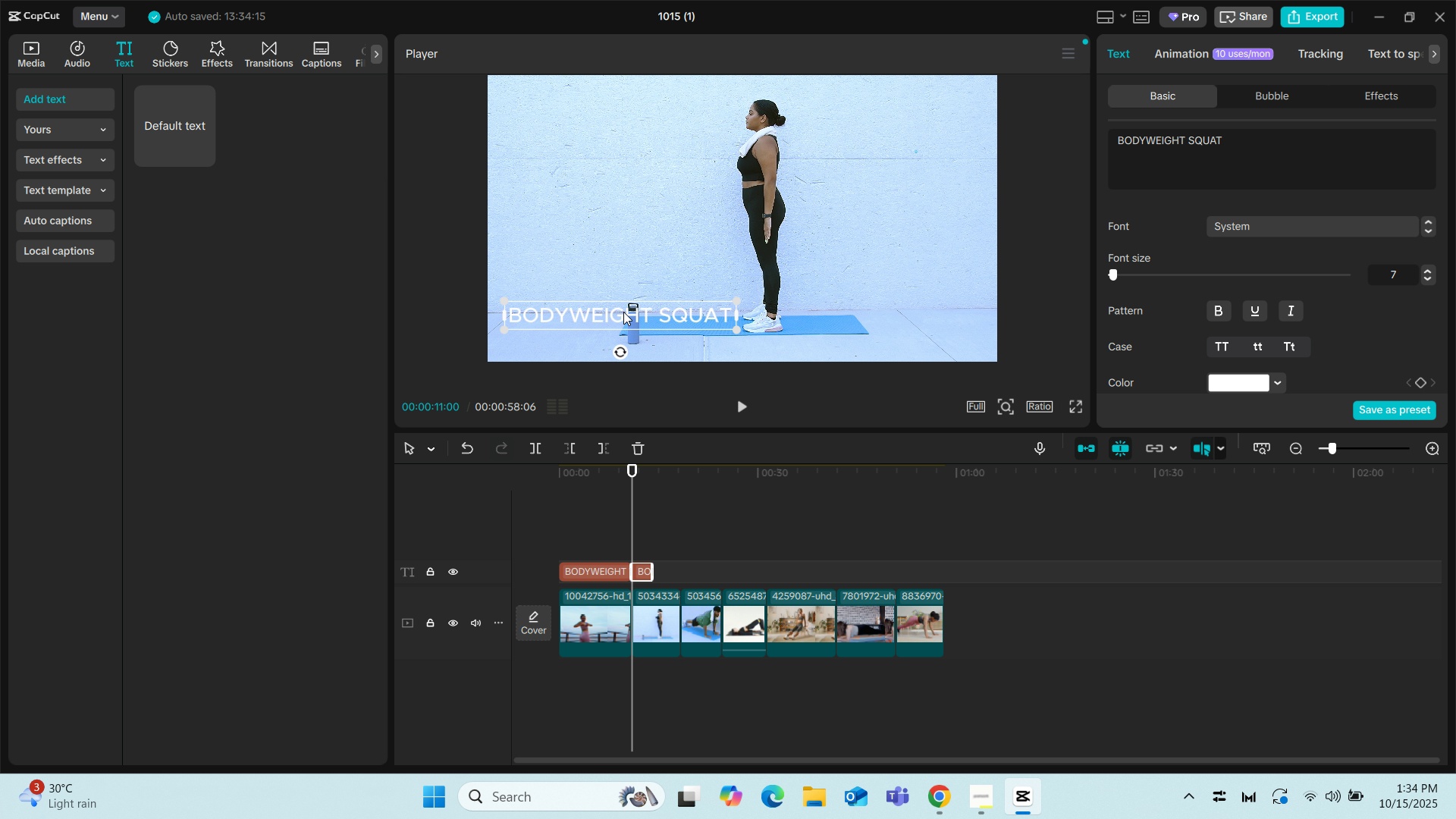 
wait(19.67)
 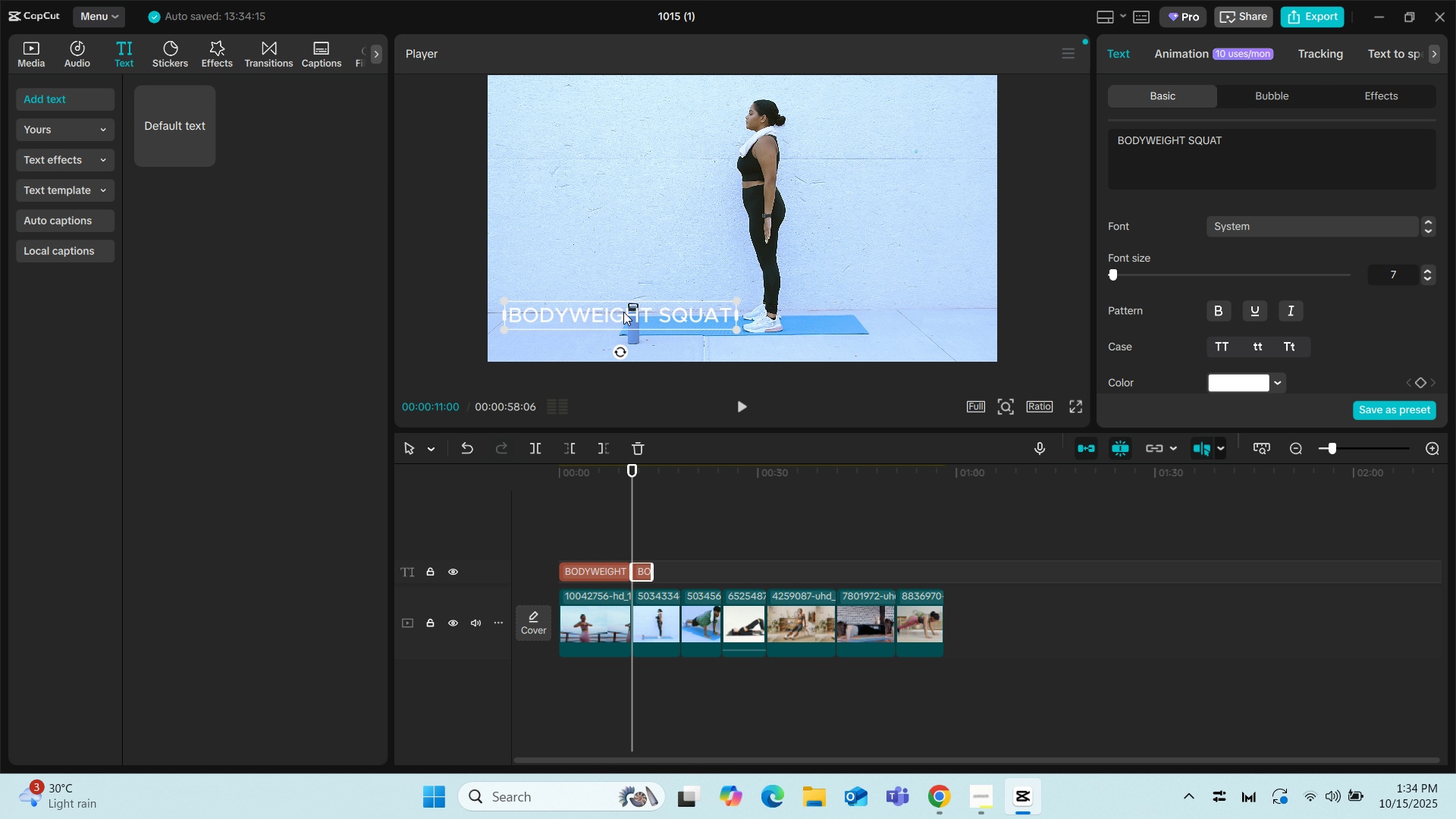 
left_click([739, 408])
 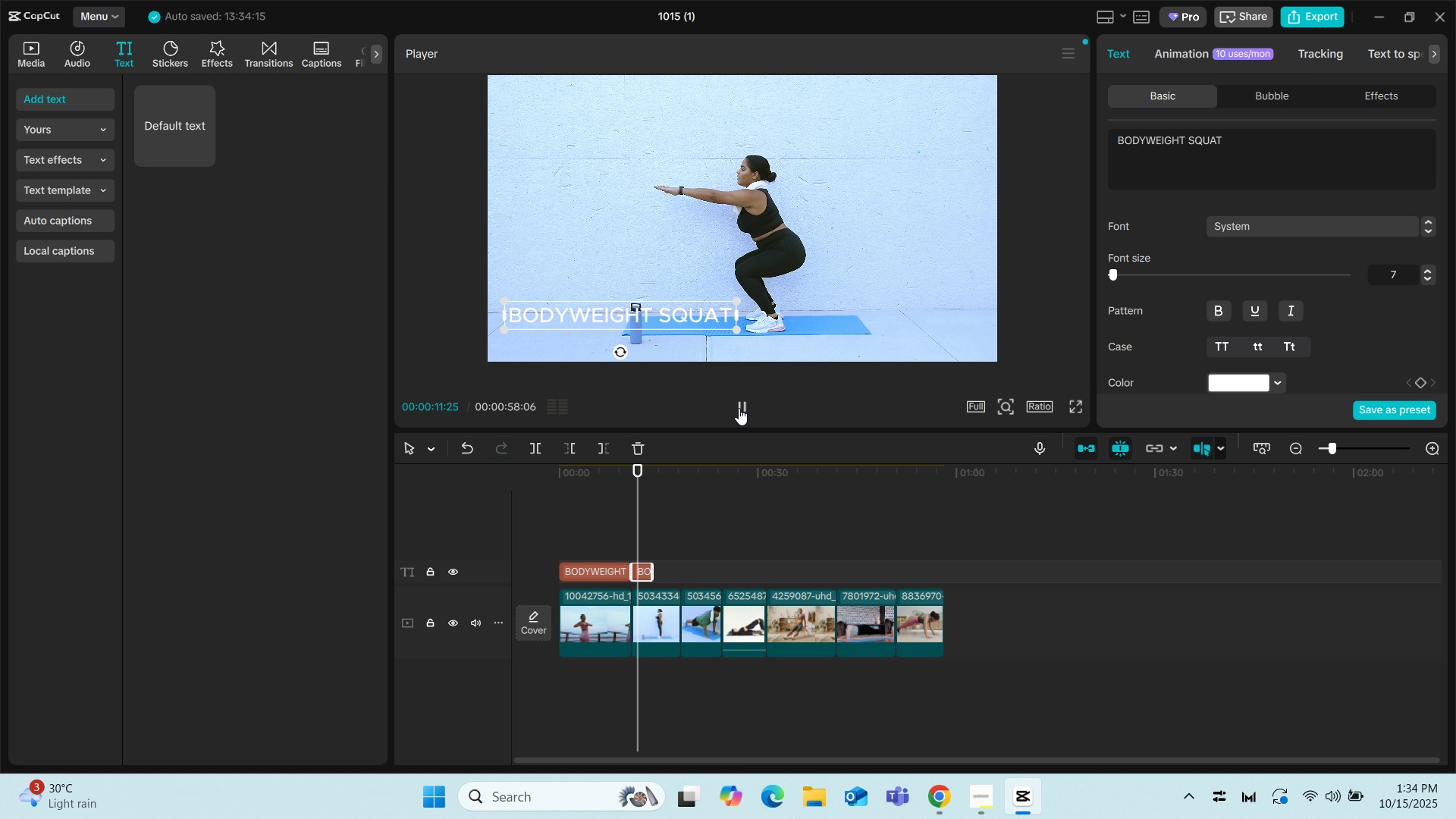 
left_click([739, 408])
 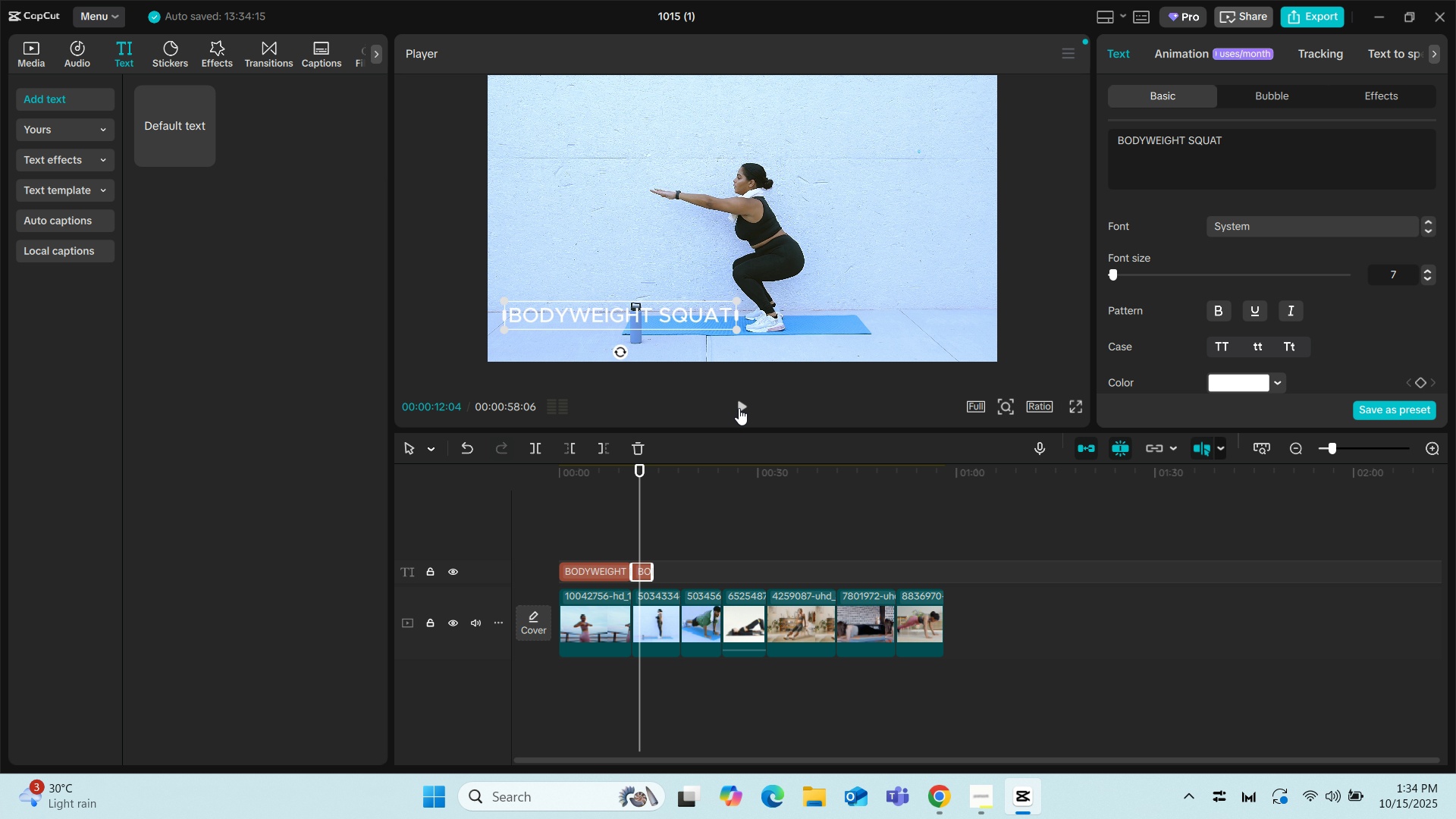 
left_click([739, 408])
 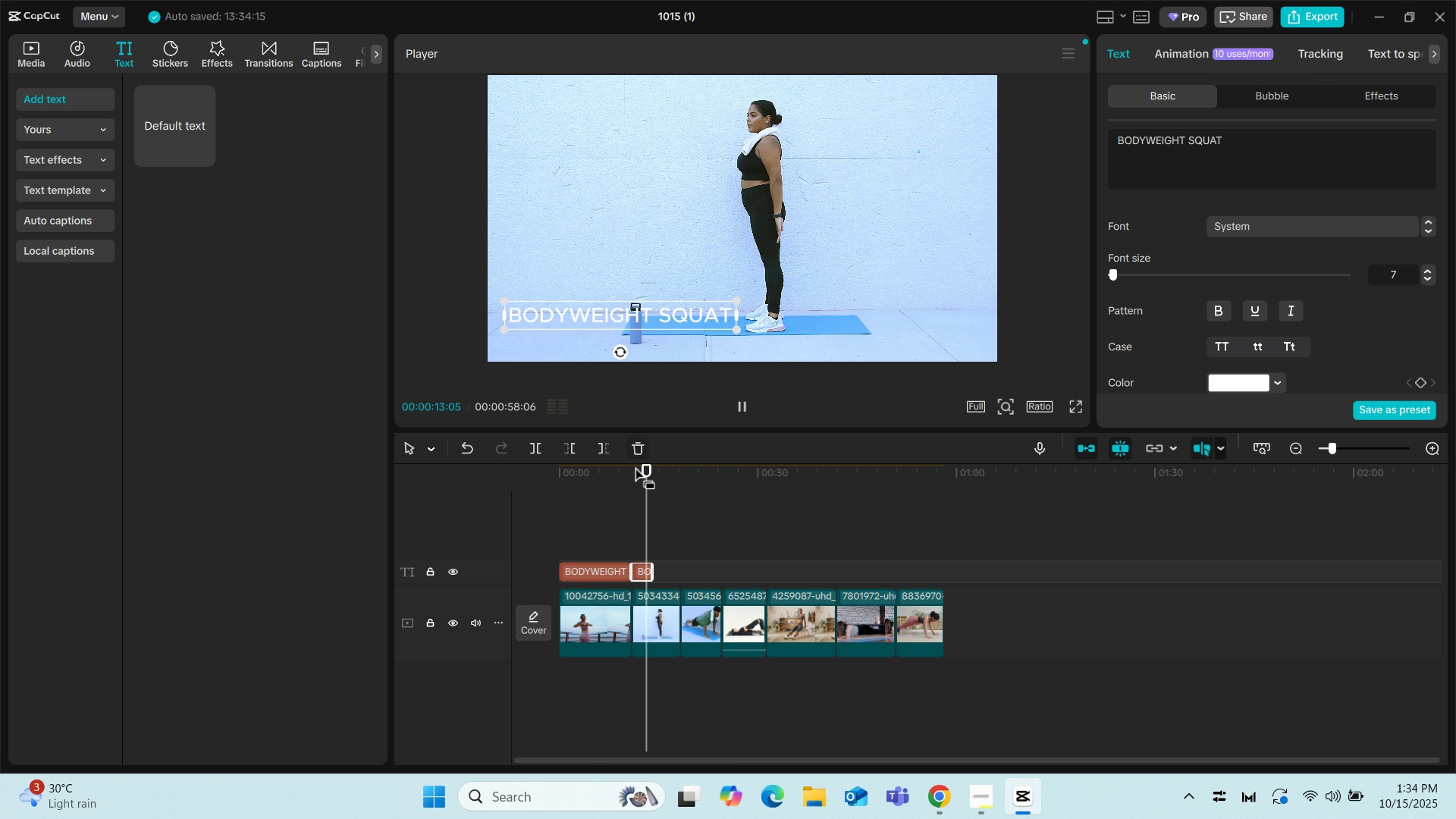 
left_click_drag(start_coordinate=[645, 463], to_coordinate=[510, 471])
 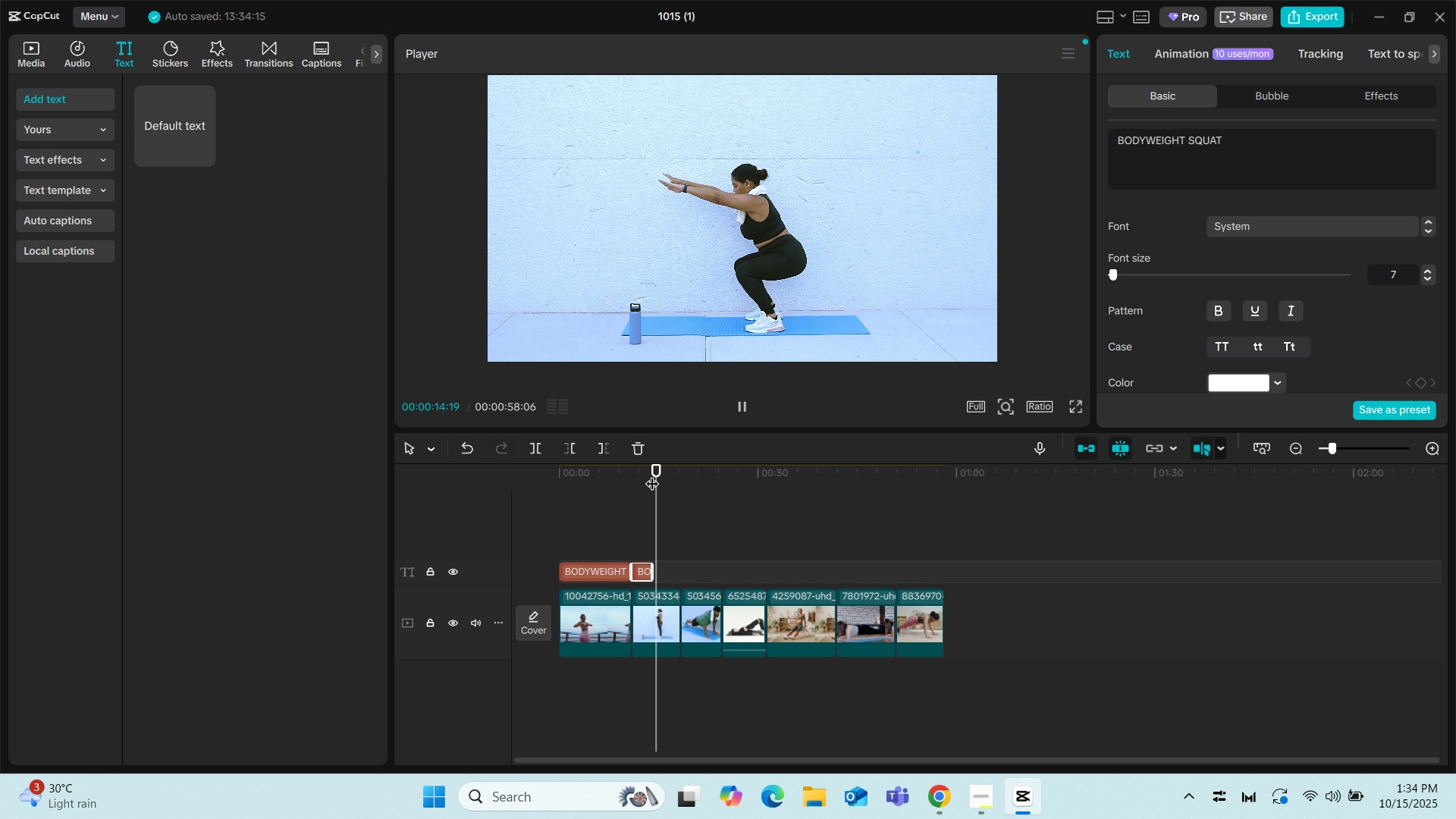 
left_click_drag(start_coordinate=[653, 474], to_coordinate=[419, 469])
 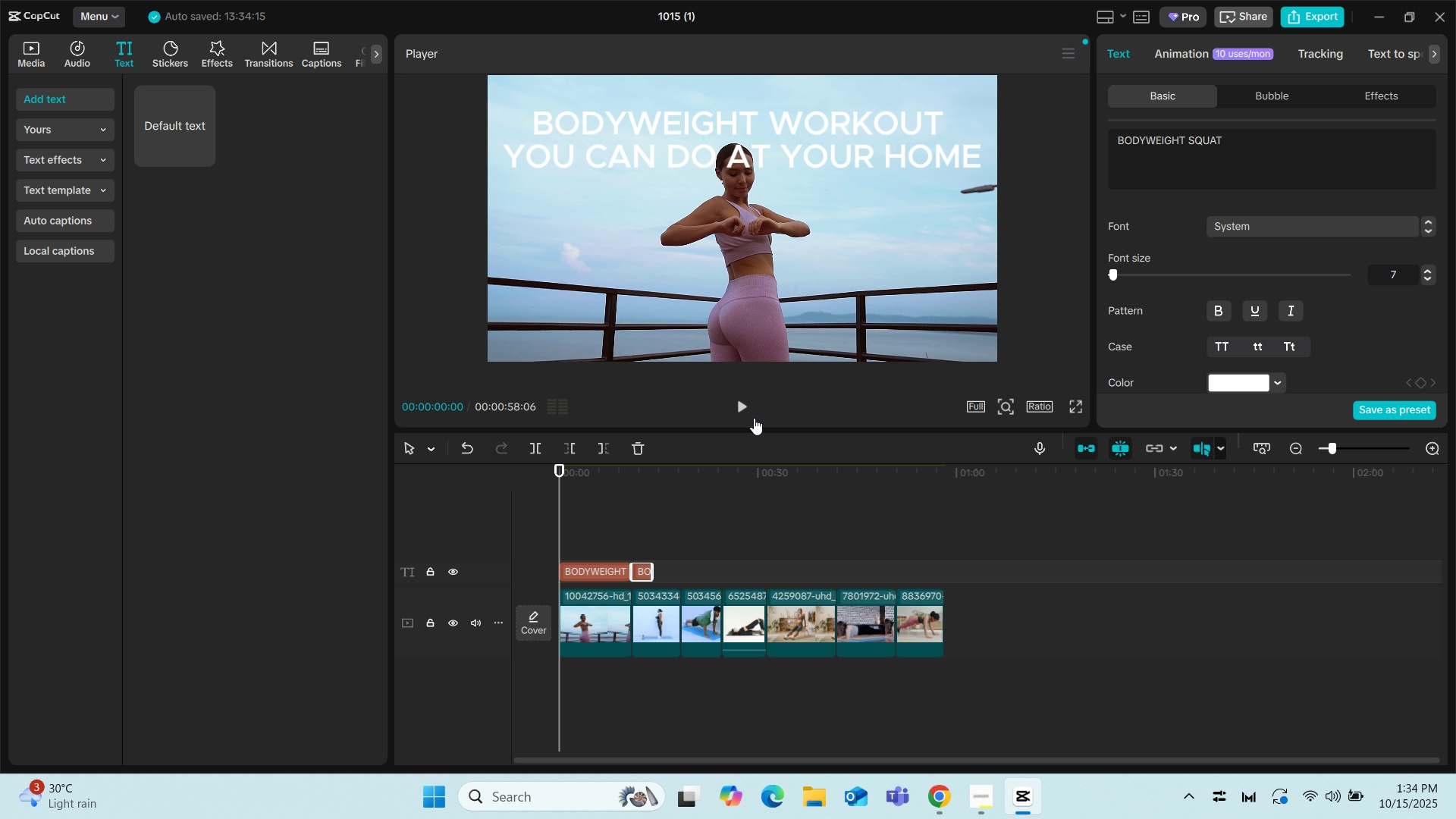 
left_click([747, 408])
 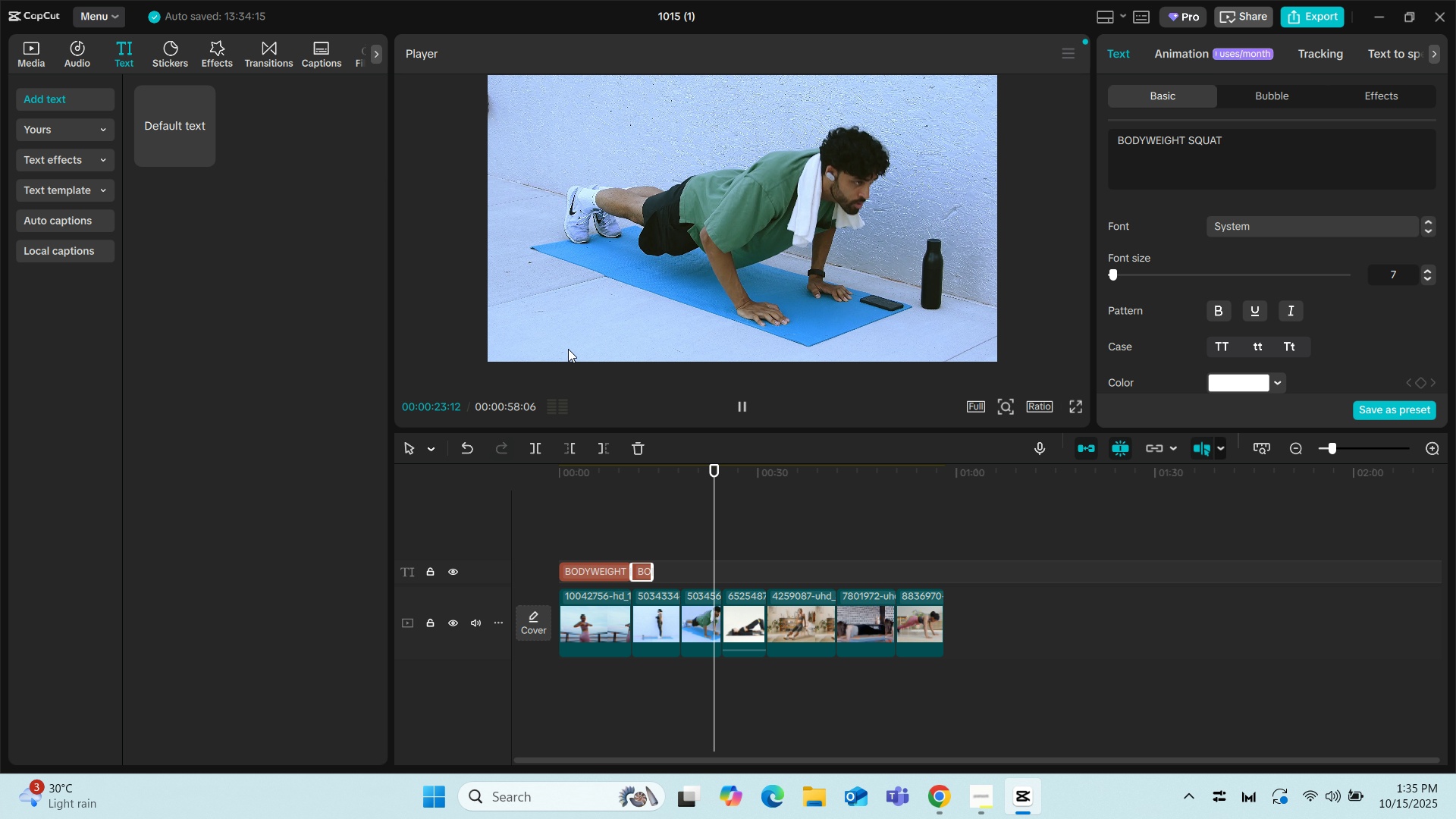 
wait(28.49)
 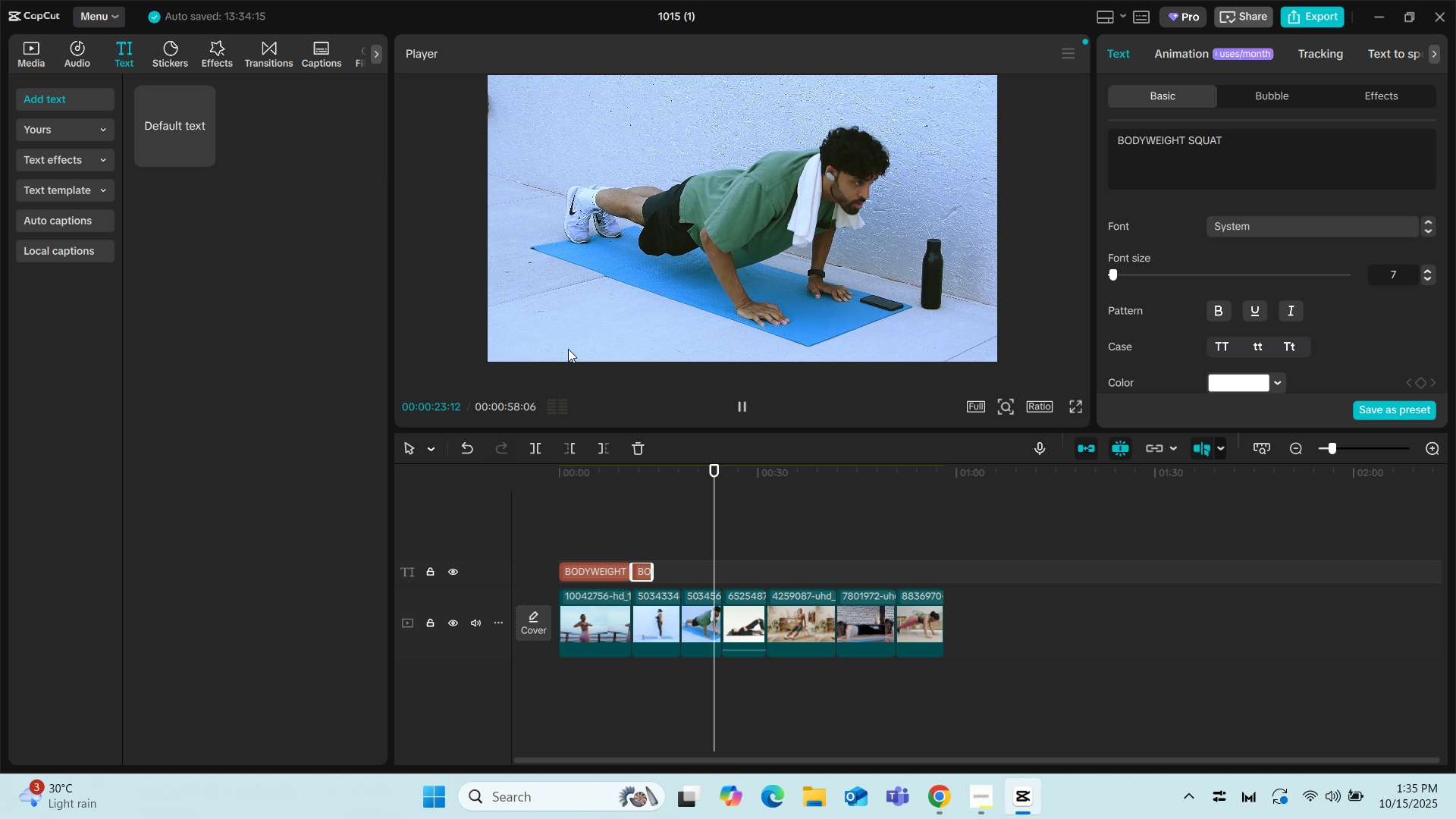 
left_click_drag(start_coordinate=[744, 486], to_coordinate=[944, 494])
 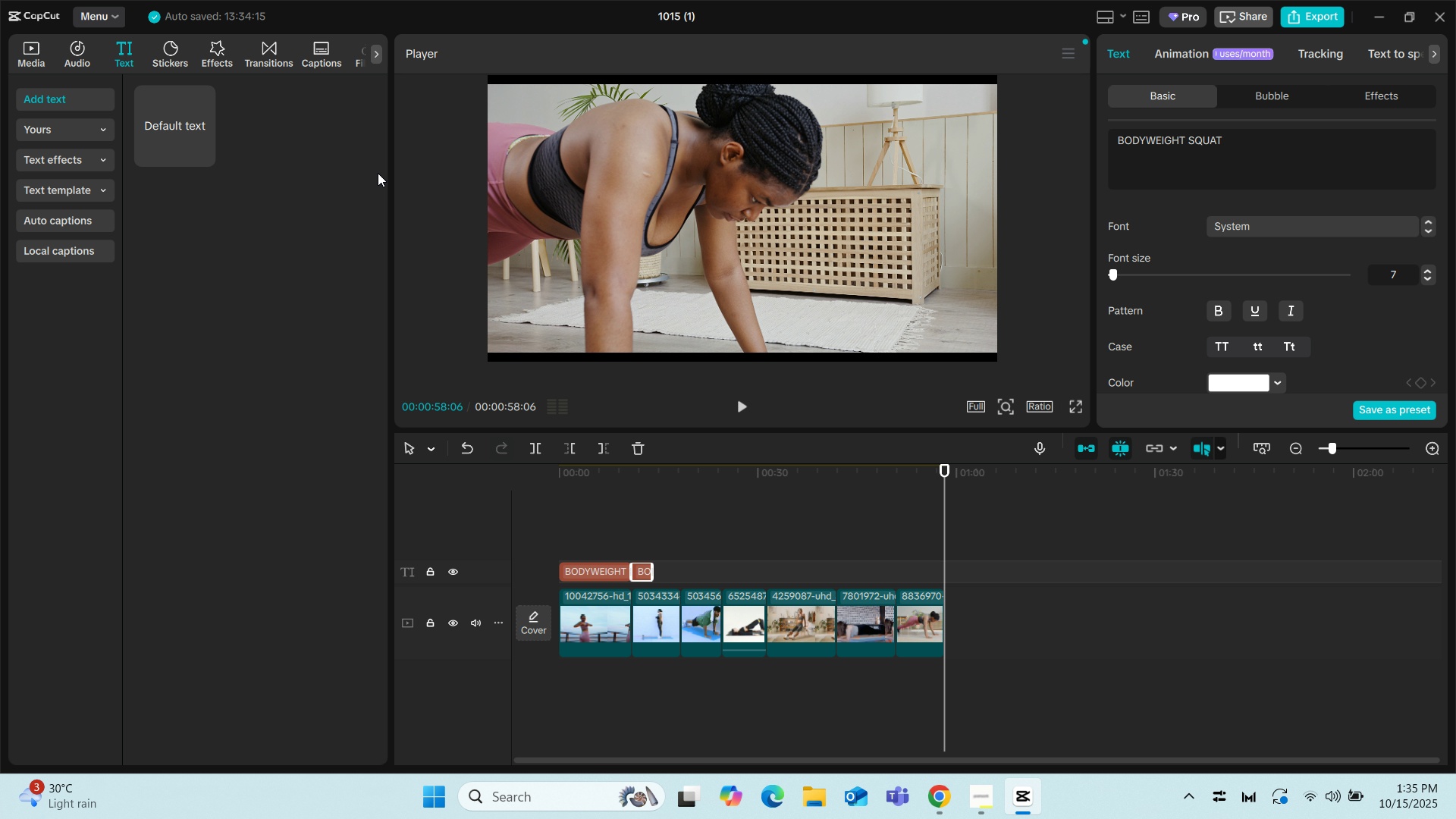 
wait(7.23)
 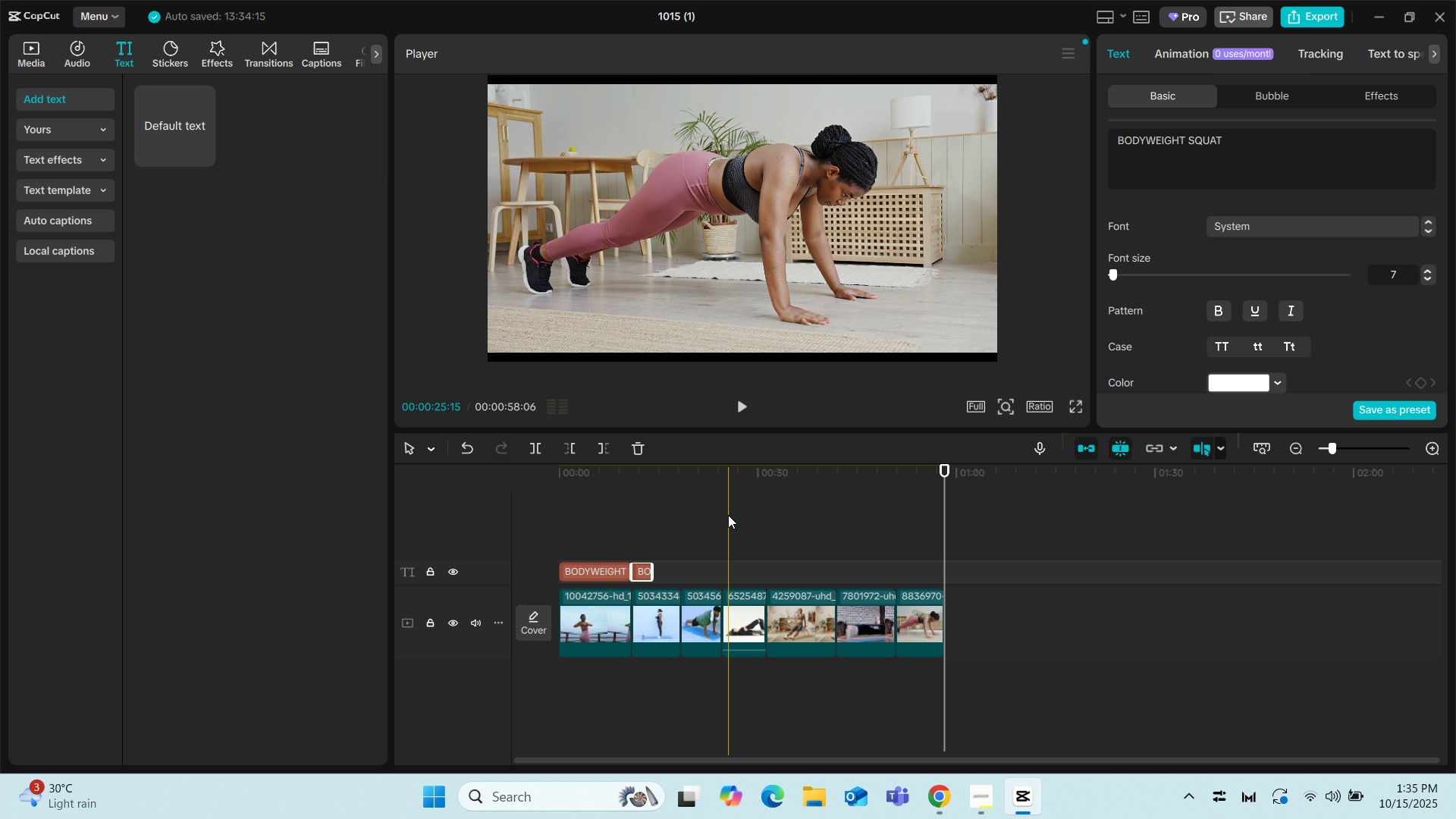 
left_click([1383, 13])
 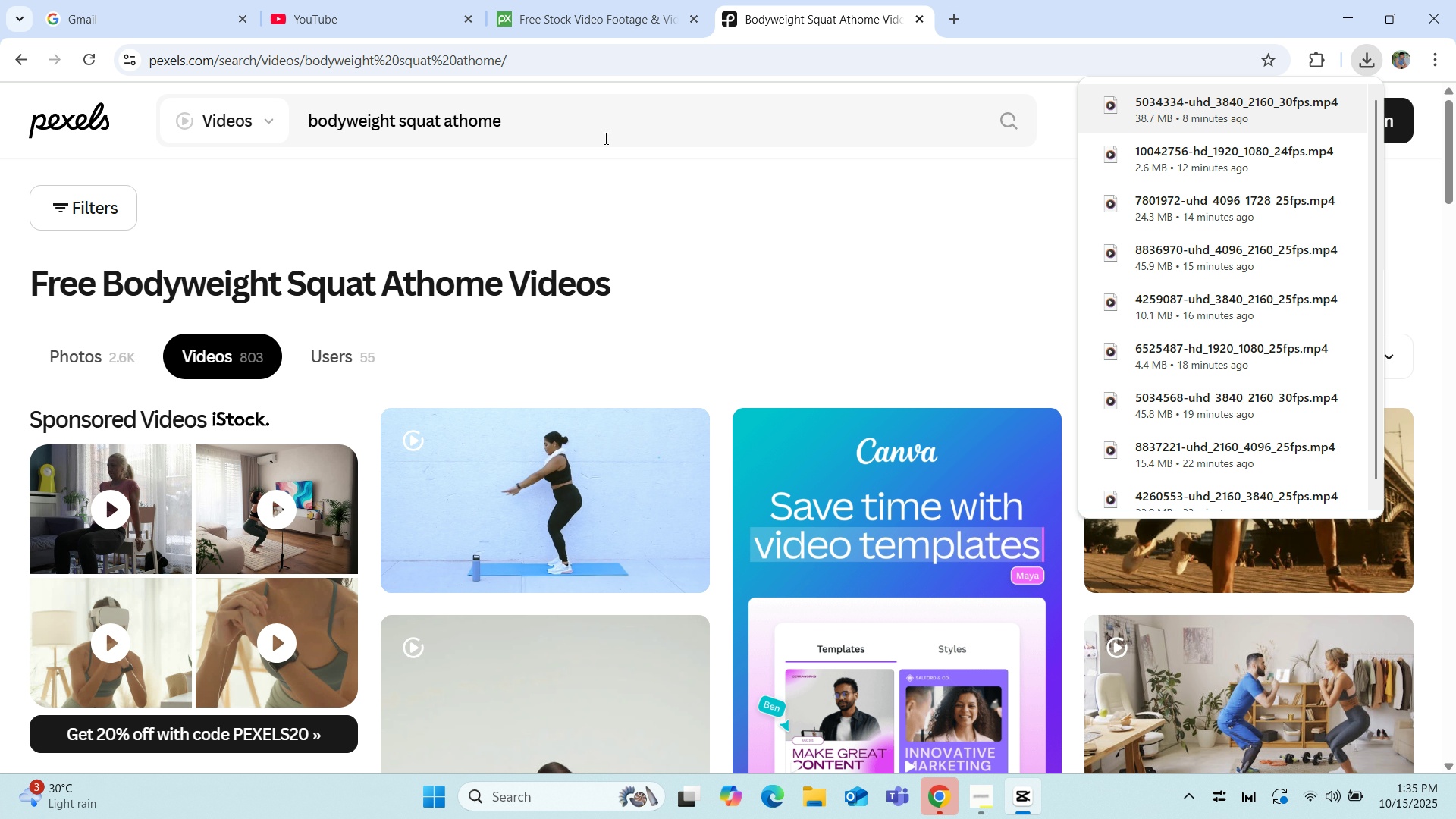 
left_click([526, 118])
 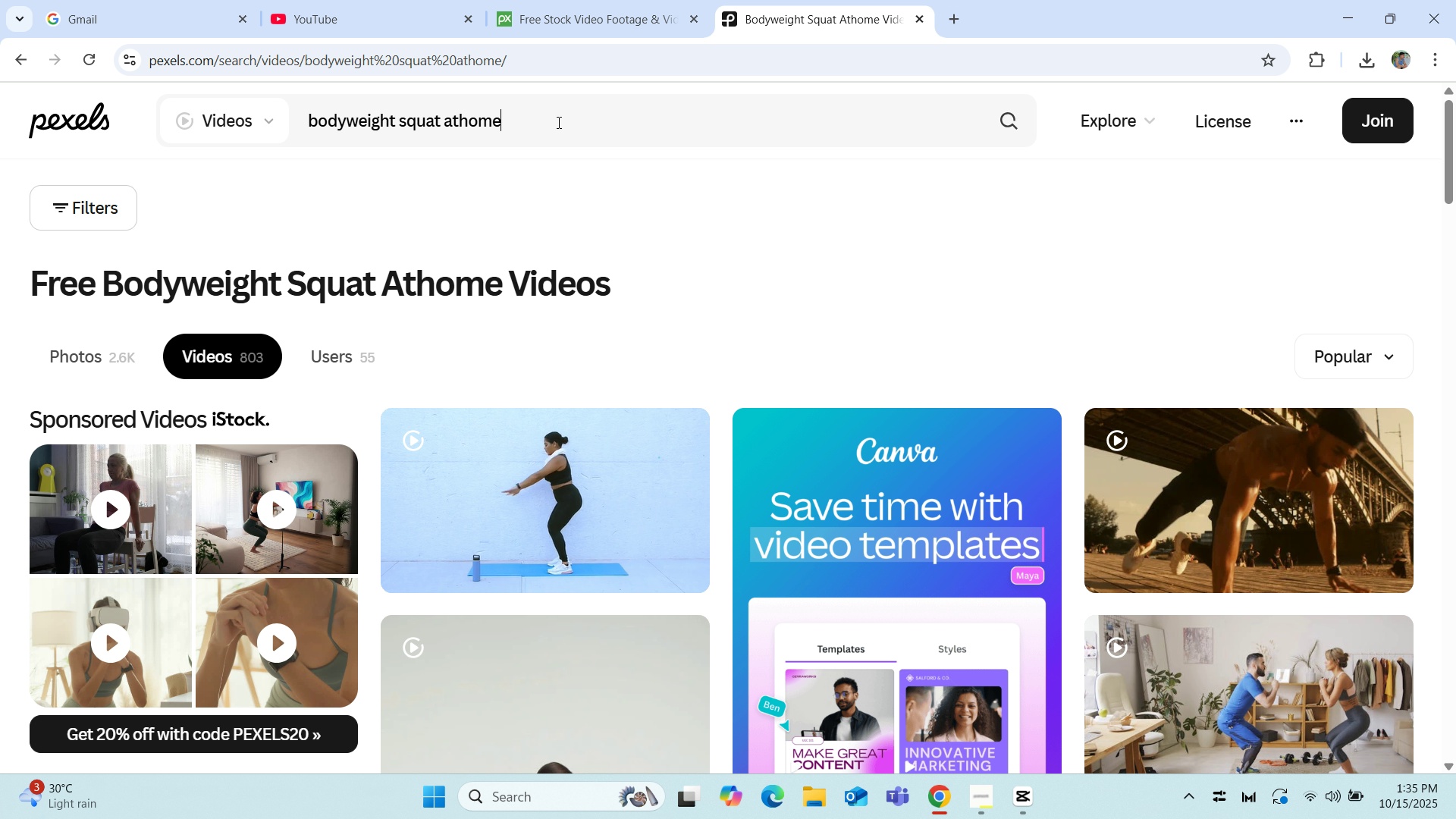 
left_click_drag(start_coordinate=[557, 122], to_coordinate=[290, 155])
 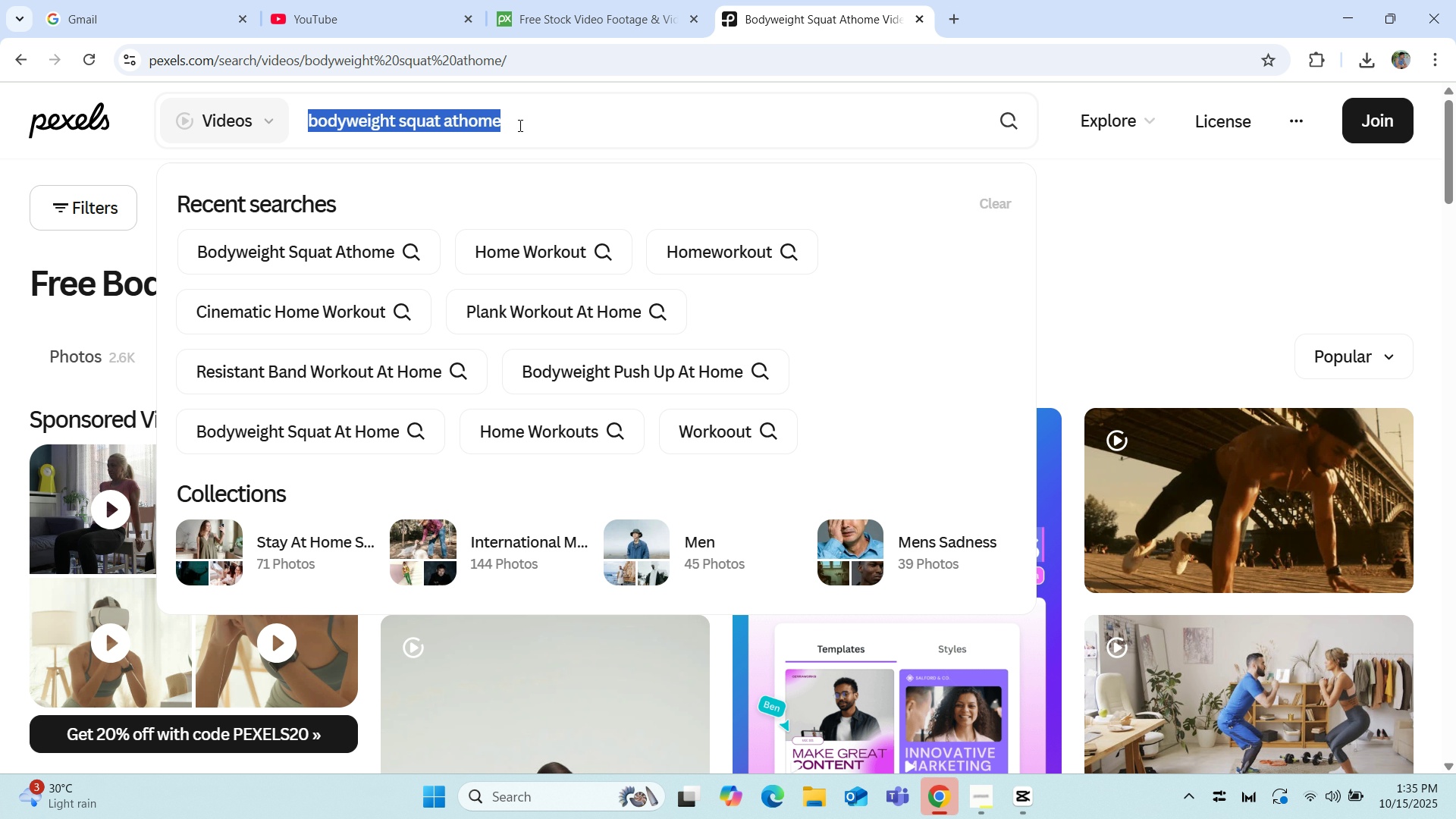 
left_click([519, 125])
 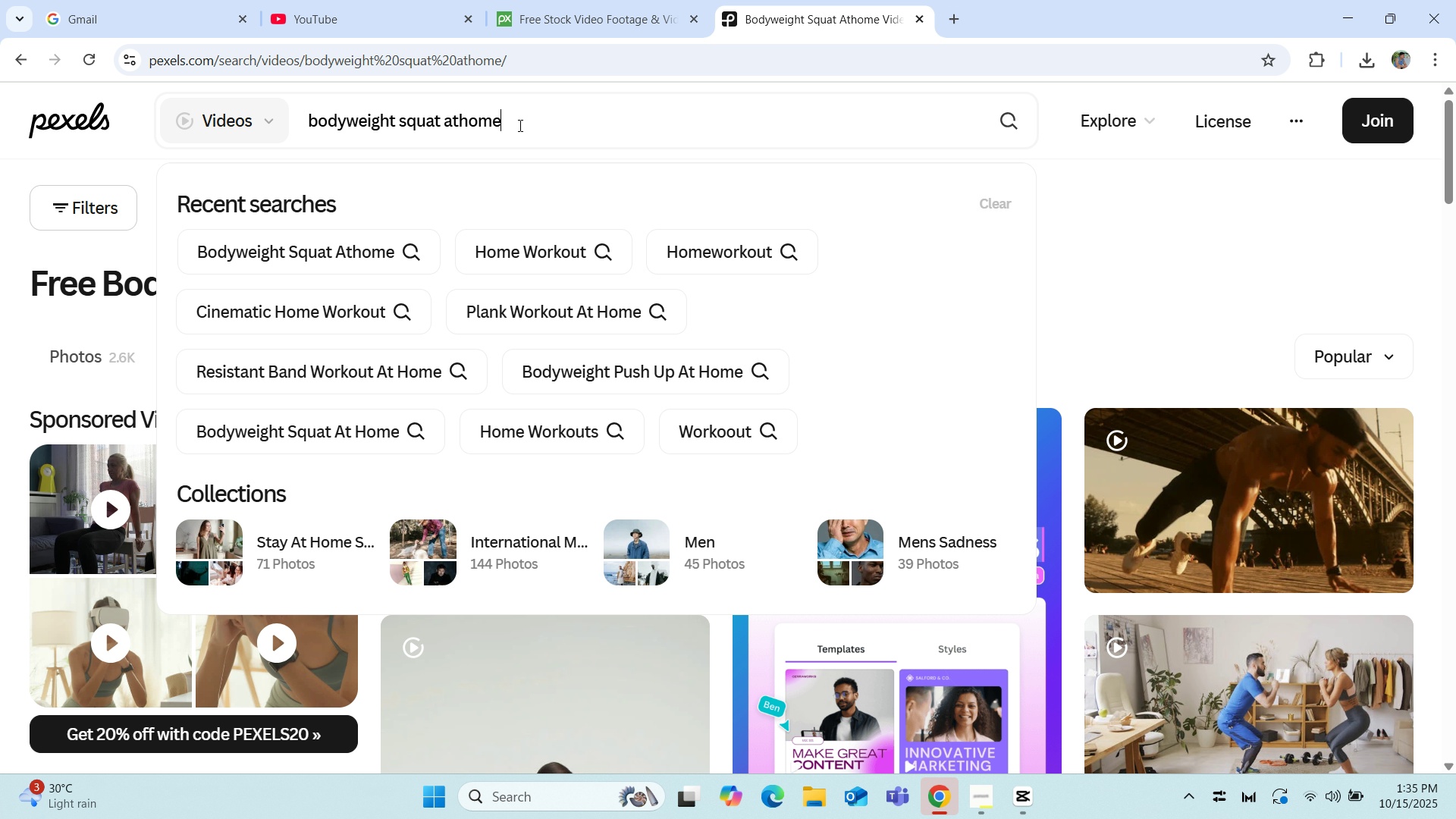 
left_click_drag(start_coordinate=[519, 125], to_coordinate=[321, 126])
 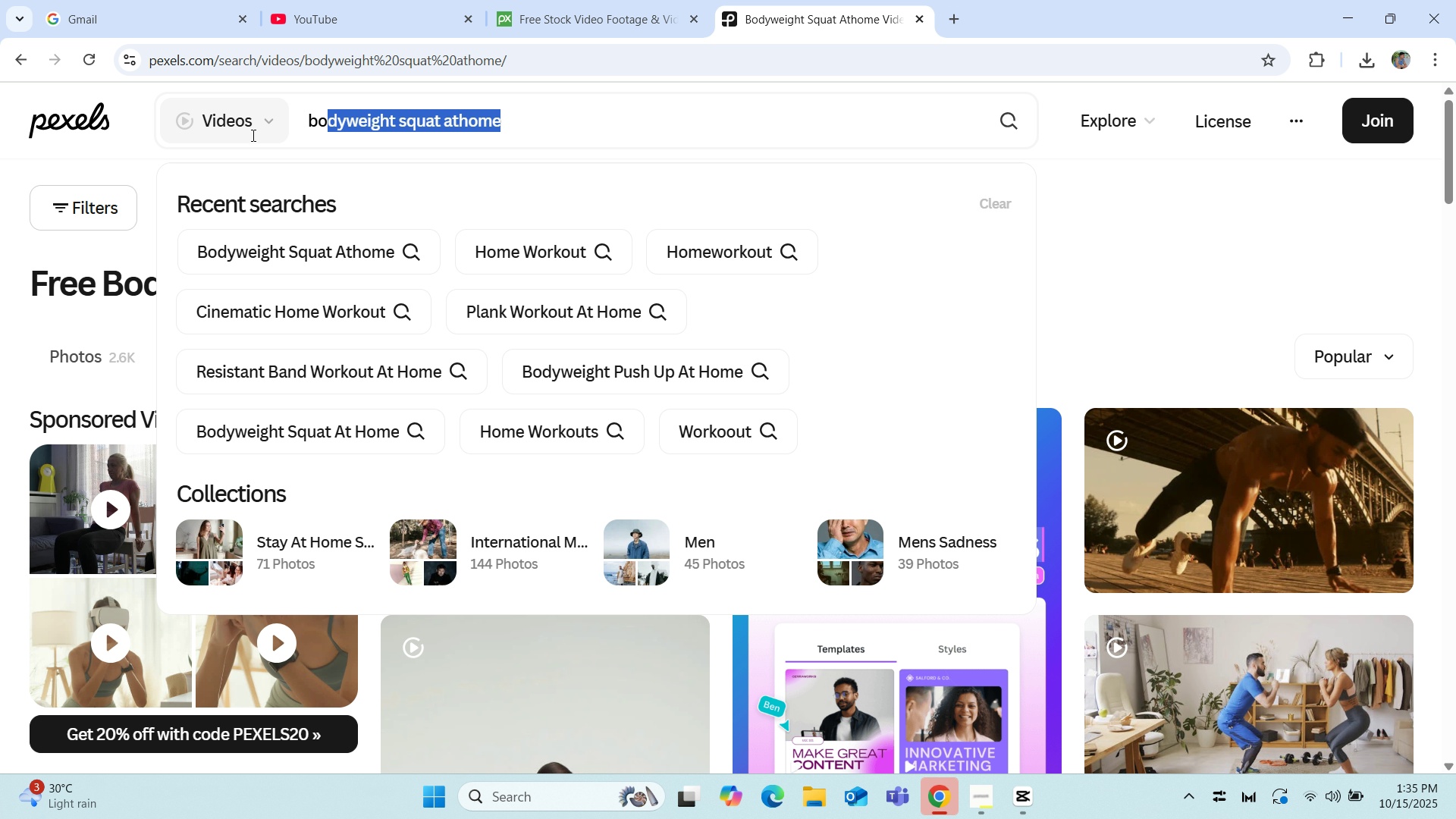 
left_click_drag(start_coordinate=[307, 127], to_coordinate=[265, 132])
 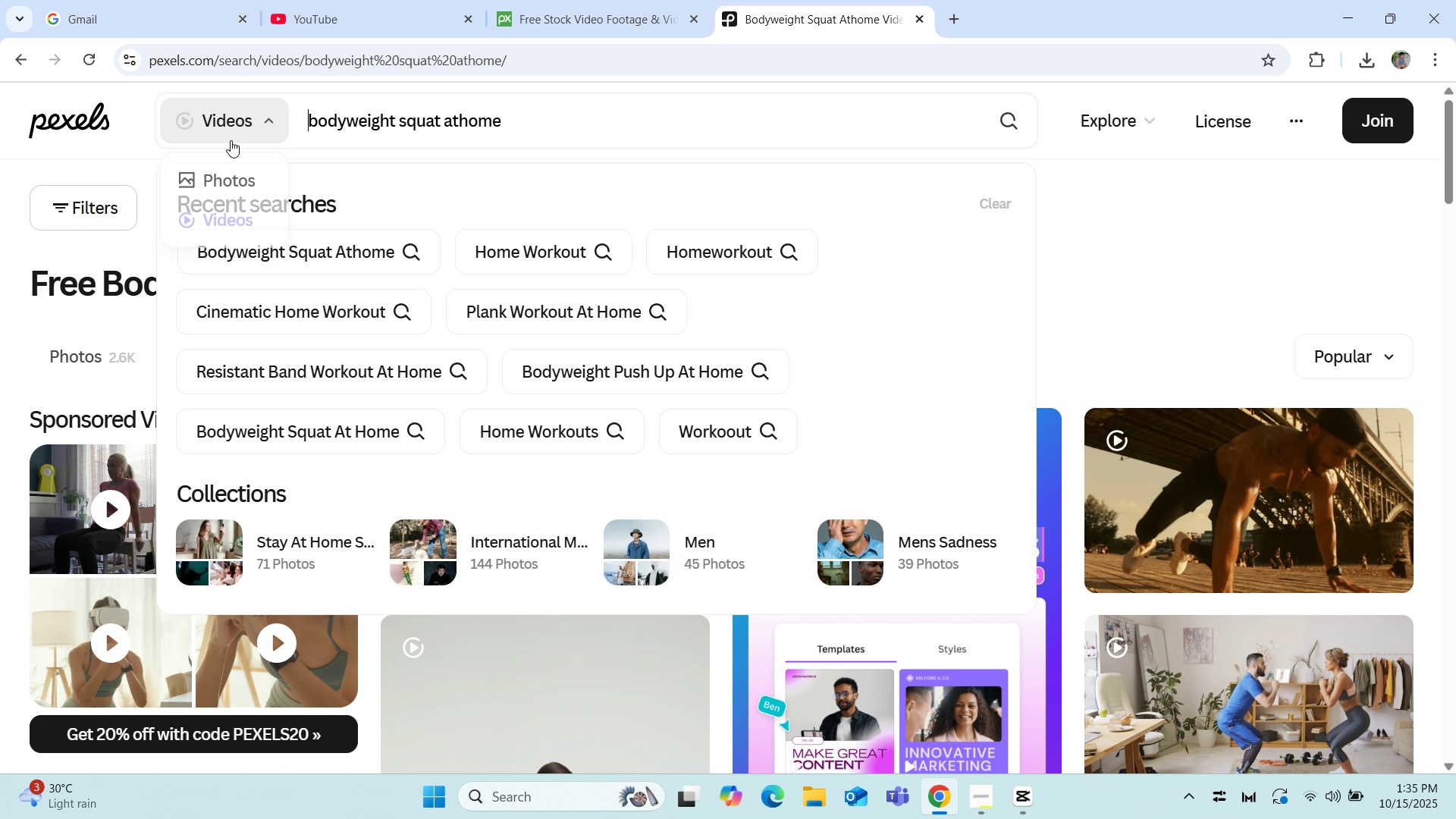 
key(Backspace)
 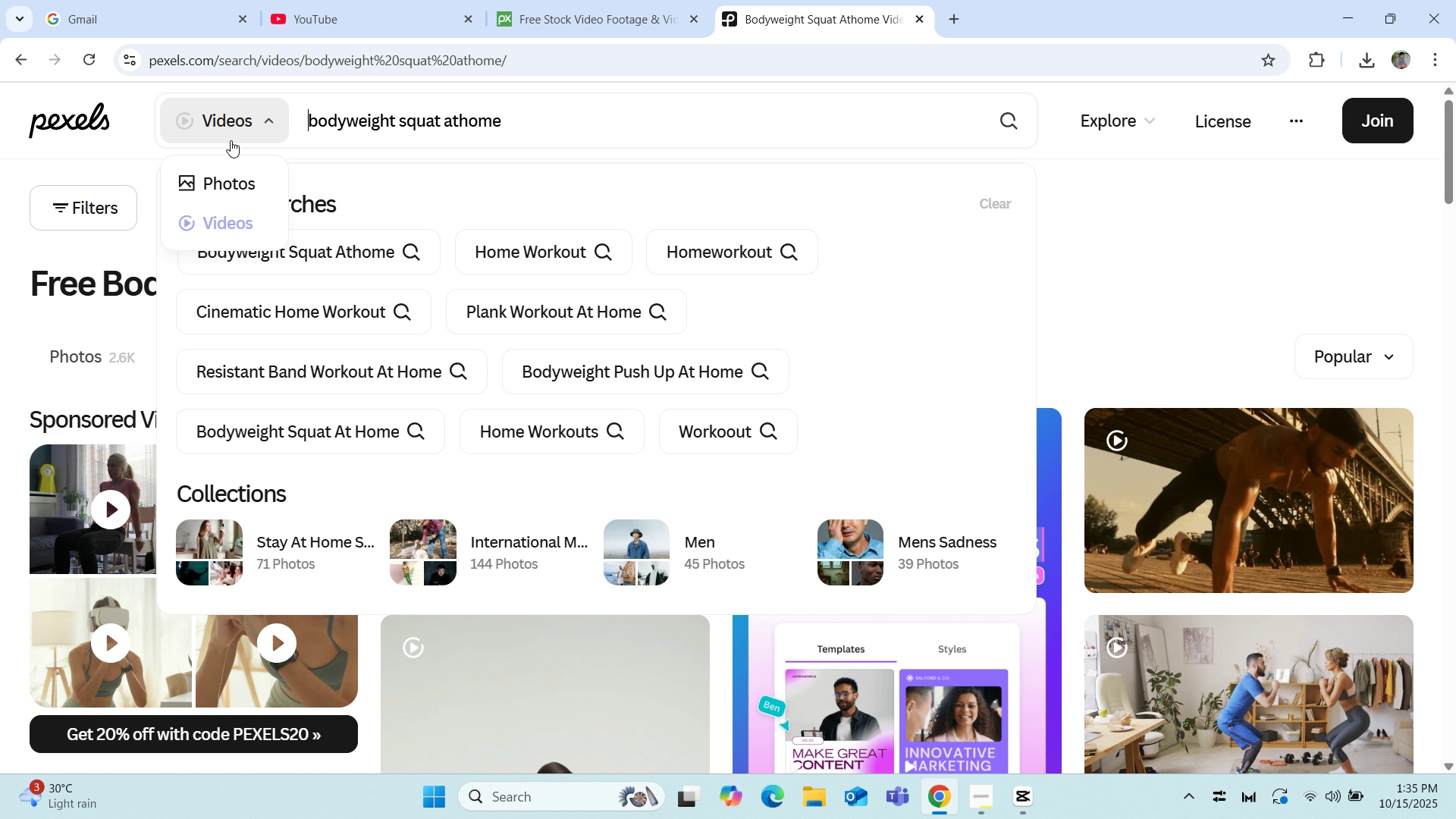 
key(Backspace)
 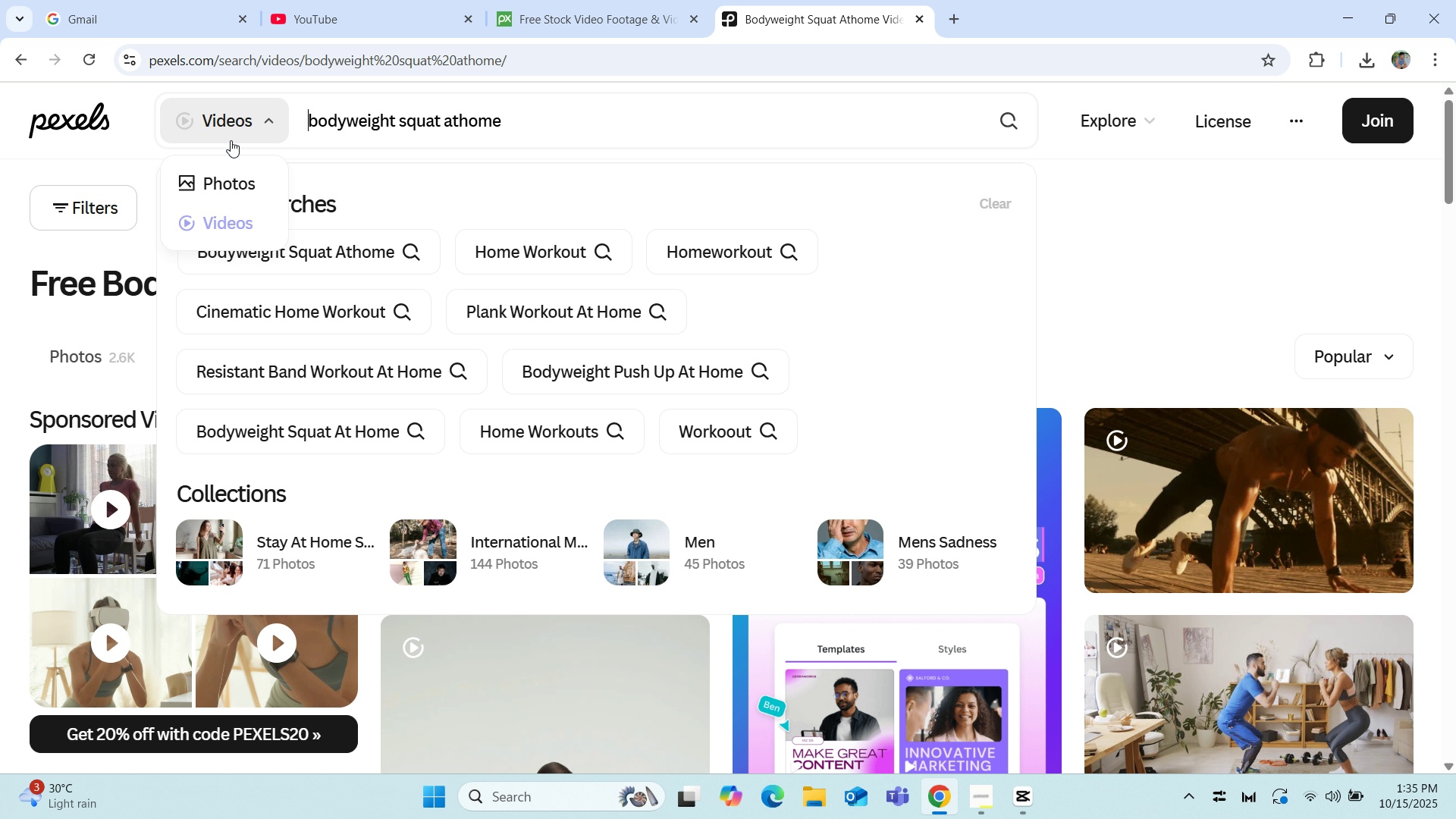 
key(Backspace)
 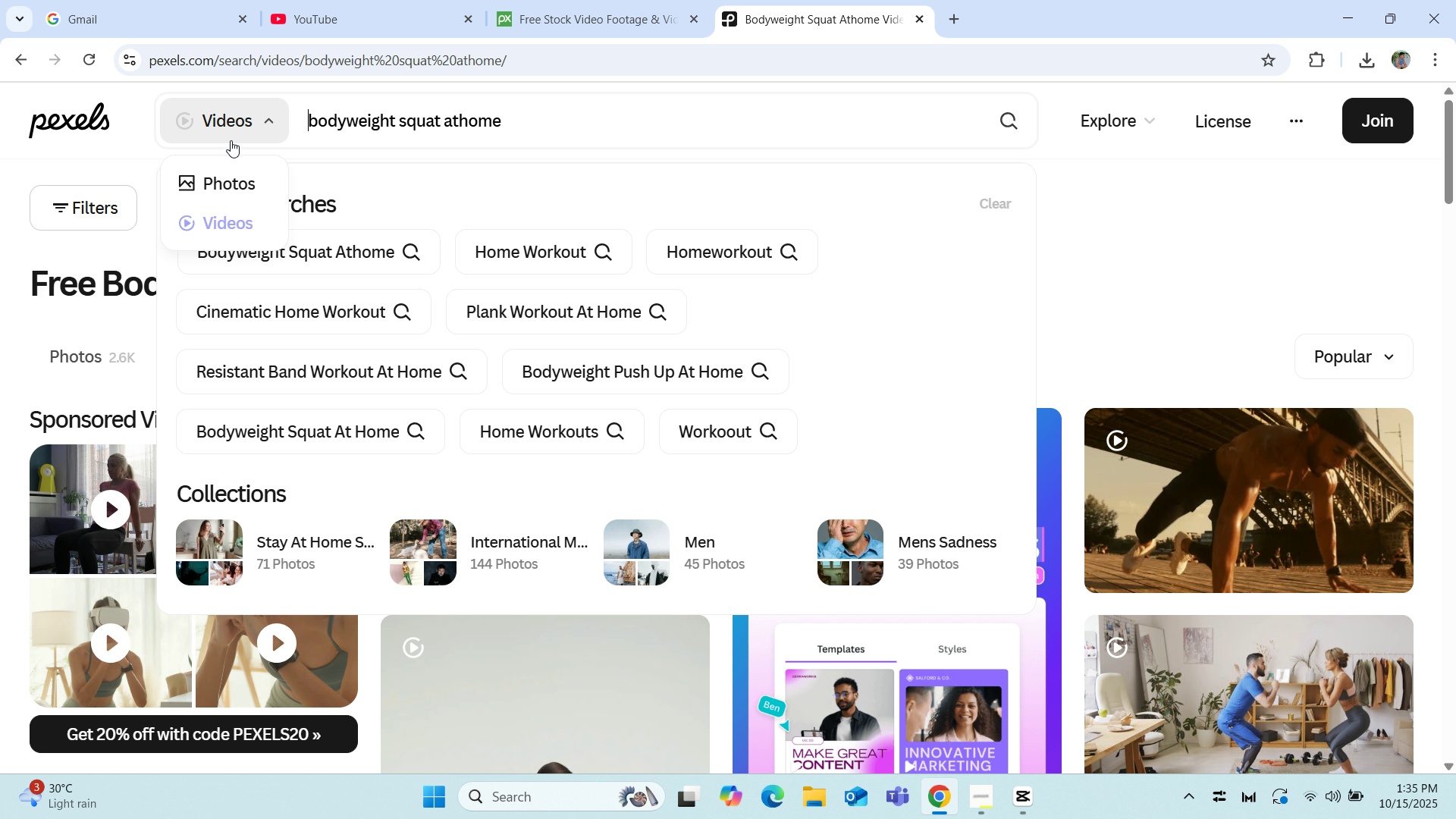 
key(Backspace)
 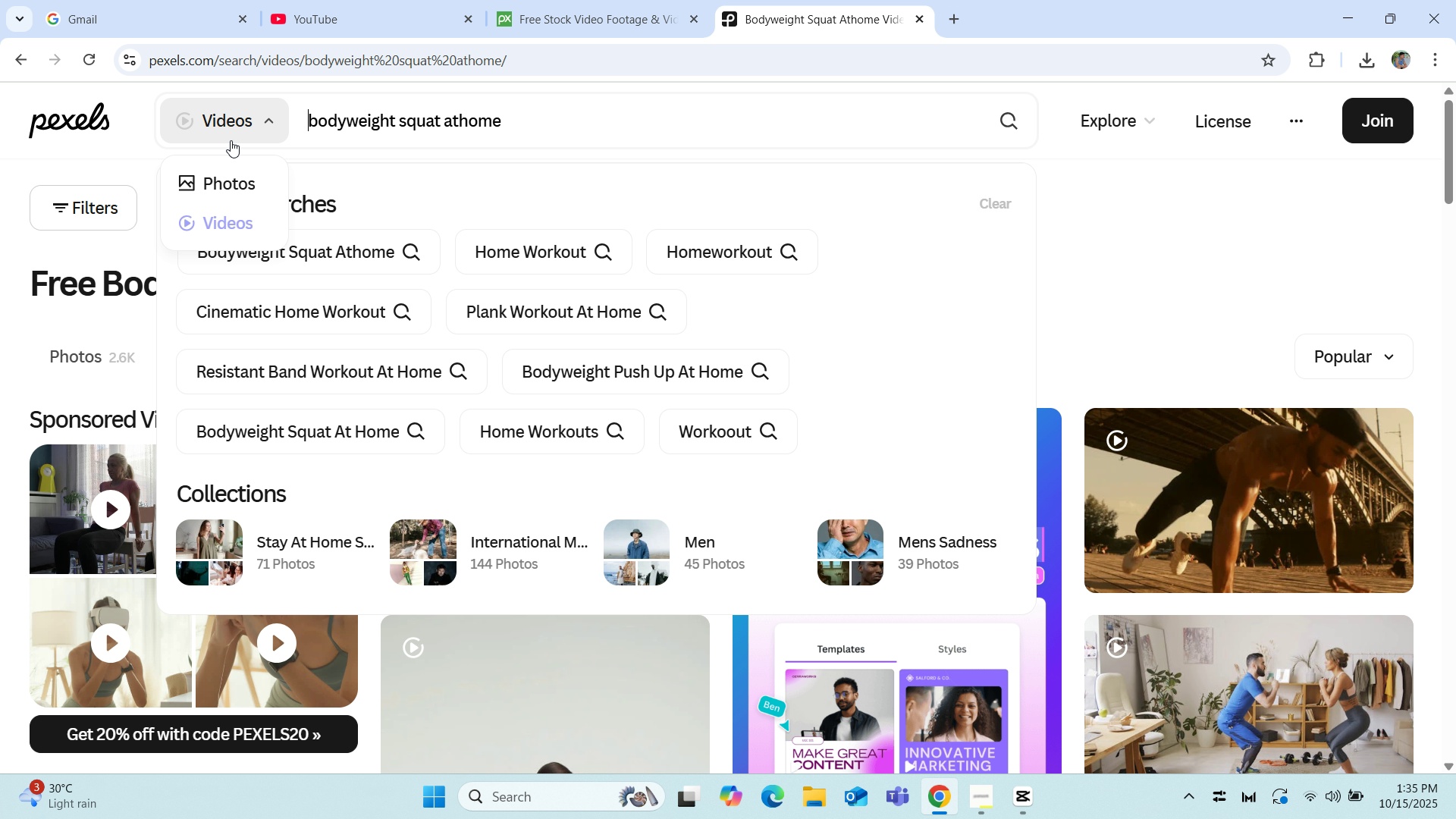 
key(Backspace)
 